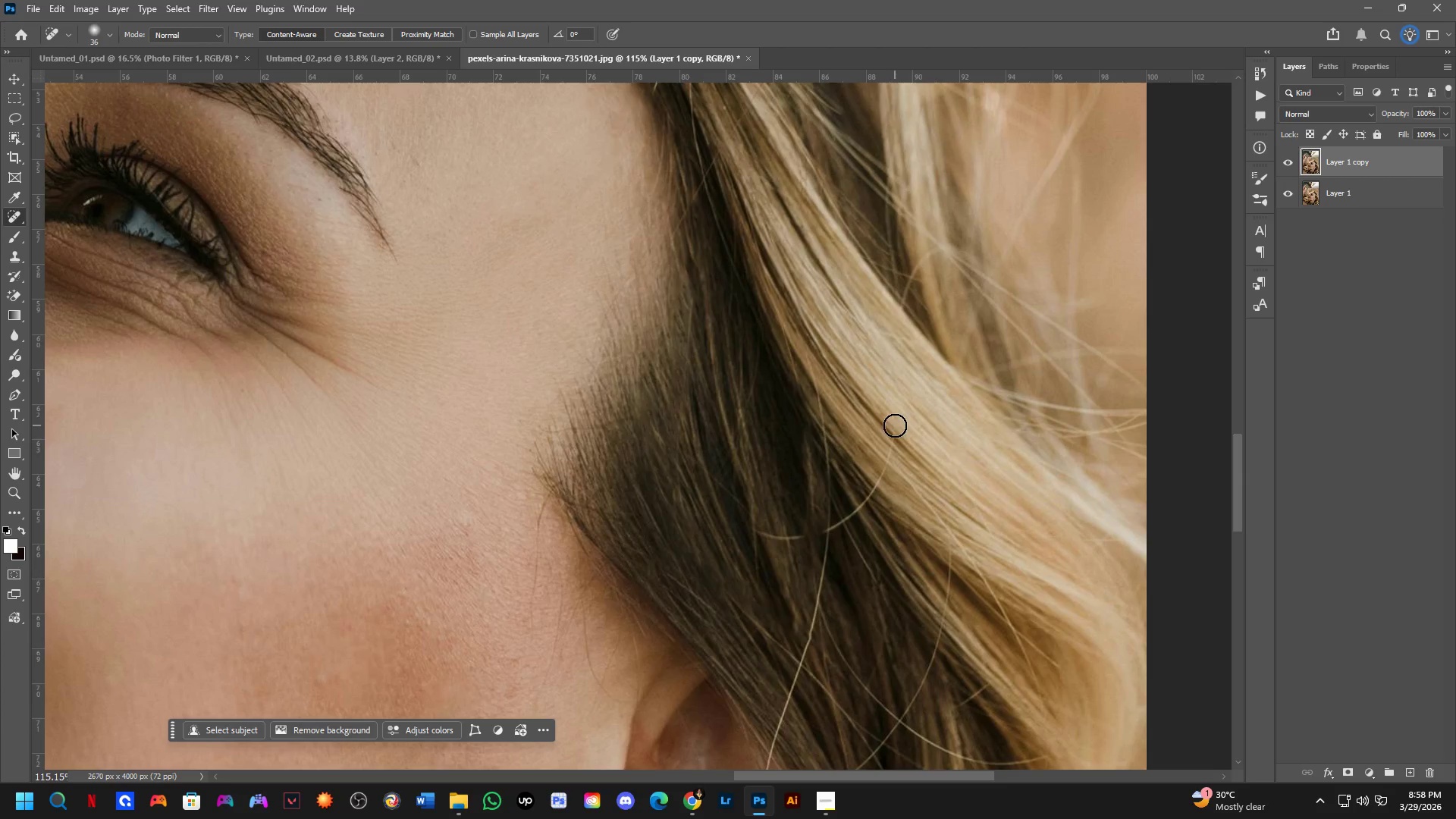 
left_click_drag(start_coordinate=[894, 429], to_coordinate=[736, 517])
 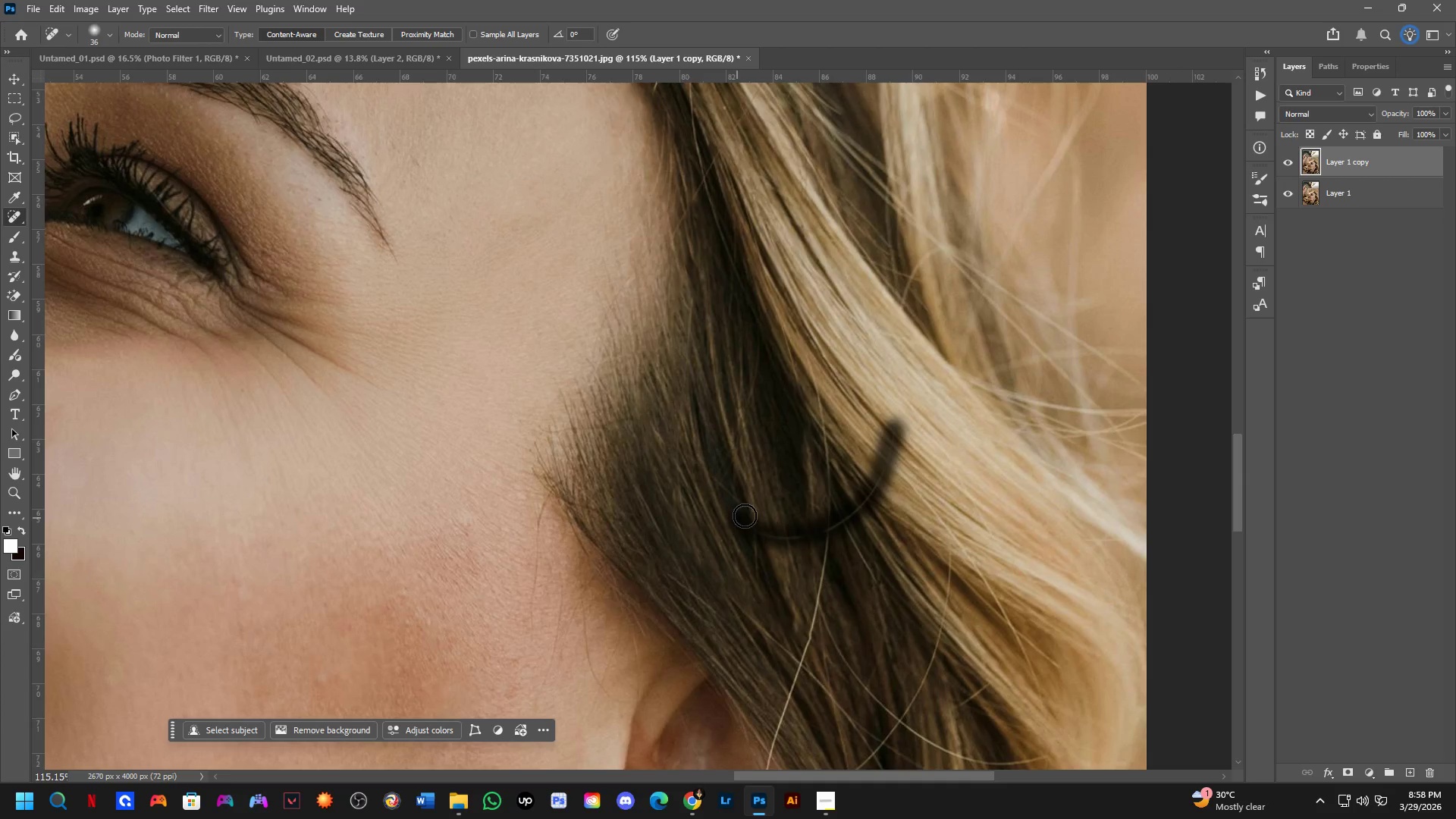 
hold_key(key=Space, duration=0.48)
 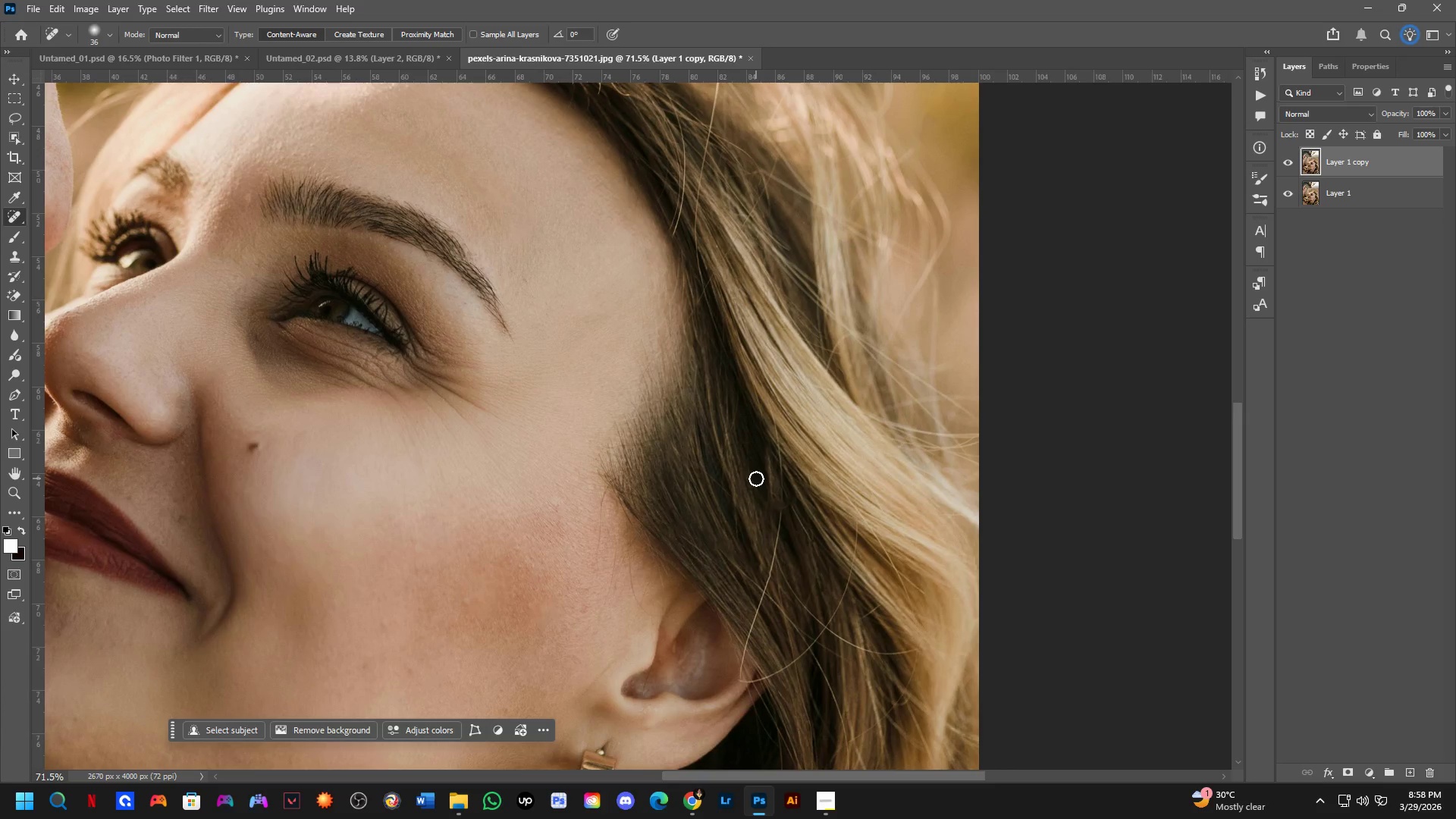 
left_click_drag(start_coordinate=[770, 488], to_coordinate=[750, 478])
 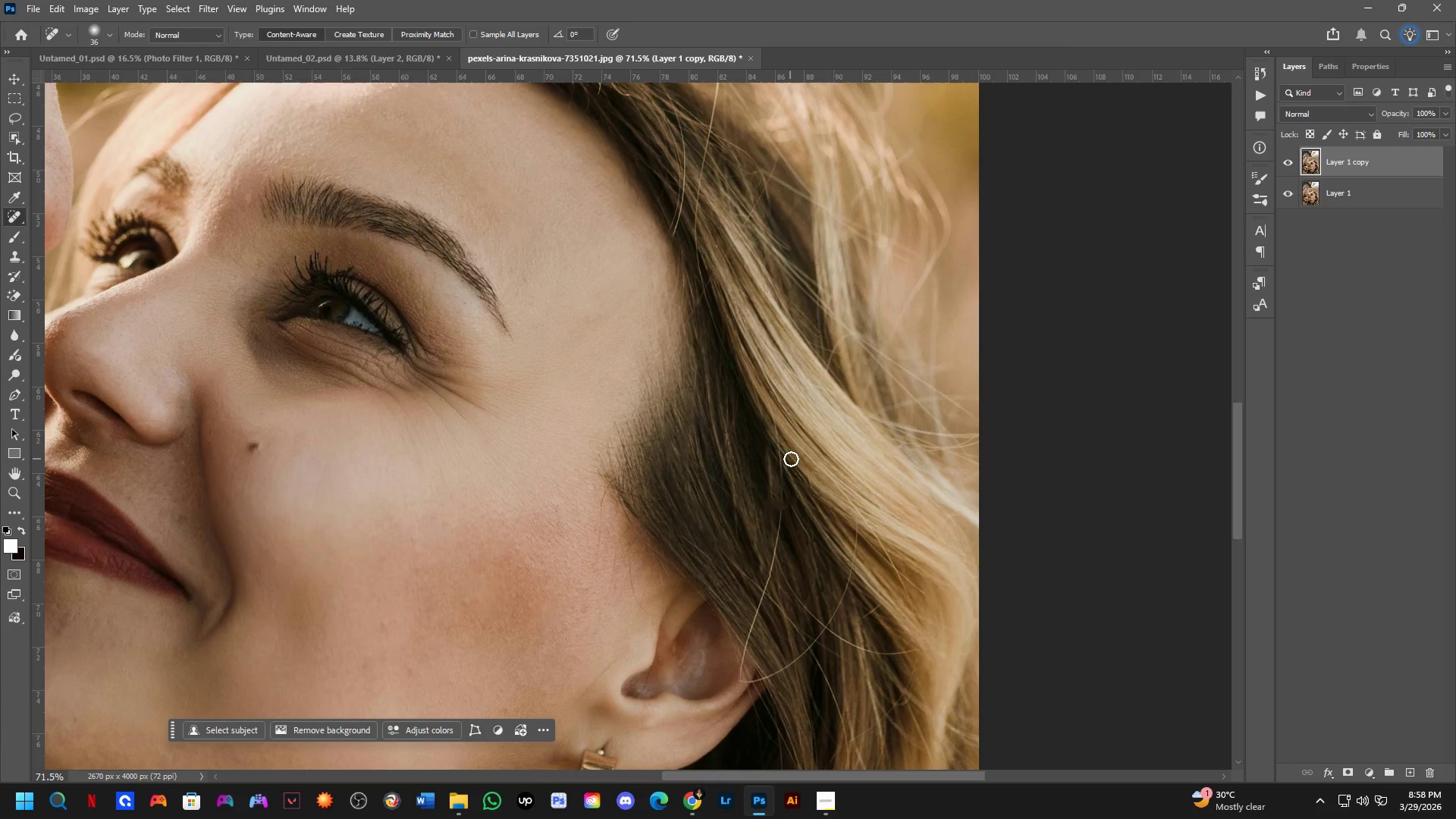 
scroll: coordinate [765, 488], scroll_direction: down, amount: 5.0
 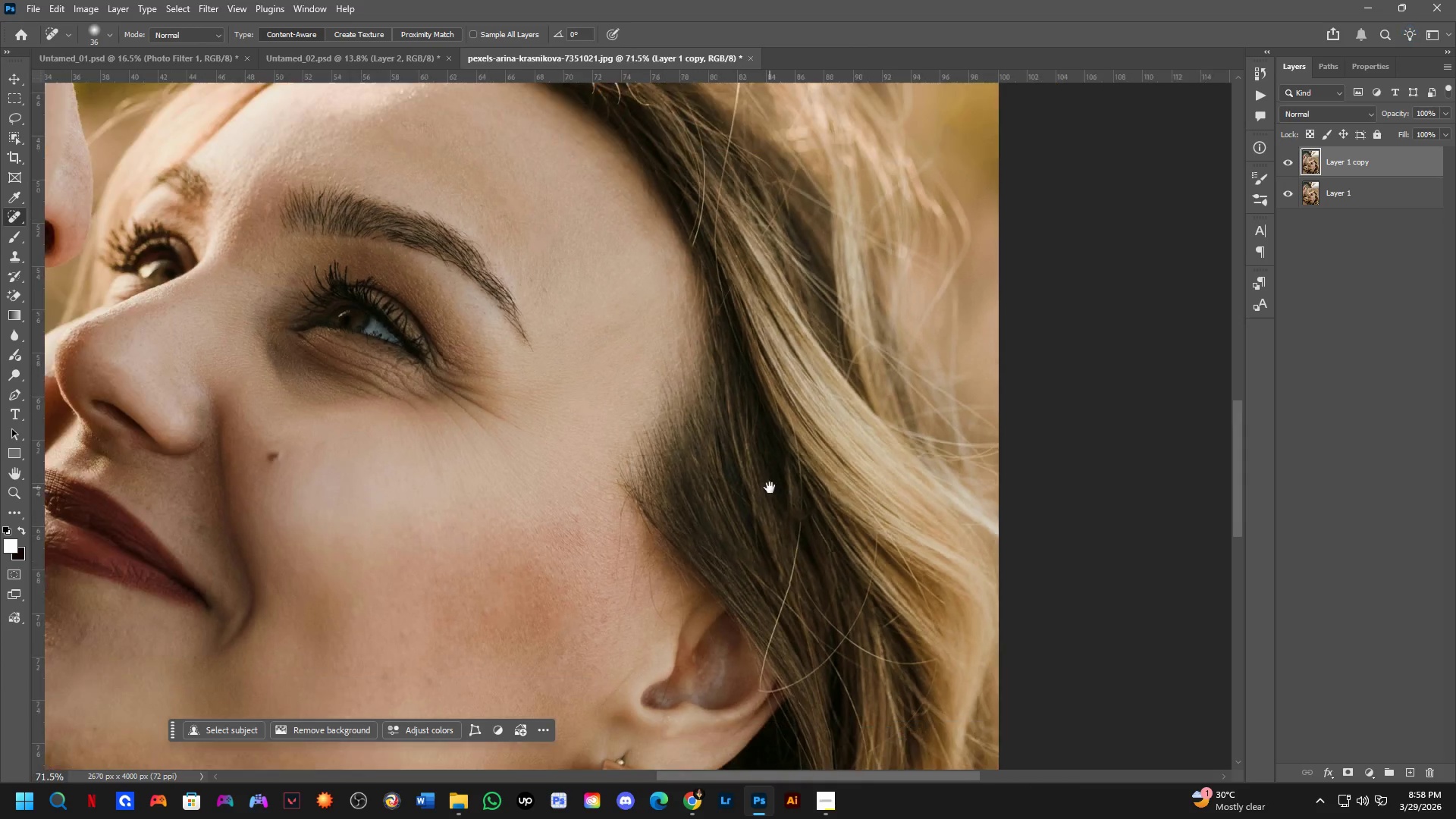 
hold_key(key=Space, duration=0.52)
 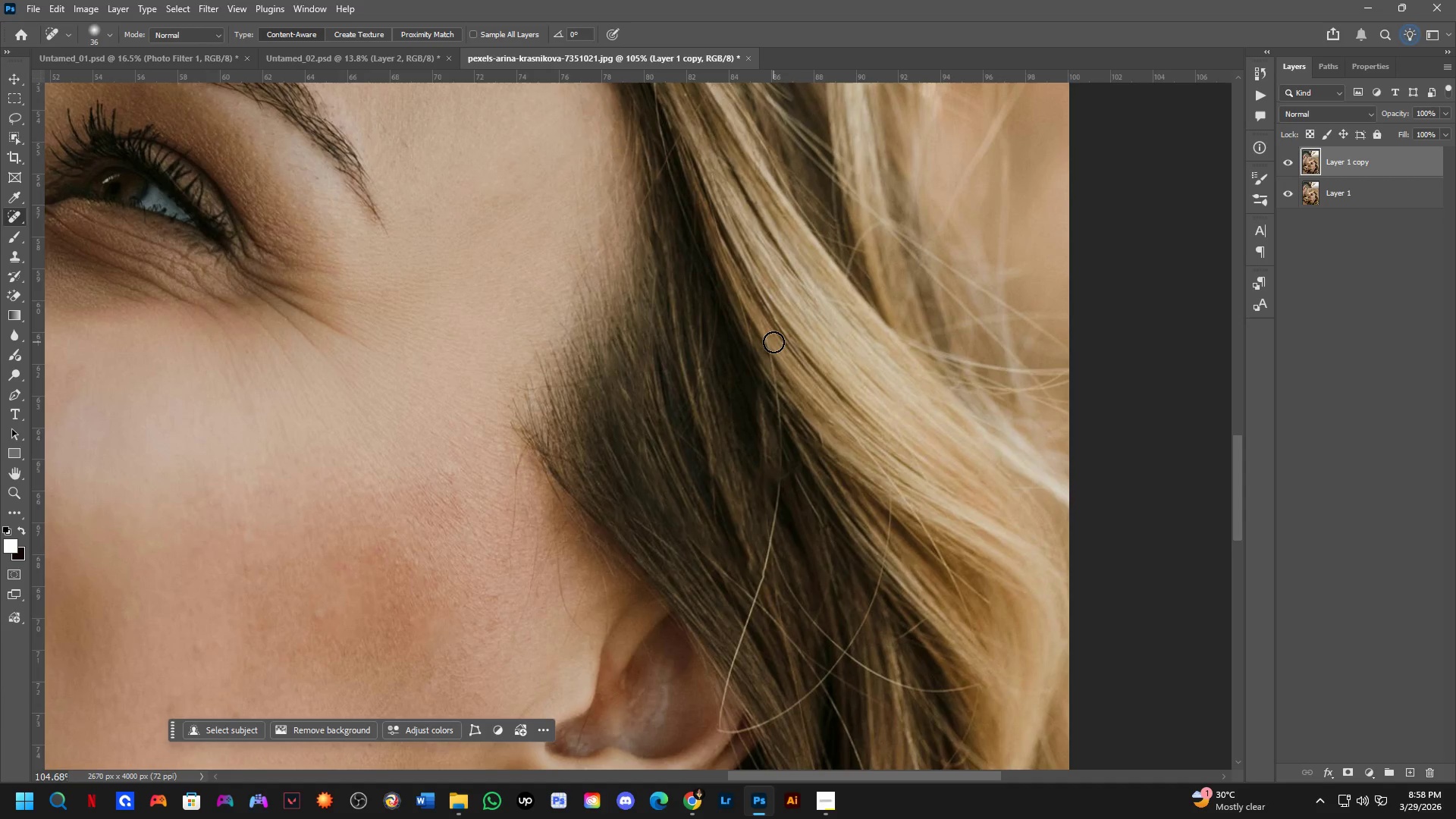 
left_click_drag(start_coordinate=[722, 548], to_coordinate=[734, 510])
 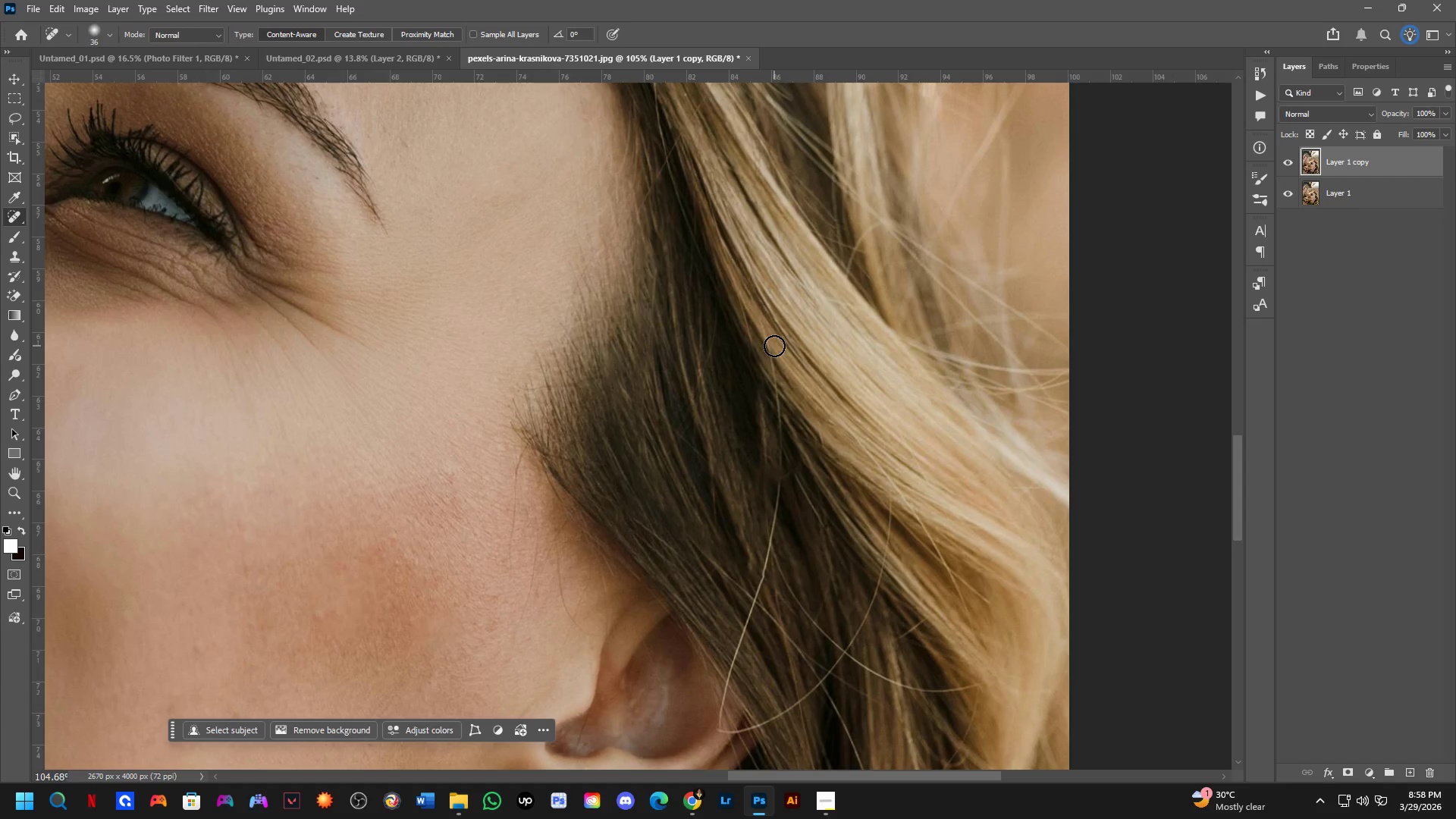 
scroll: coordinate [811, 491], scroll_direction: up, amount: 4.0
 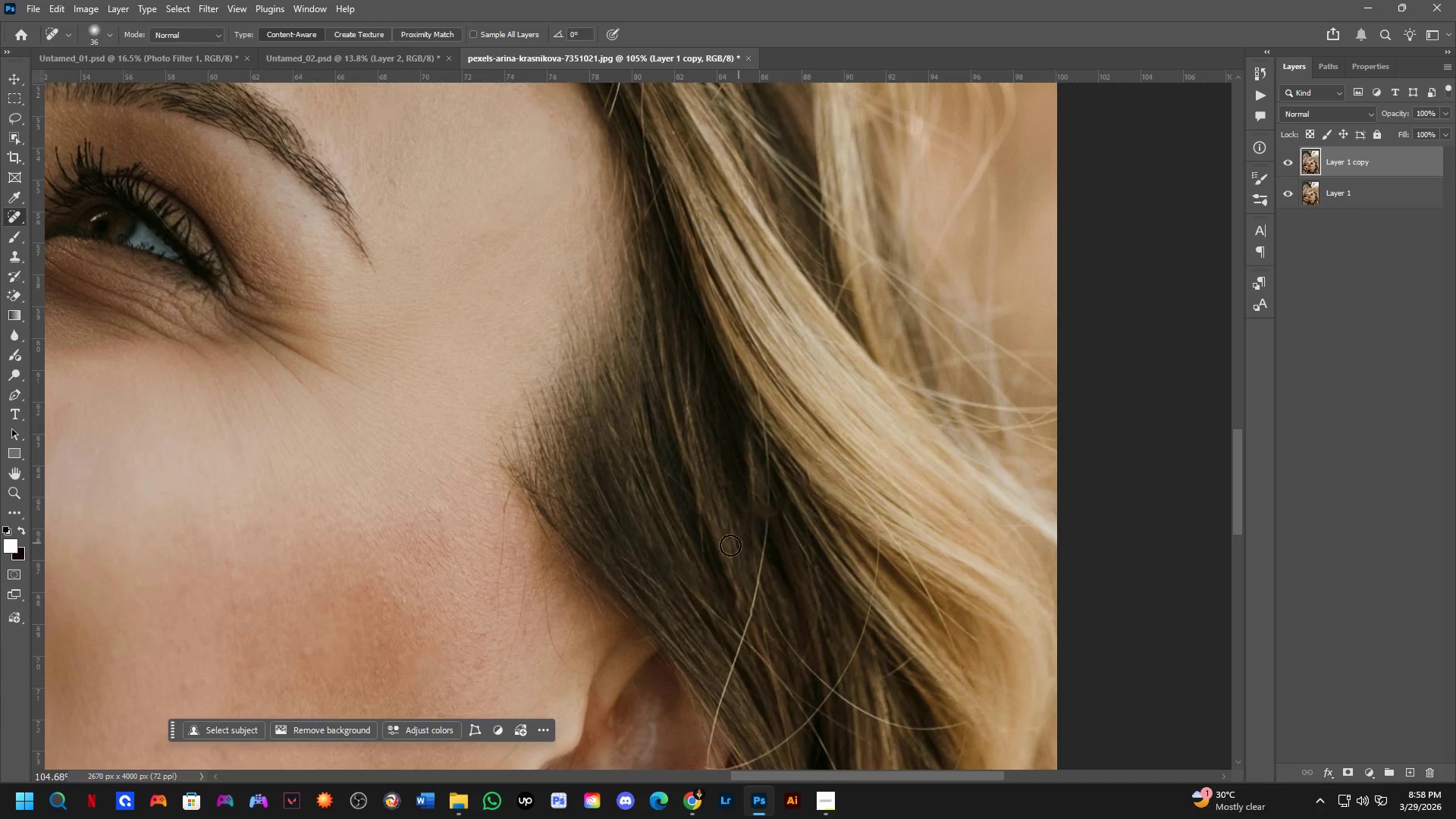 
left_click_drag(start_coordinate=[763, 321], to_coordinate=[777, 463])
 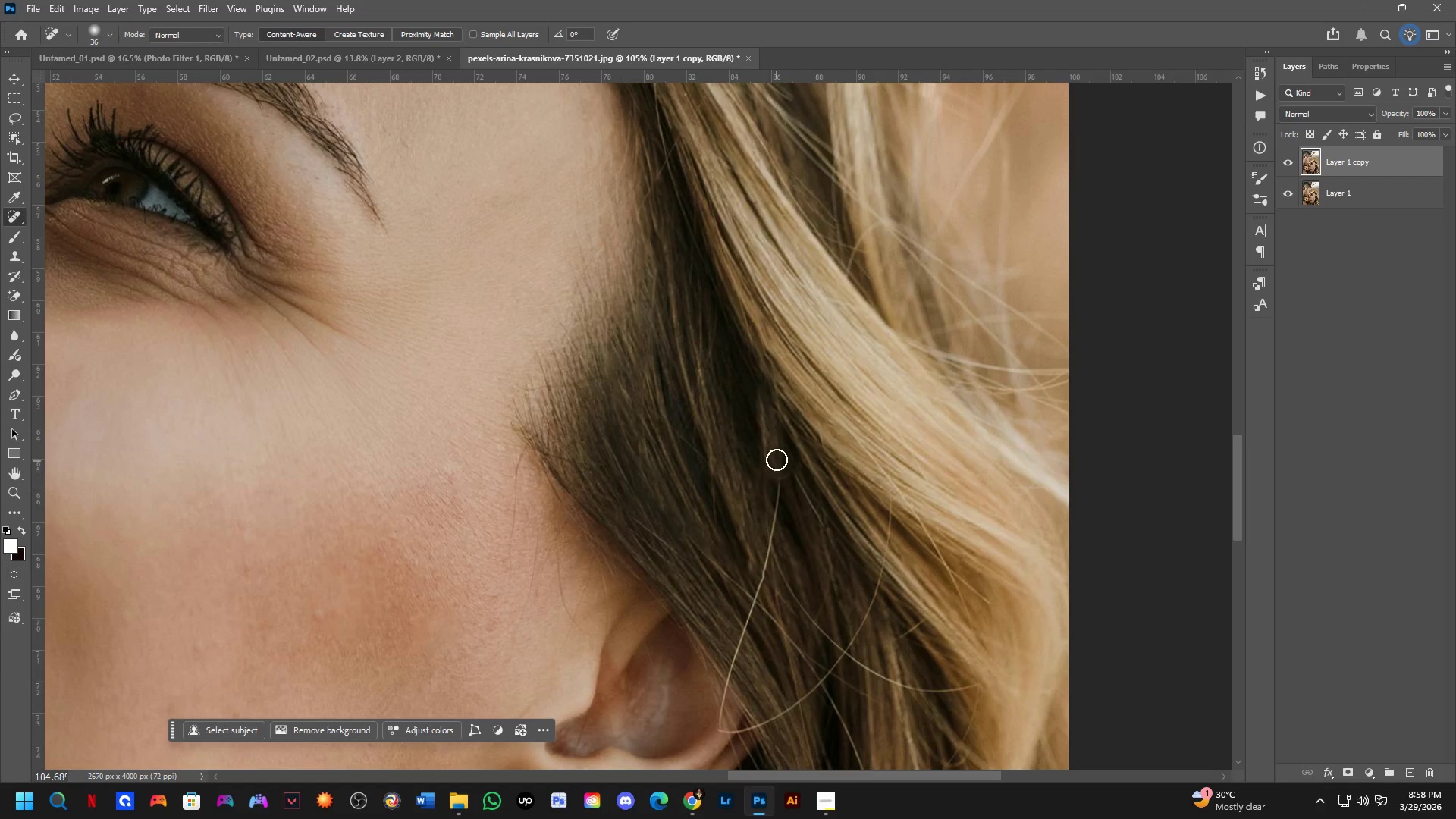 
left_click_drag(start_coordinate=[777, 451], to_coordinate=[780, 352])
 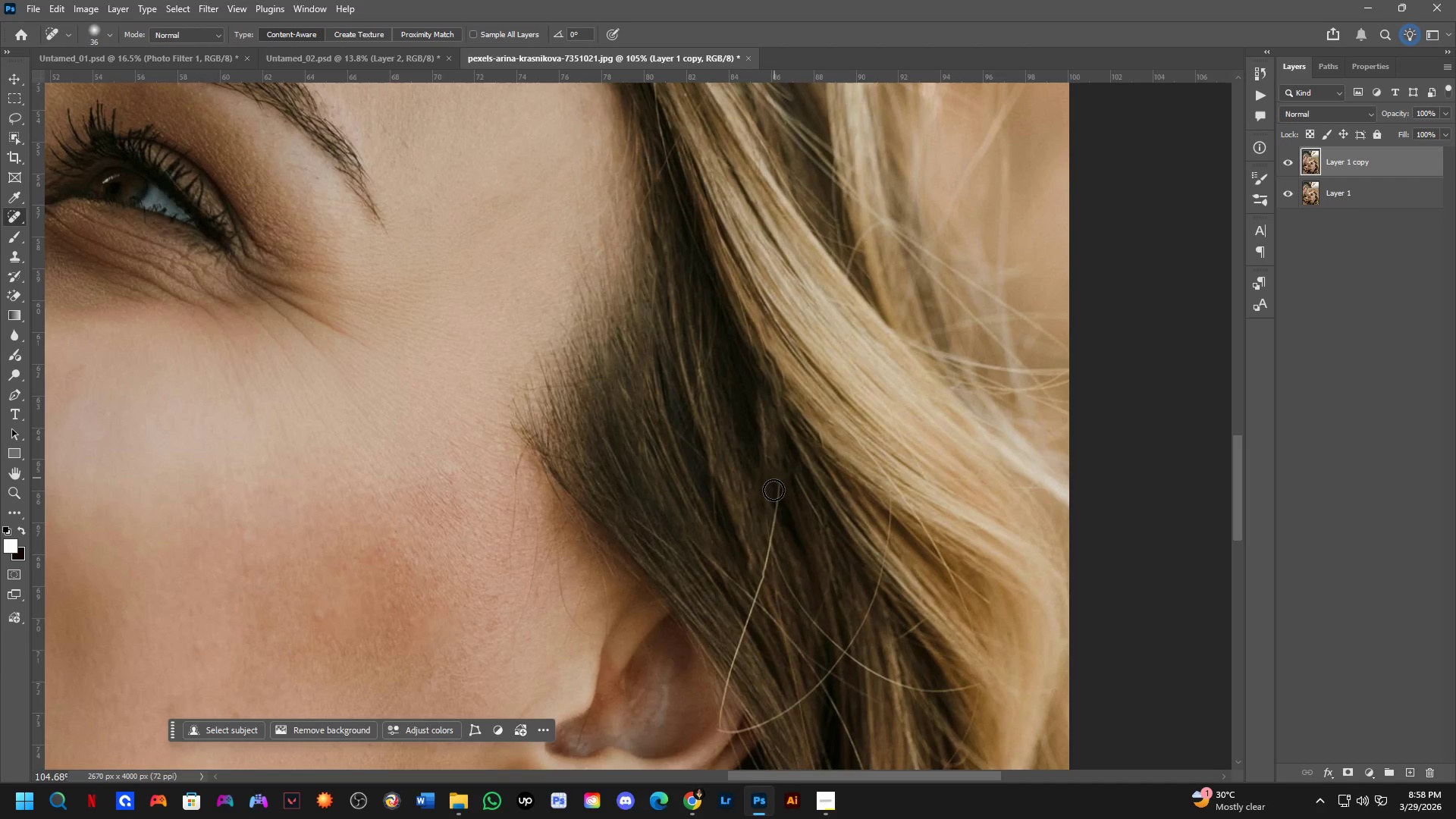 
hold_key(key=Space, duration=0.53)
 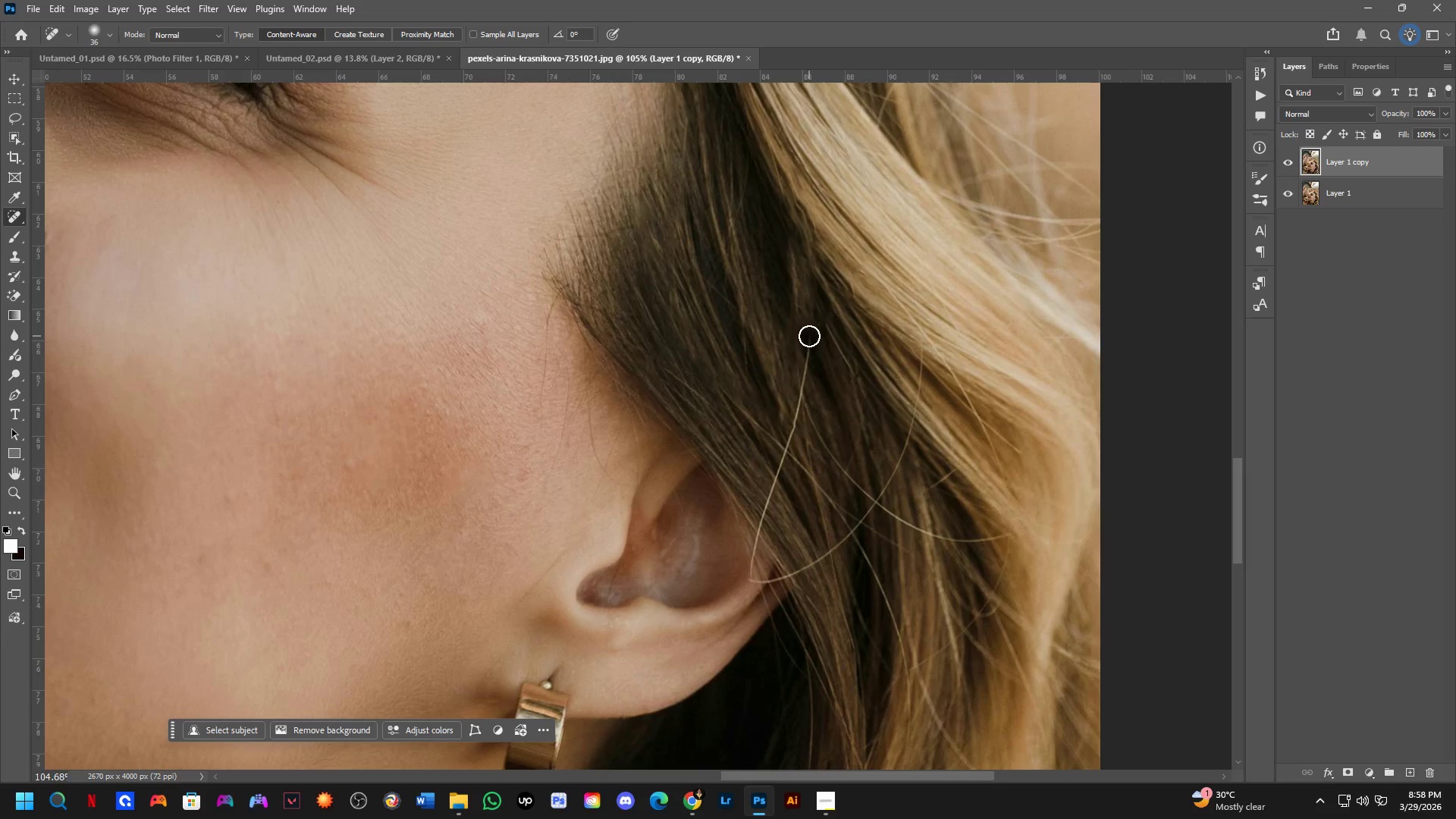 
left_click_drag(start_coordinate=[771, 516], to_coordinate=[802, 366])
 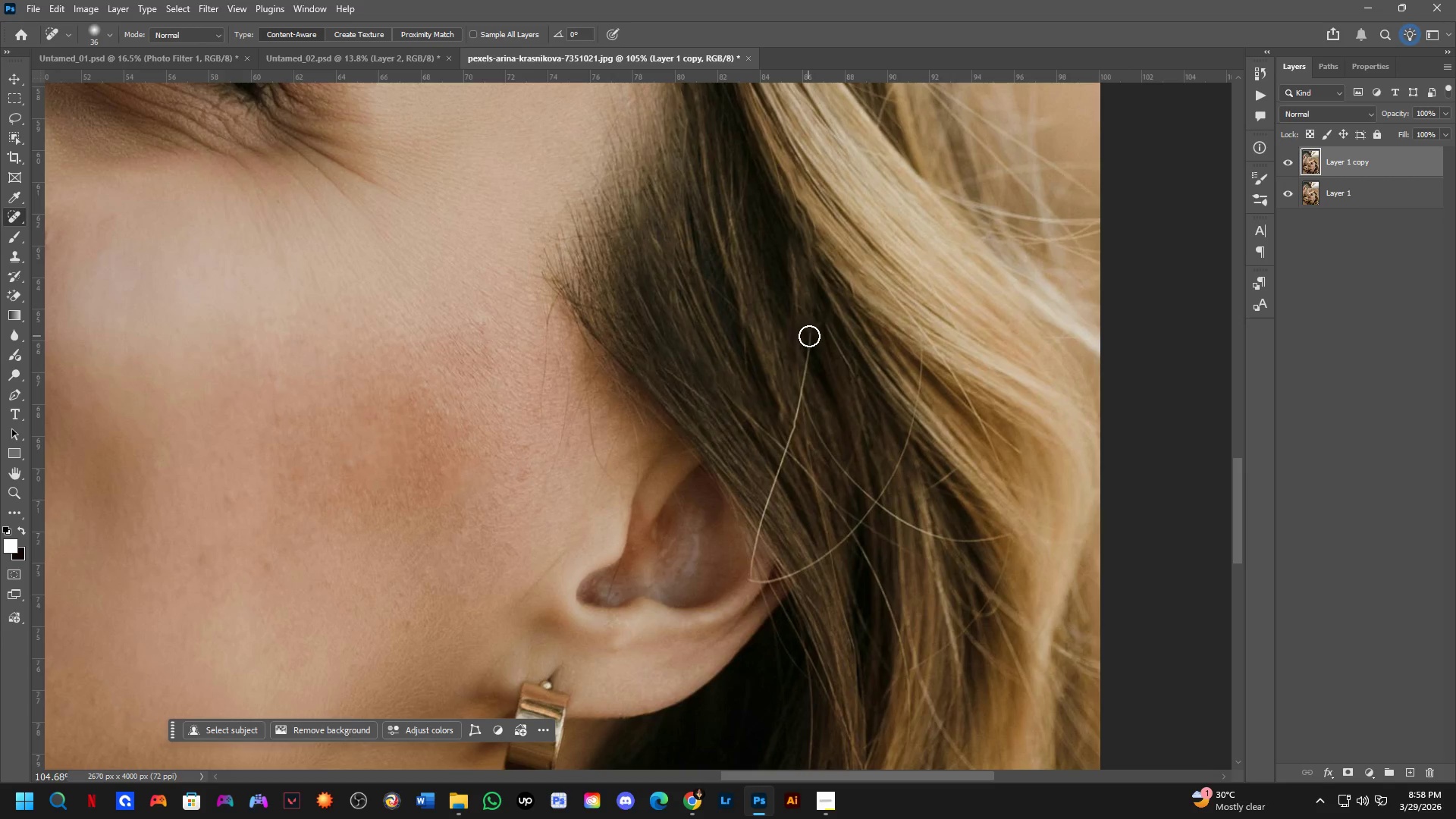 
left_click([809, 336])
 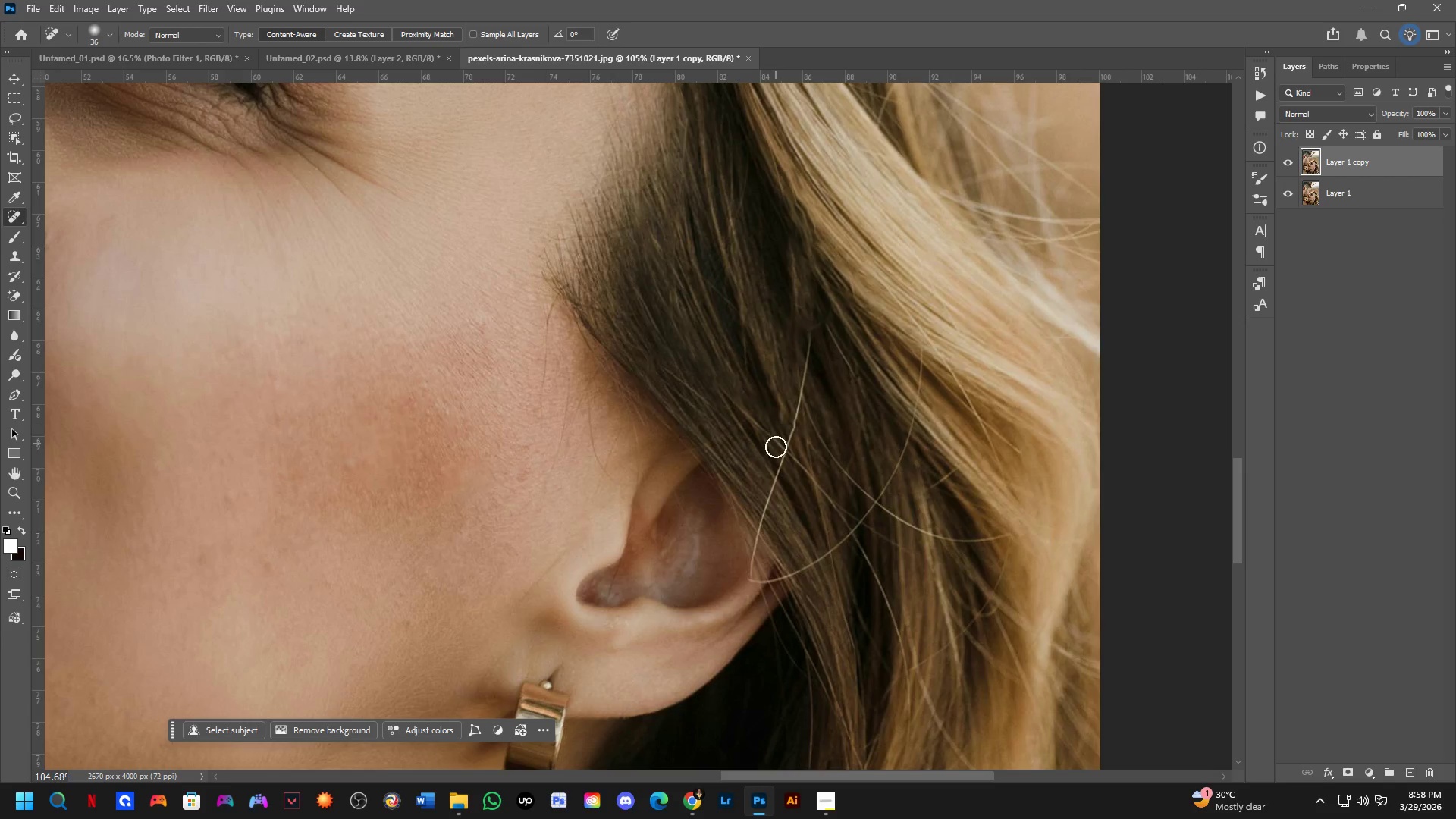 
hold_key(key=ShiftLeft, duration=0.55)
left_click([779, 466])
 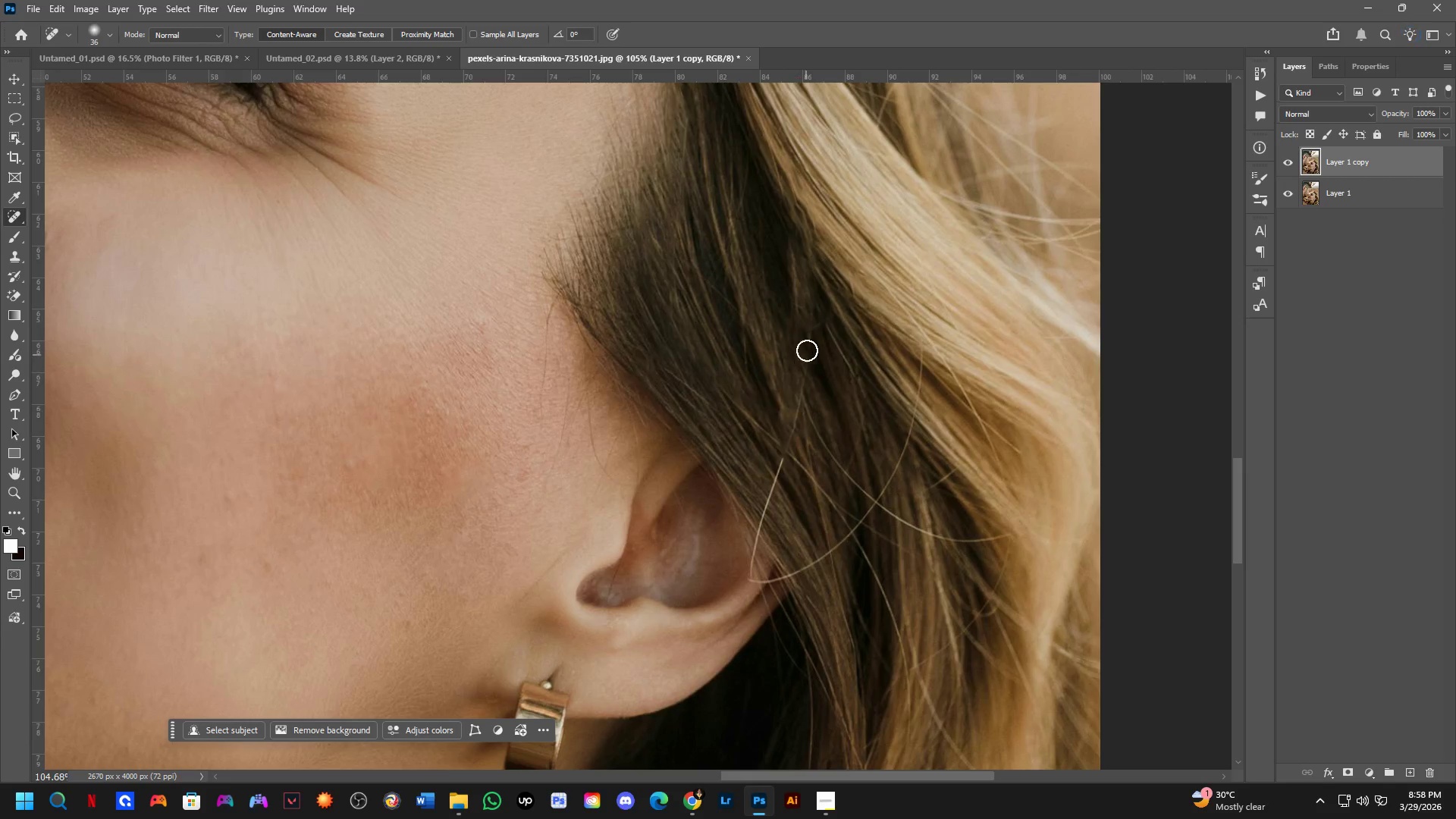 
left_click_drag(start_coordinate=[811, 334], to_coordinate=[775, 477])
 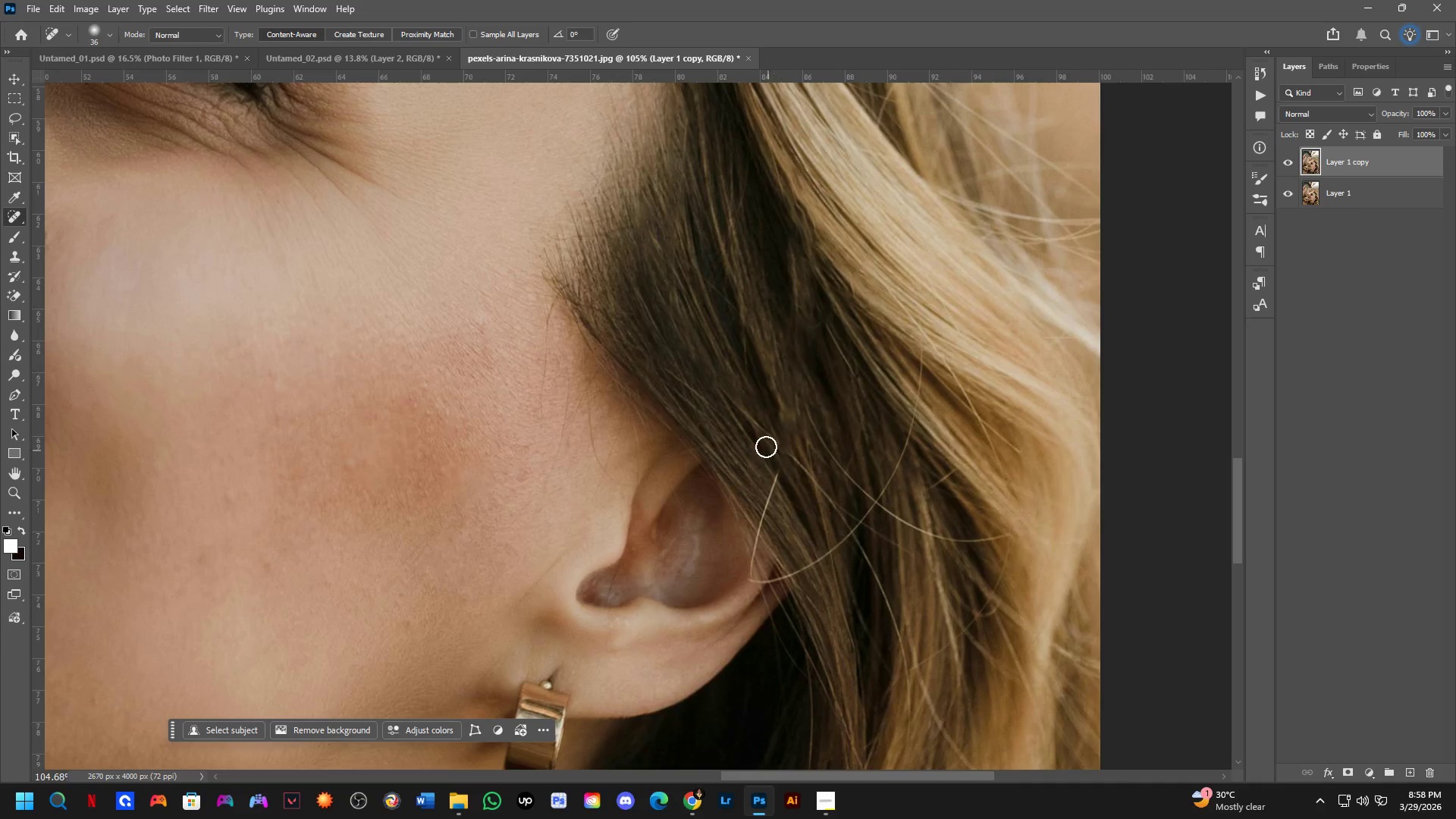 
left_click_drag(start_coordinate=[723, 394], to_coordinate=[811, 475])
 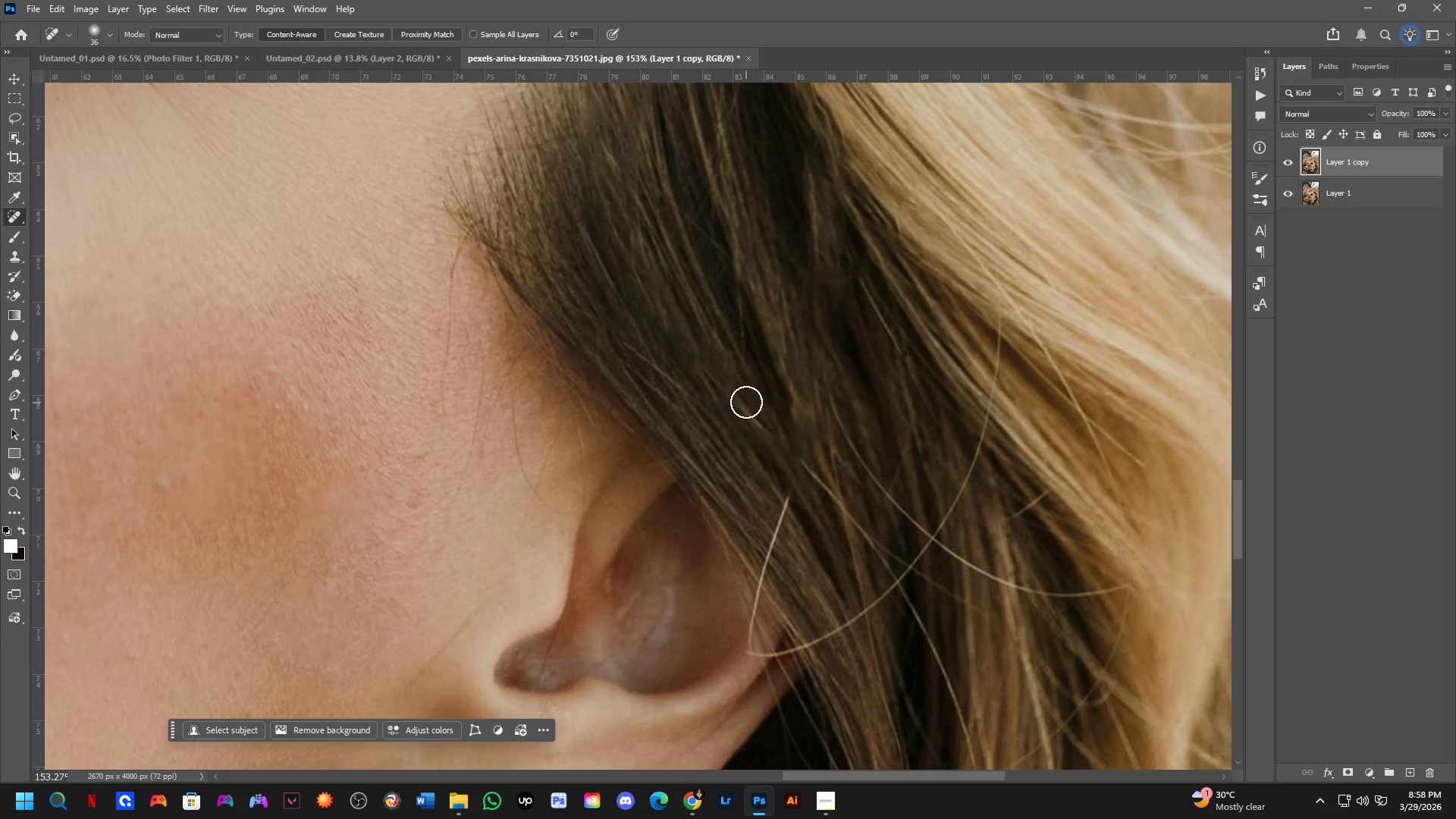 
scroll: coordinate [750, 425], scroll_direction: up, amount: 4.0
 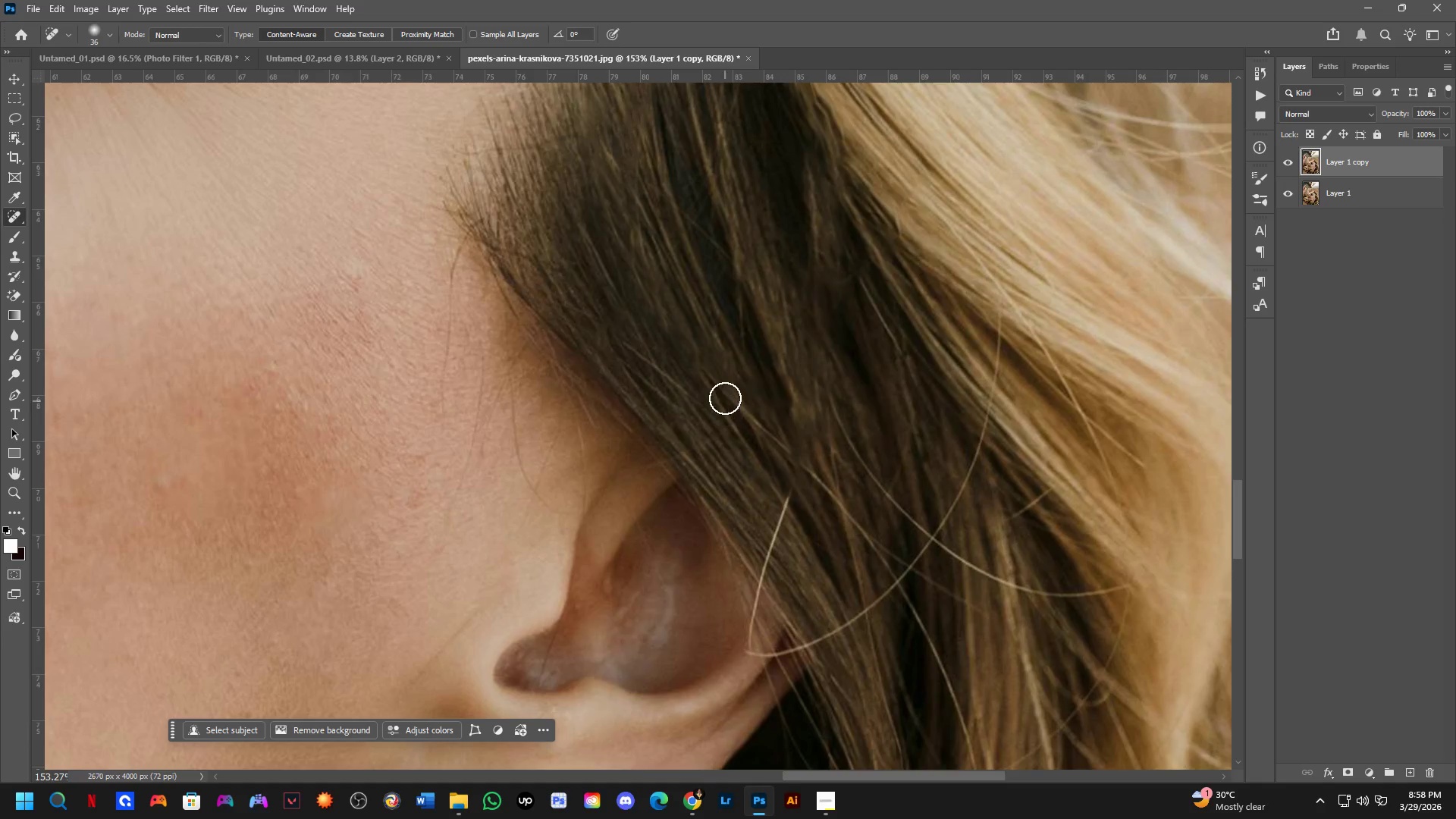 
left_click_drag(start_coordinate=[744, 400], to_coordinate=[680, 353])
 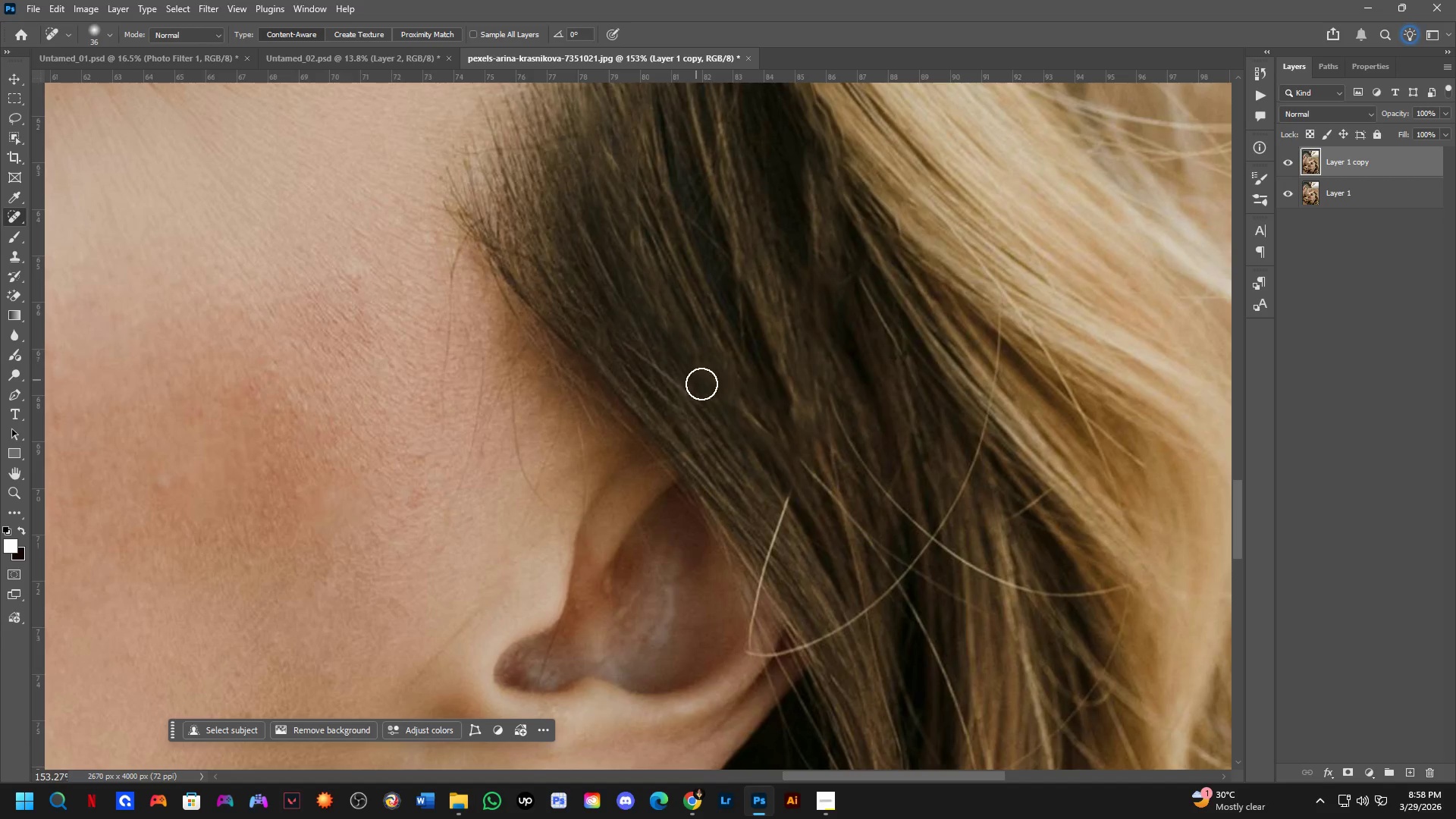 
left_click_drag(start_coordinate=[743, 410], to_coordinate=[794, 468])
 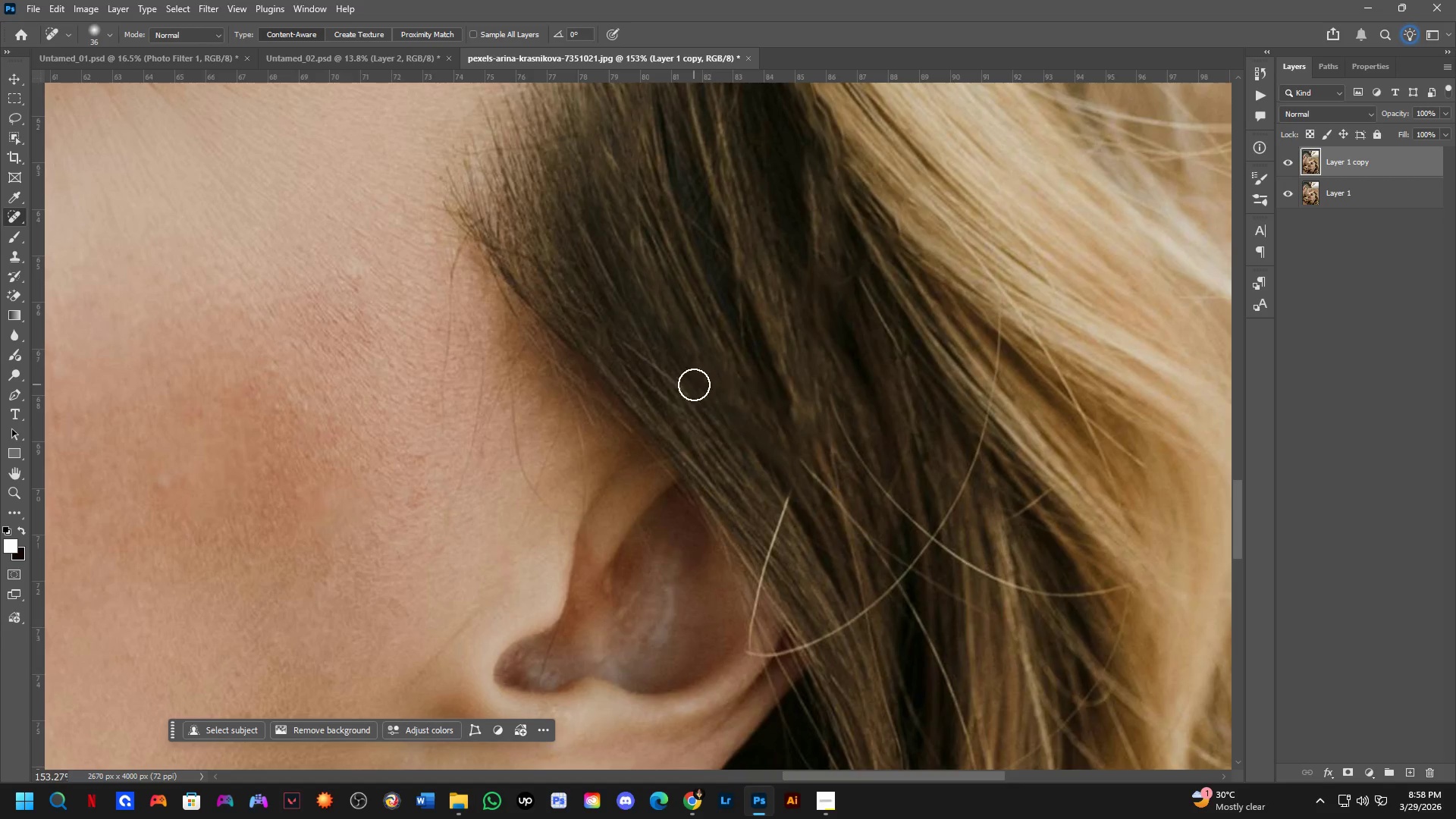 
left_click_drag(start_coordinate=[669, 374], to_coordinate=[620, 331])
 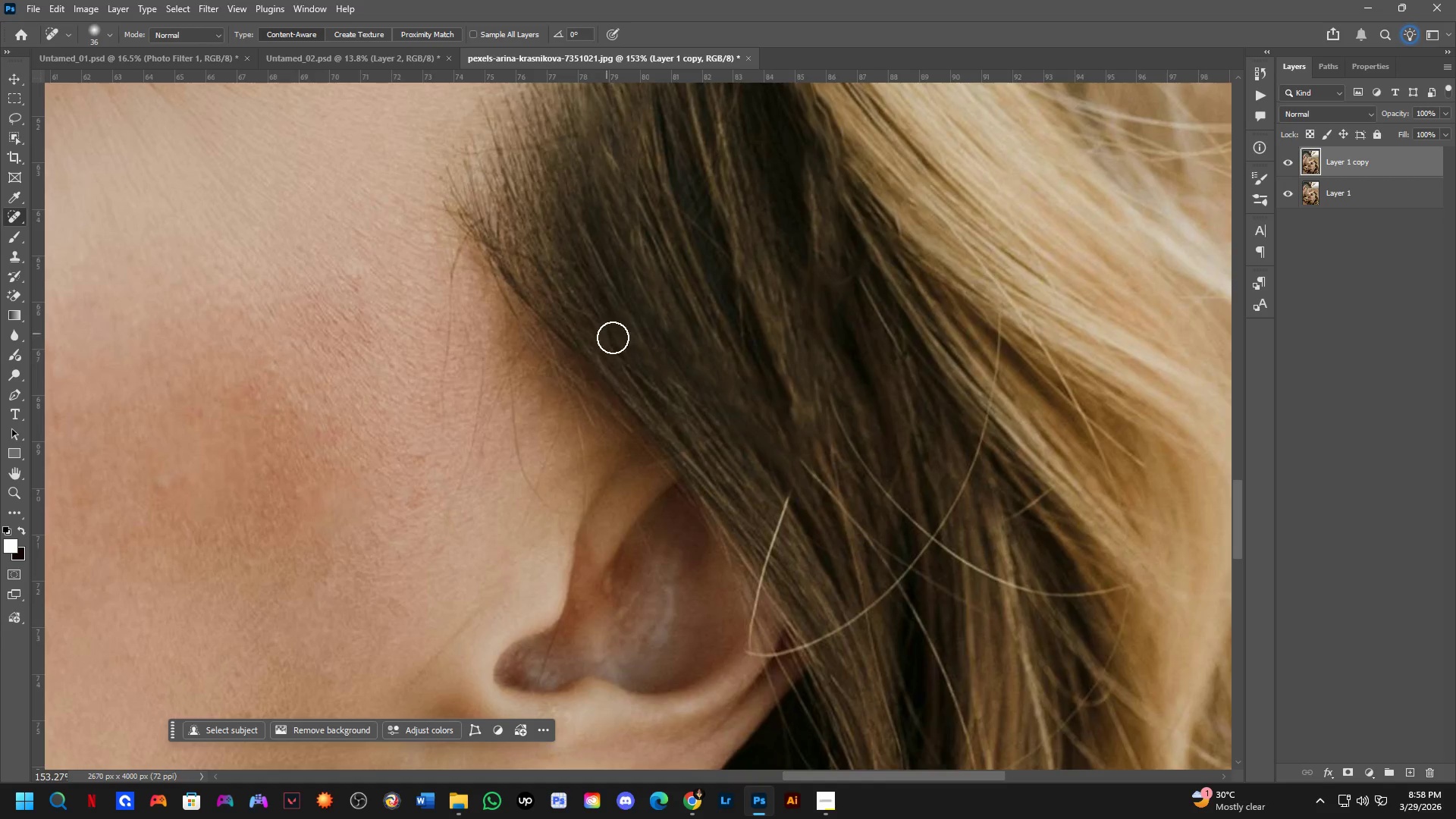 
hold_key(key=Space, duration=0.45)
 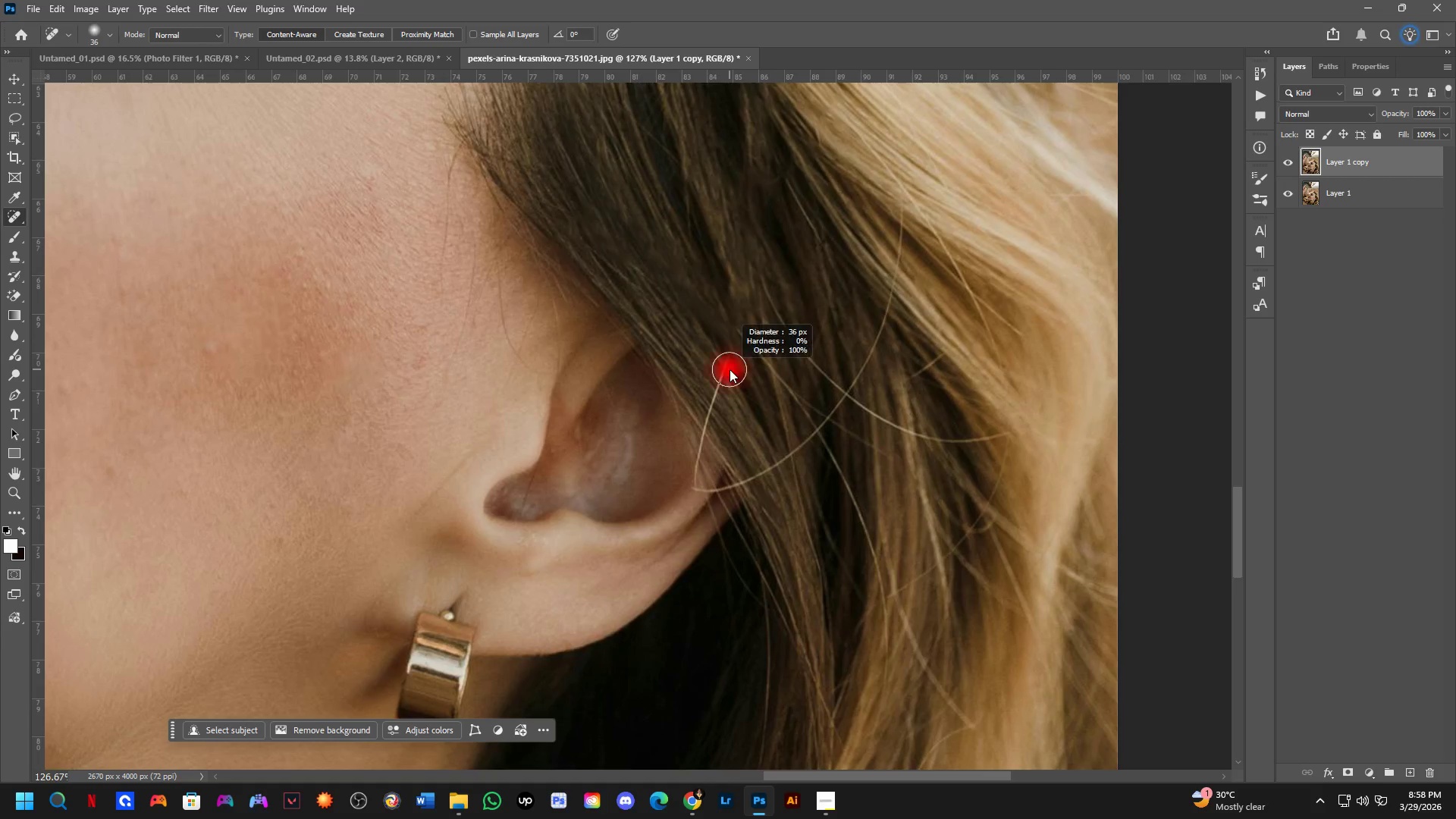 
left_click_drag(start_coordinate=[737, 438], to_coordinate=[704, 335])
 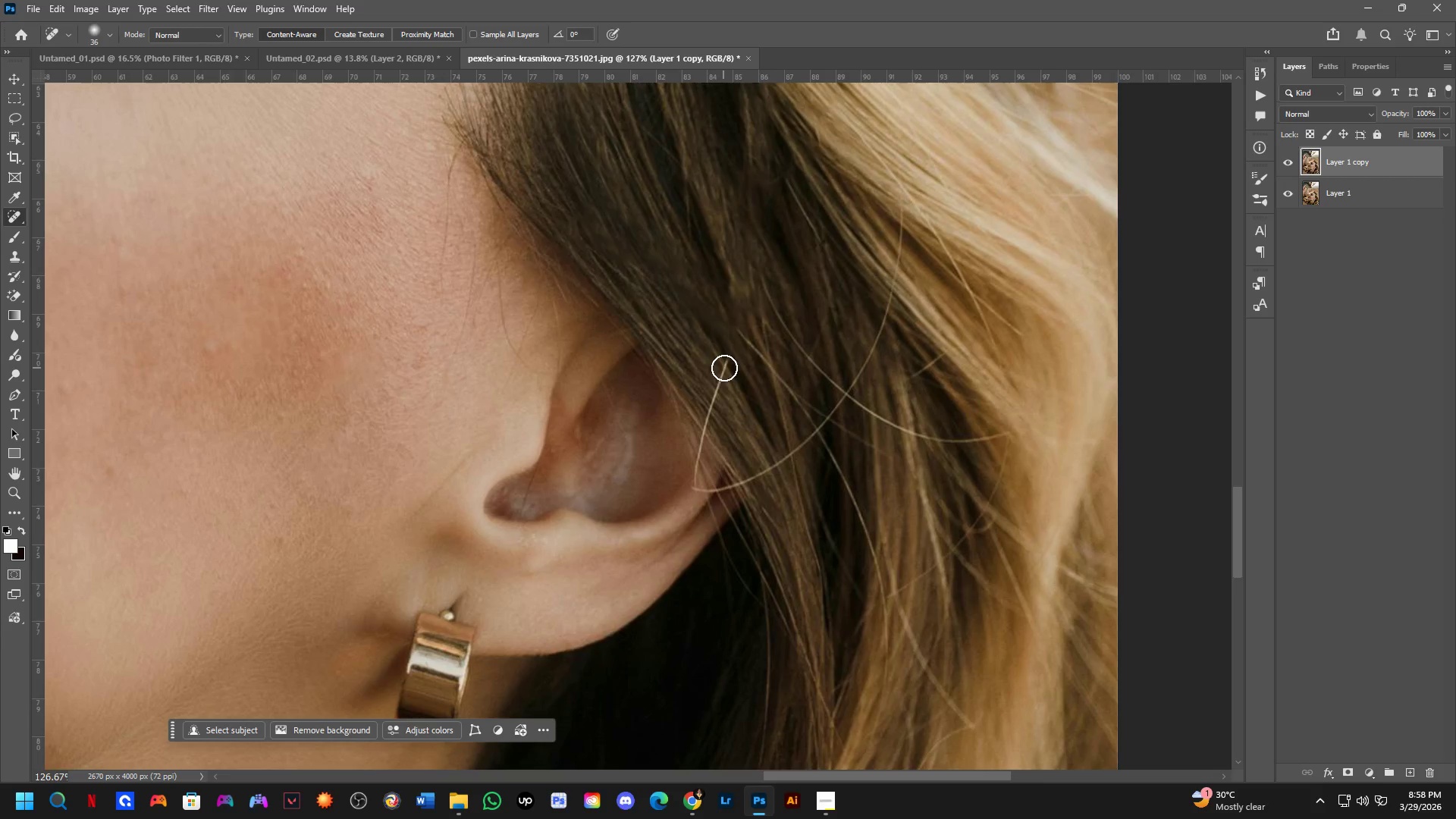 
scroll: coordinate [648, 353], scroll_direction: down, amount: 2.0
 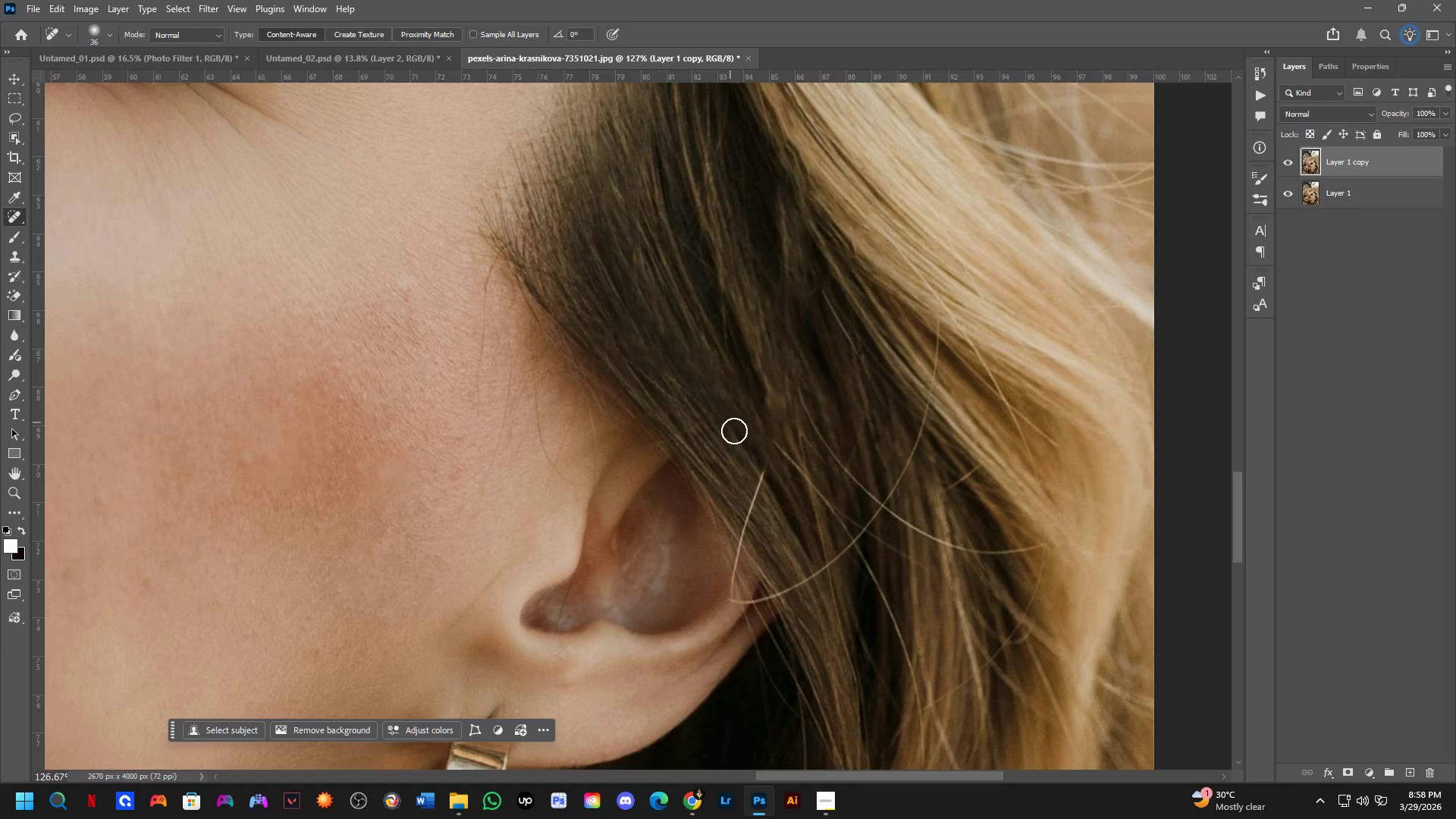 
key(Alt+AltLeft)
 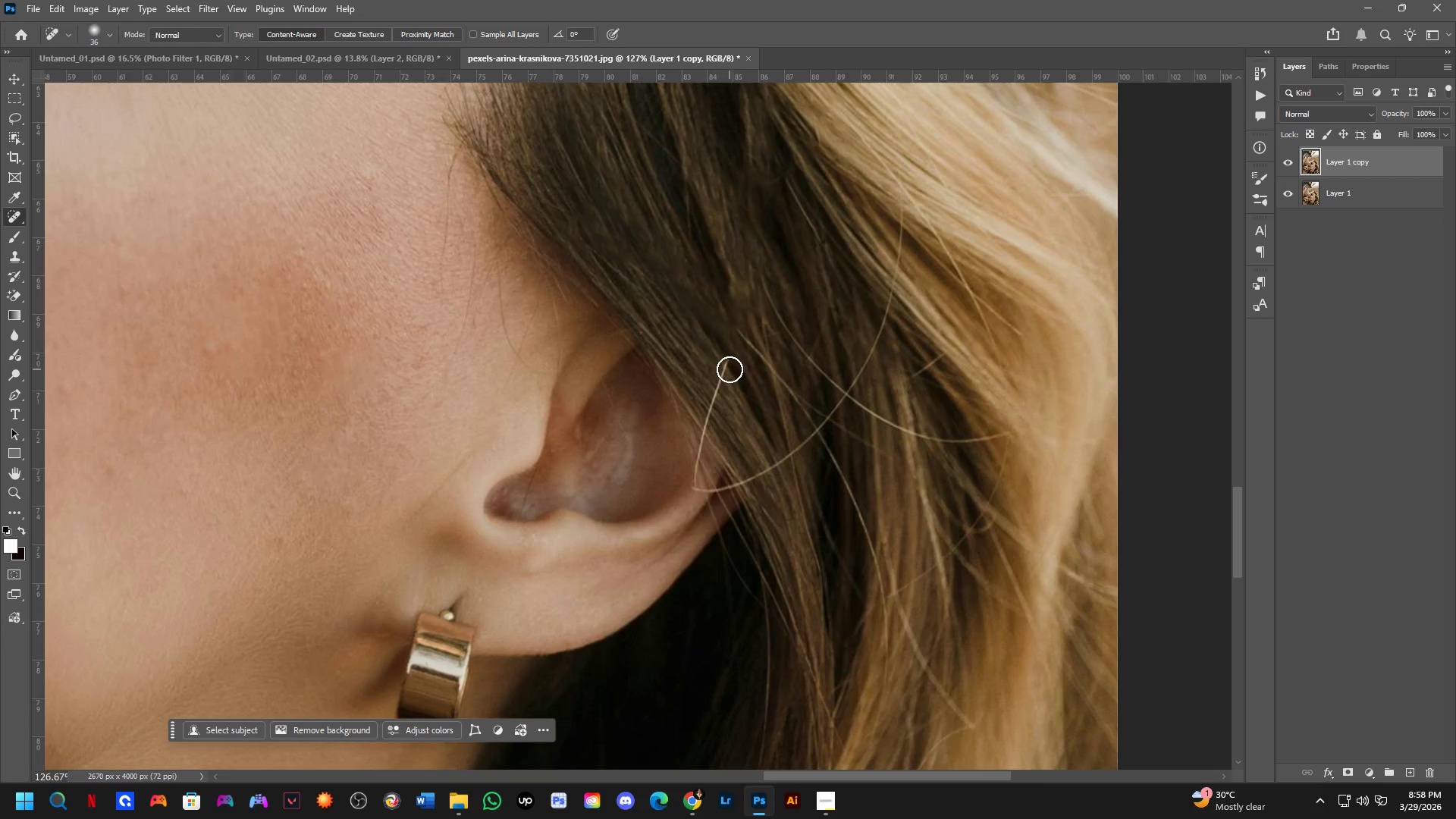 
right_click([730, 369])
 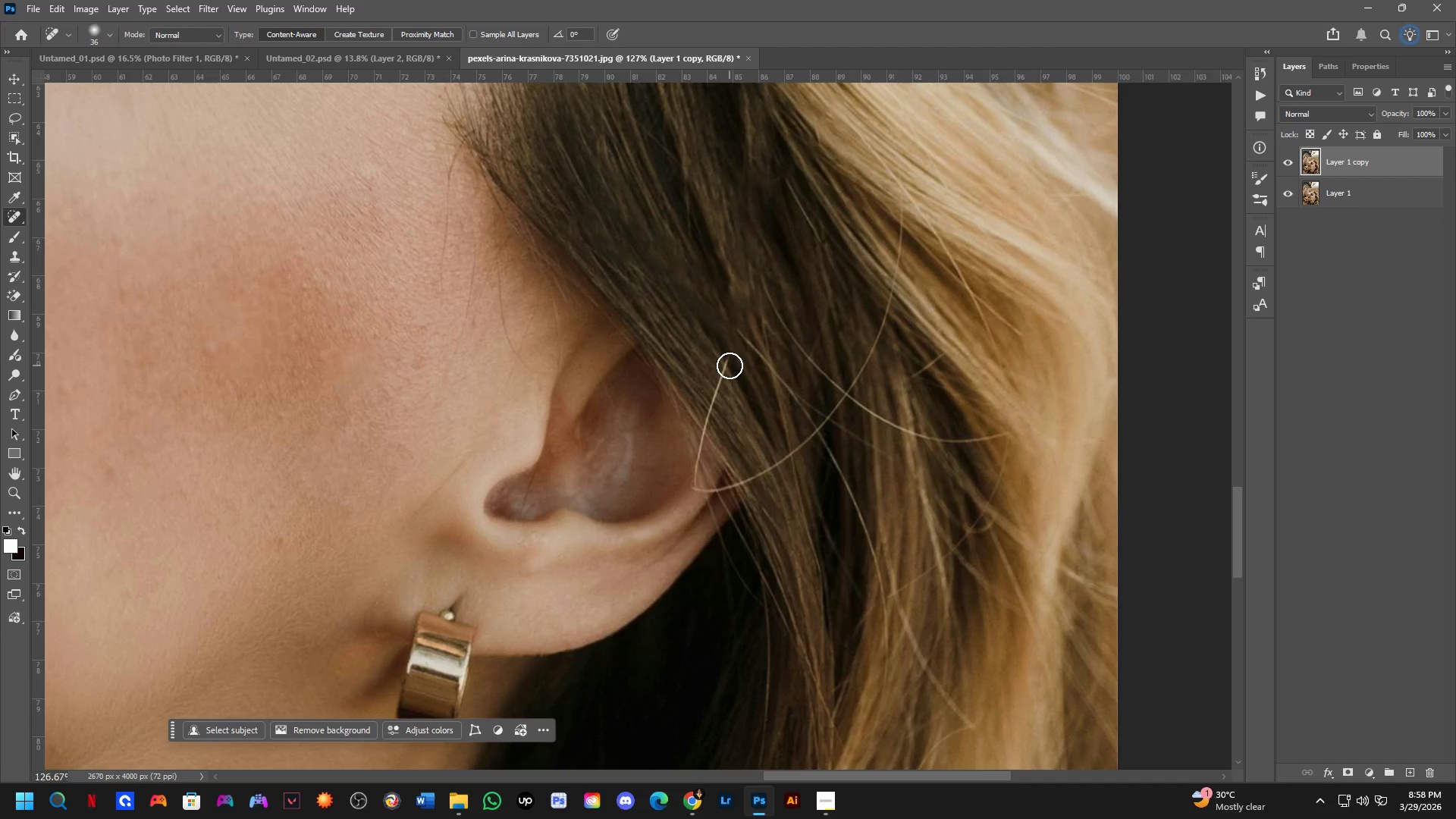 
left_click_drag(start_coordinate=[730, 366], to_coordinate=[717, 411])
 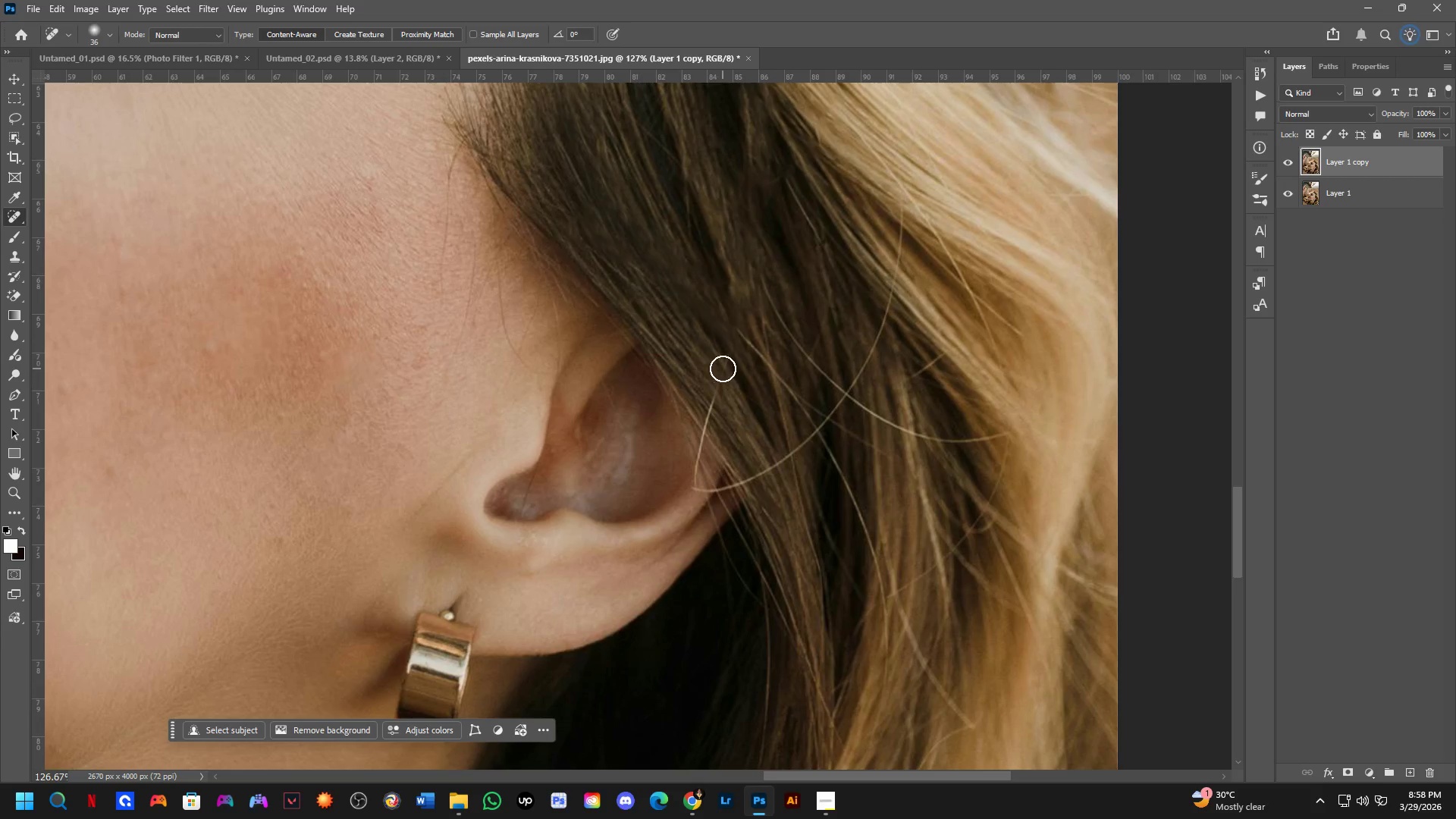 
left_click_drag(start_coordinate=[723, 368], to_coordinate=[705, 439])
 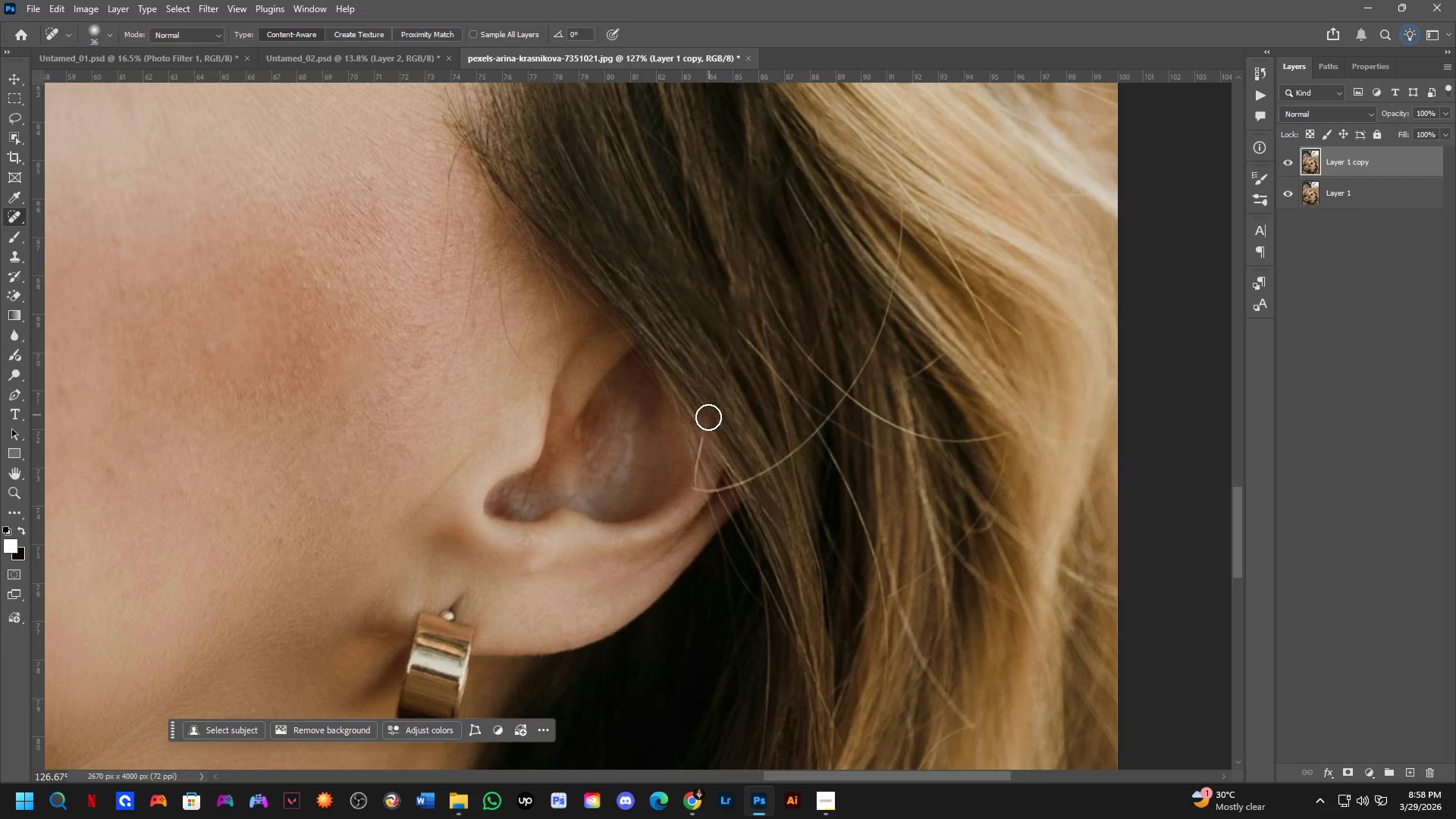 
left_click_drag(start_coordinate=[702, 431], to_coordinate=[696, 488])
 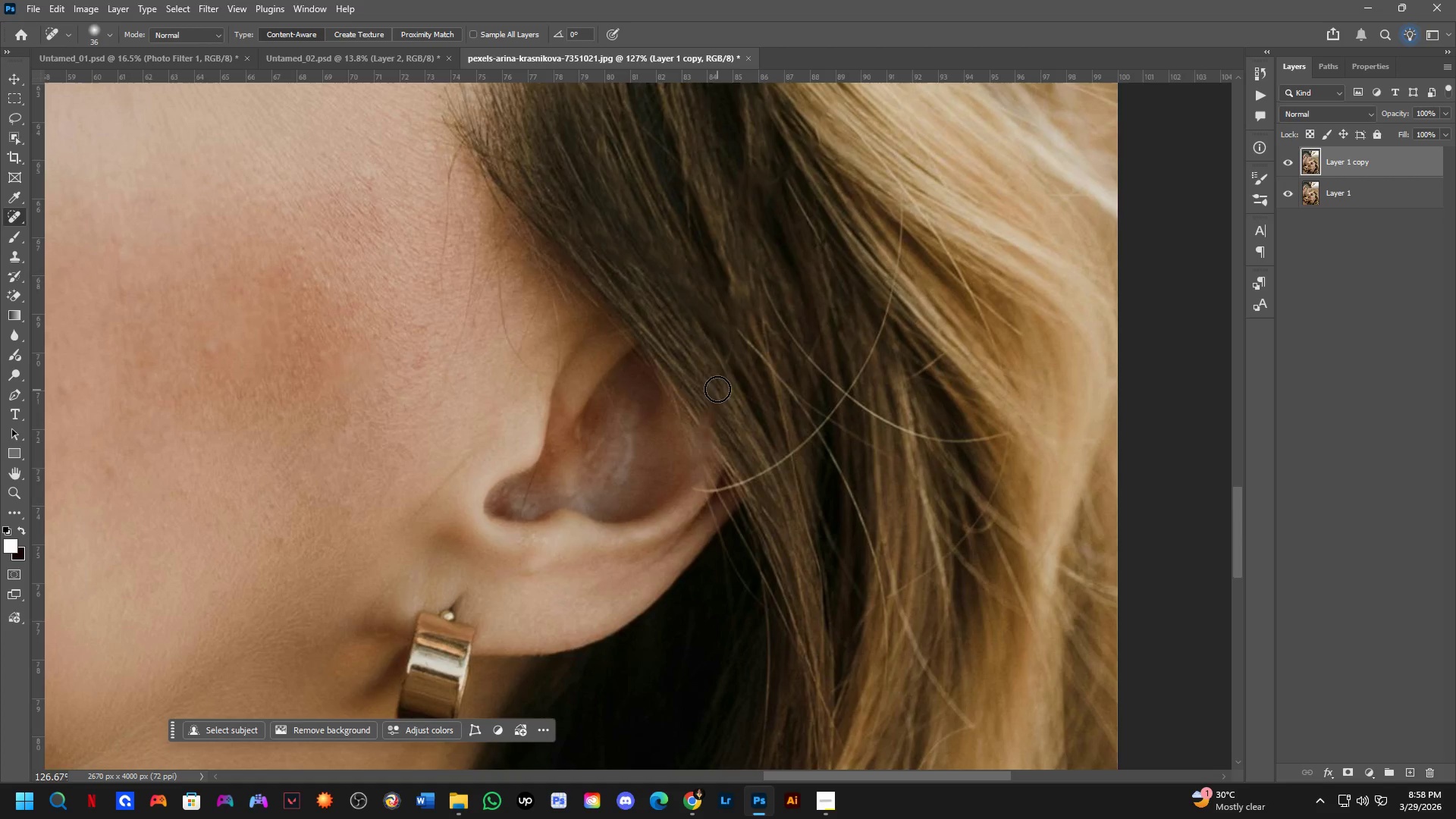 
key(Control+Z)
 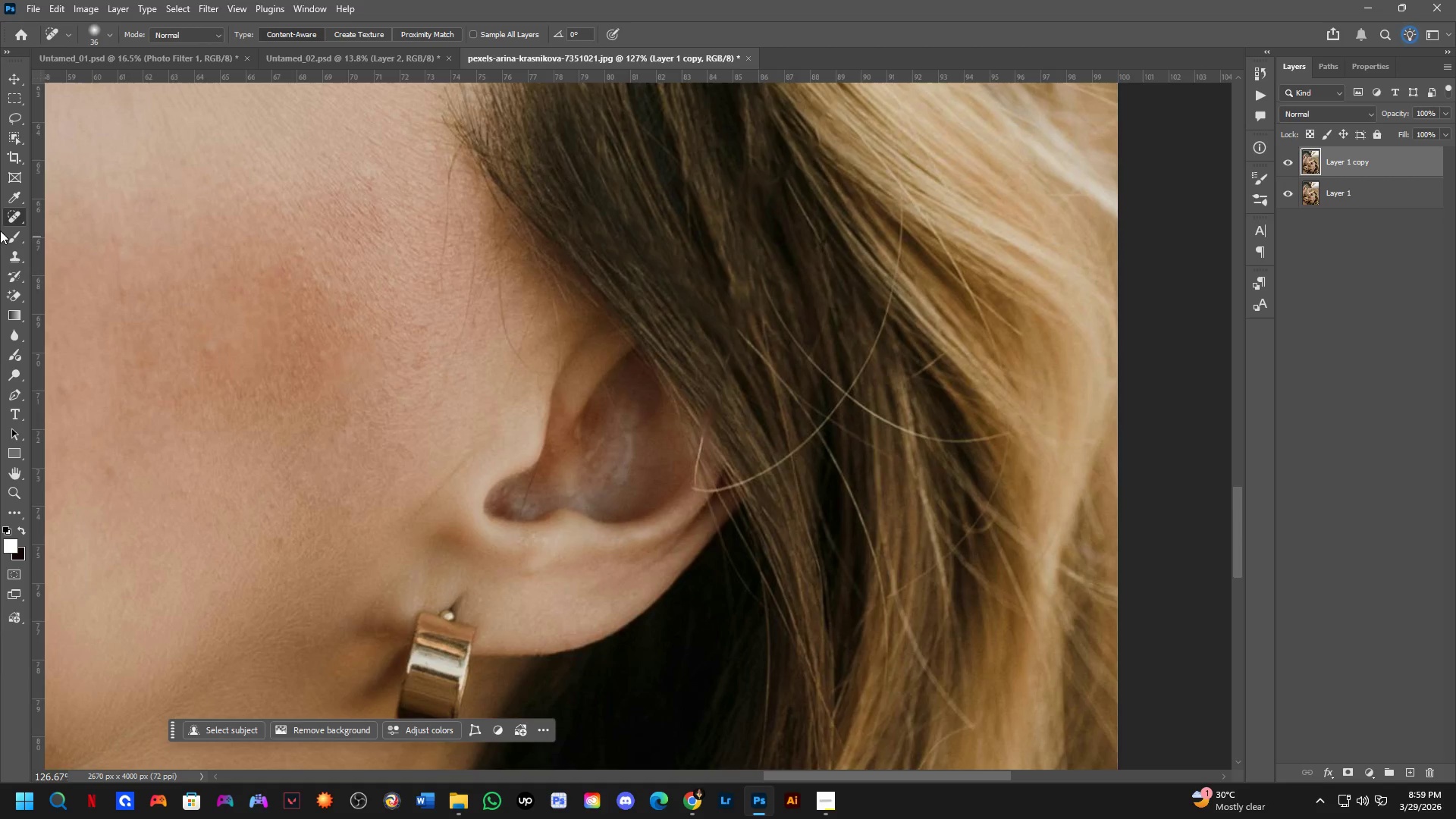 
key(Control+ControlLeft)
 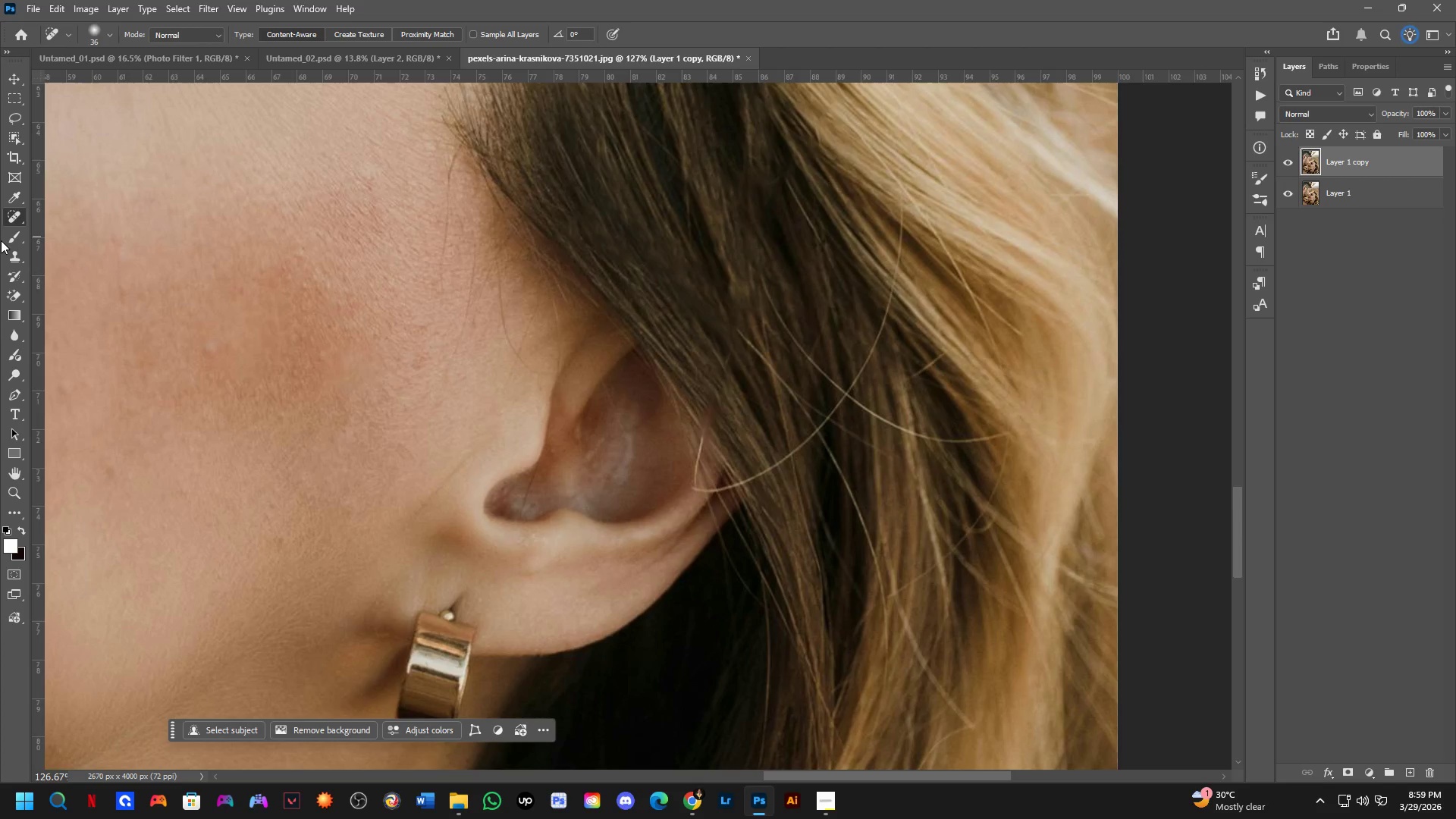 
key(Control+Z)
 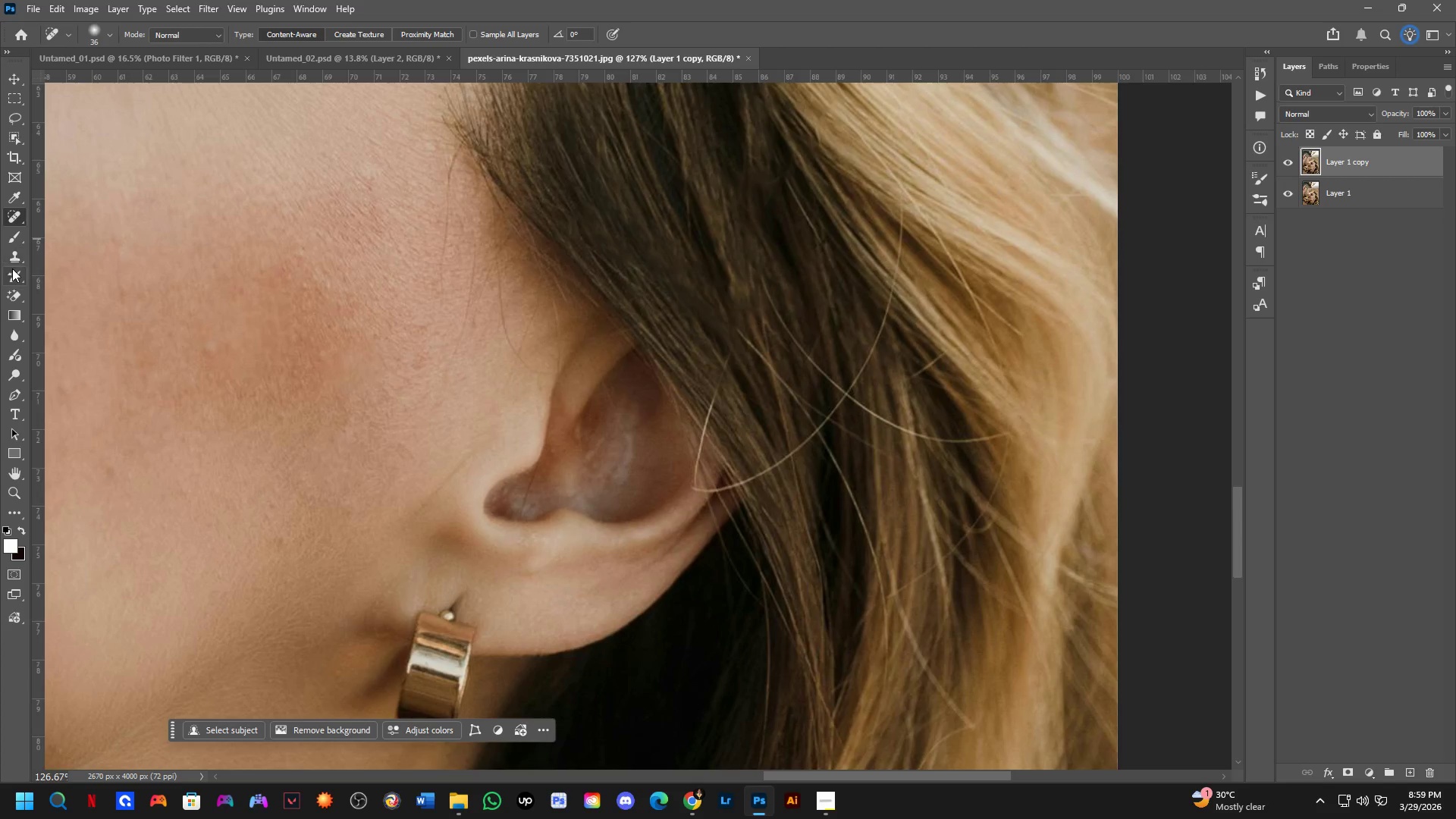 
left_click([12, 259])
 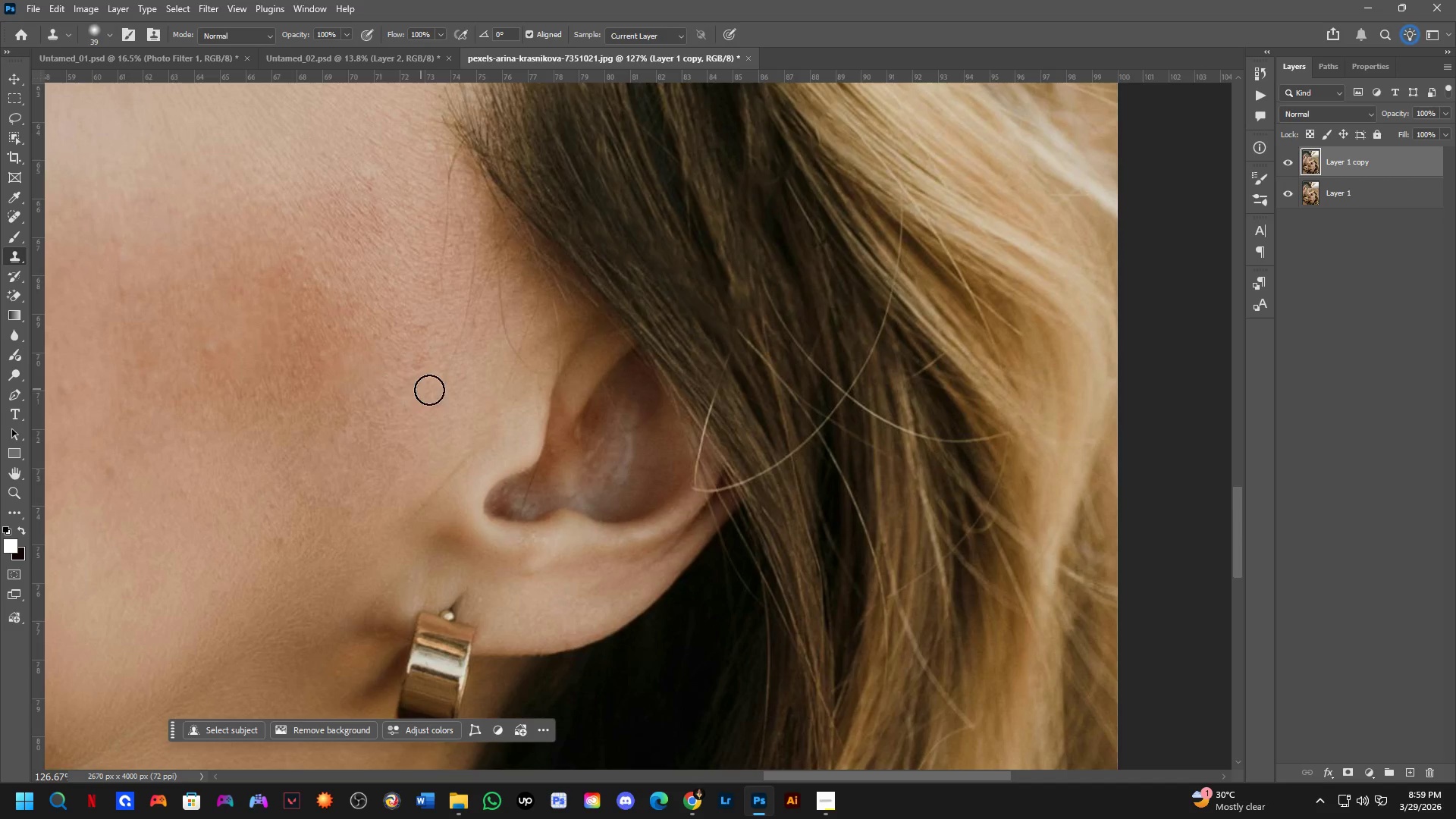 
hold_key(key=AltLeft, duration=0.53)
 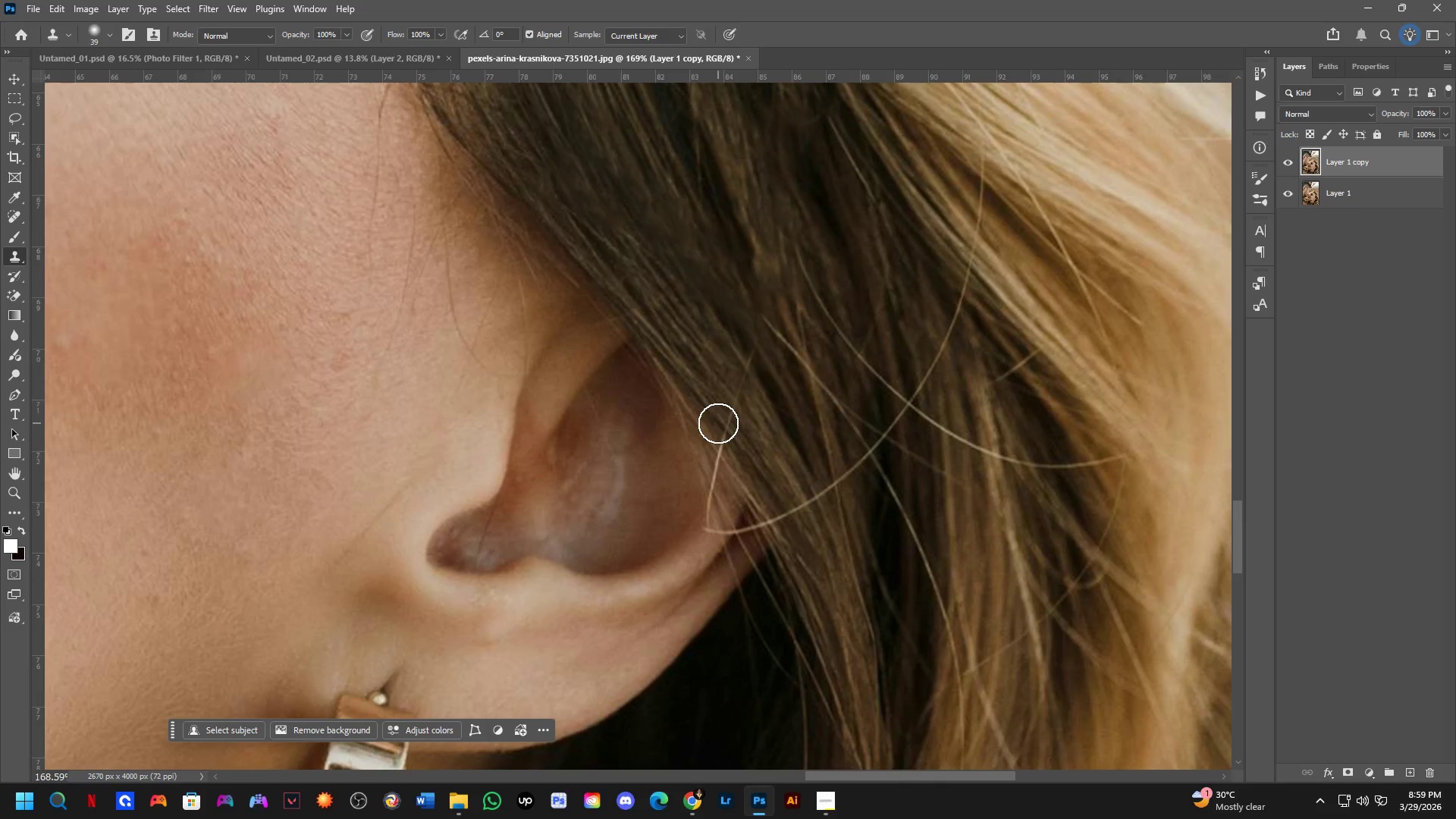 
scroll: coordinate [670, 375], scroll_direction: up, amount: 3.0
 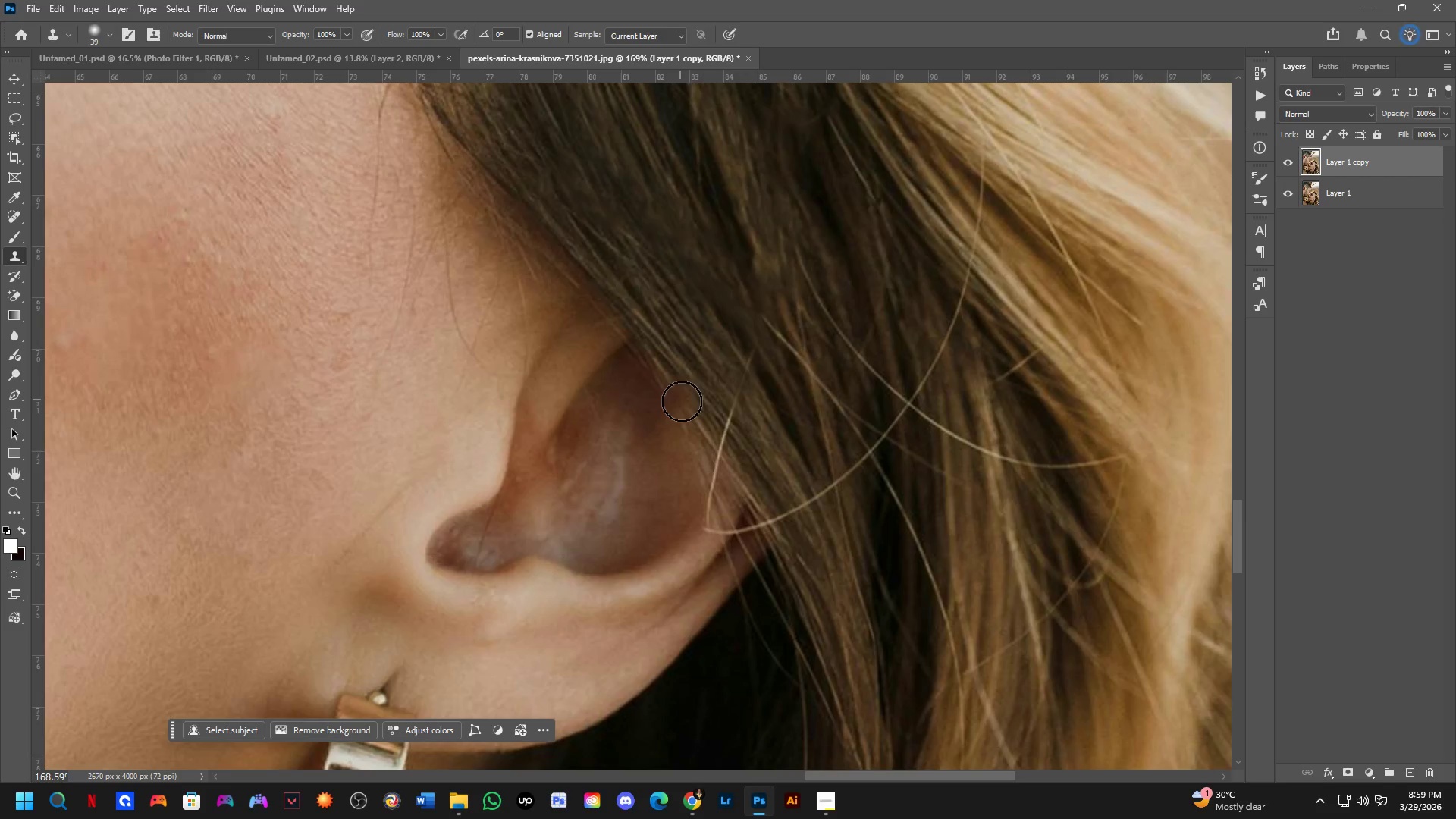 
left_click_drag(start_coordinate=[719, 424], to_coordinate=[728, 416])
 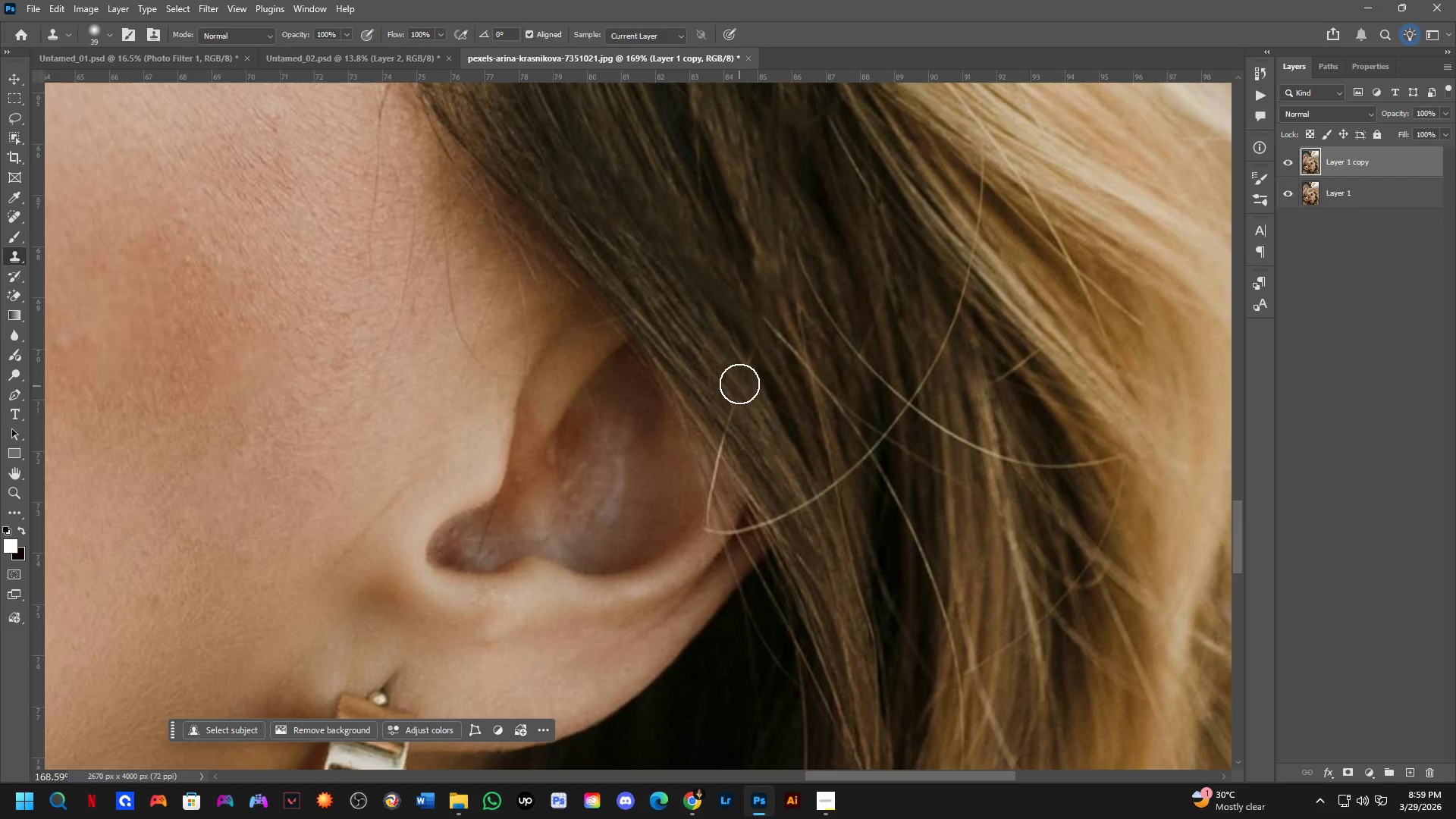 
double_click([741, 373])
 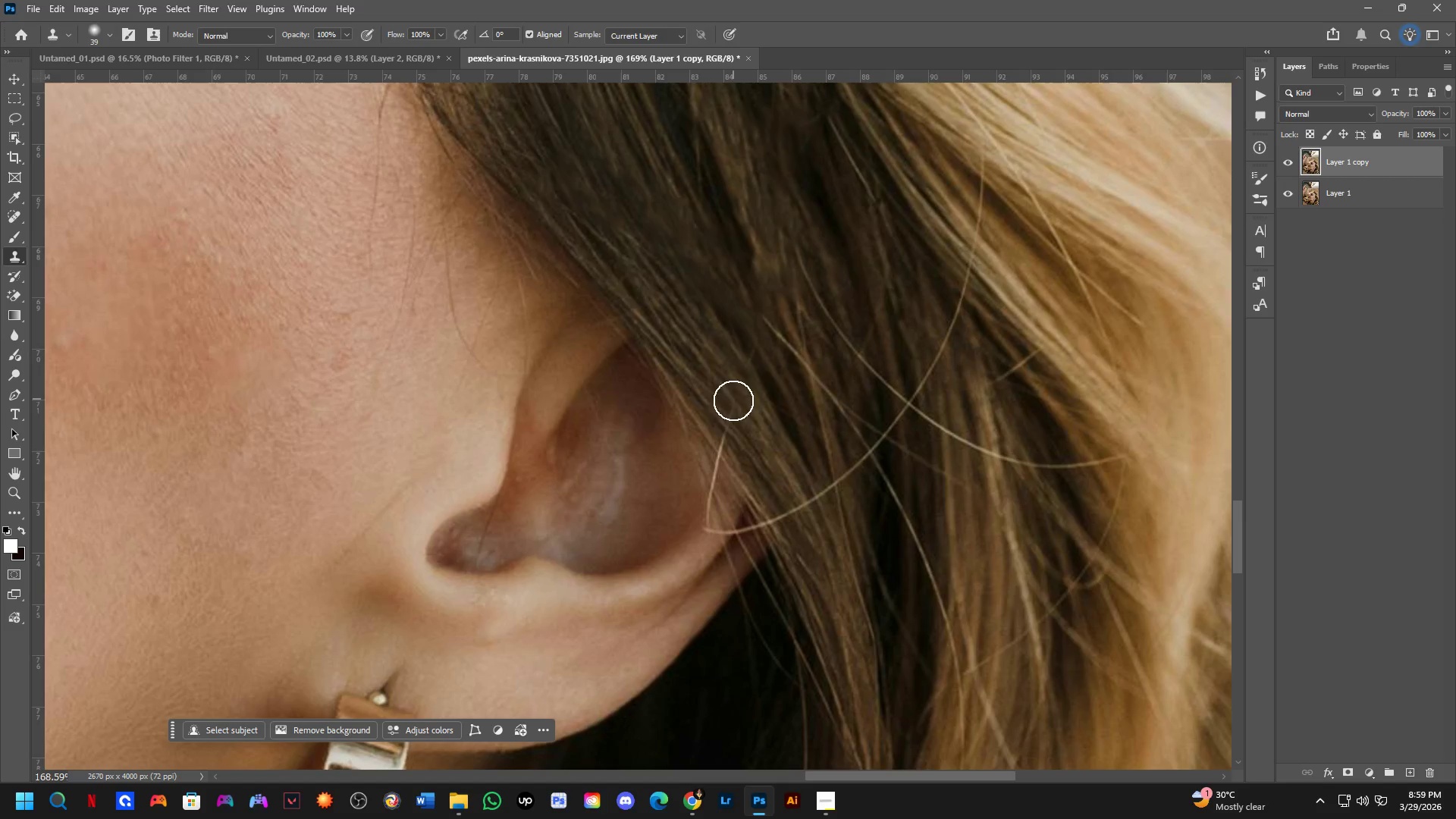 
left_click_drag(start_coordinate=[729, 416], to_coordinate=[730, 411])
 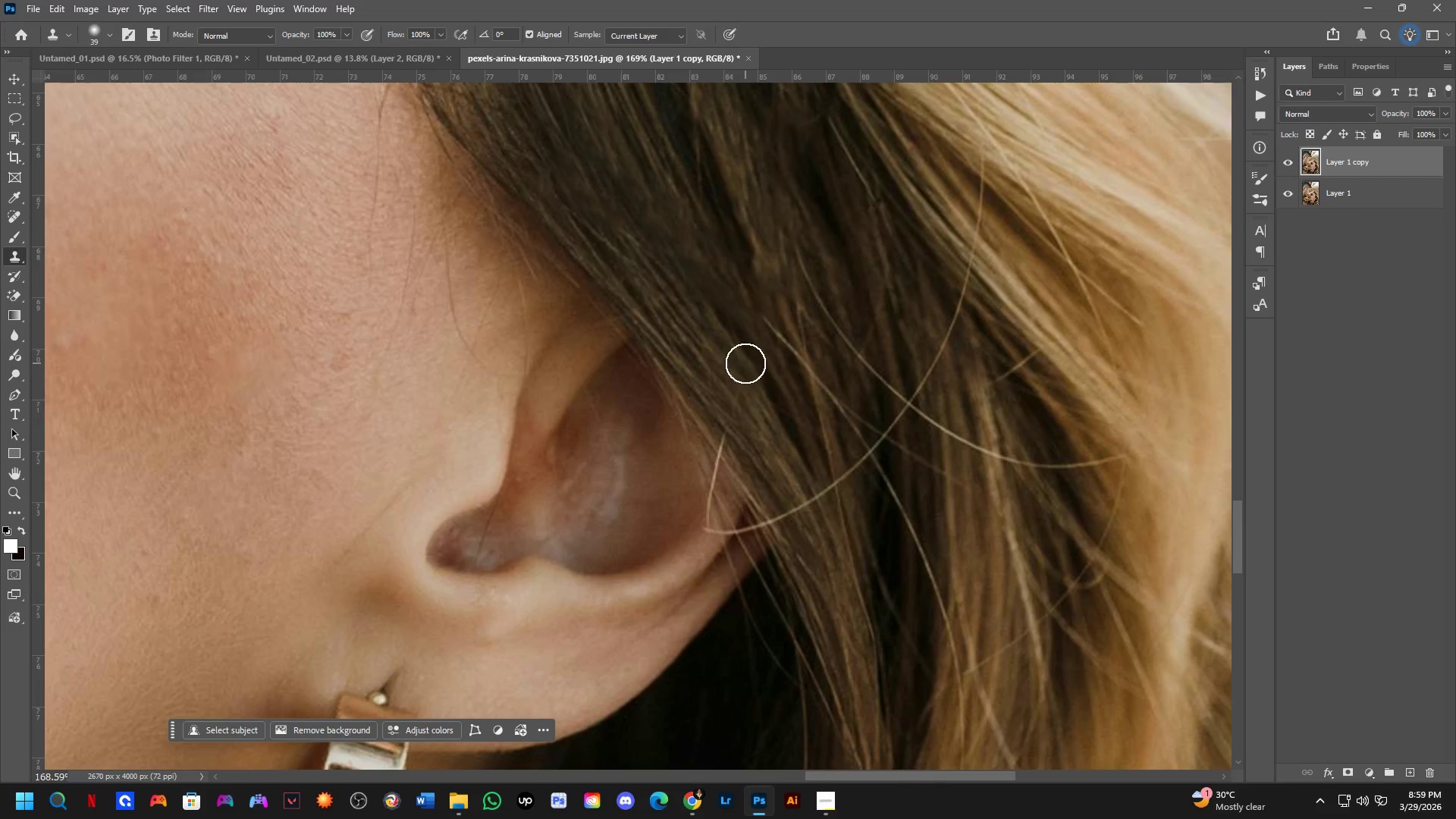 
triple_click([745, 363])
 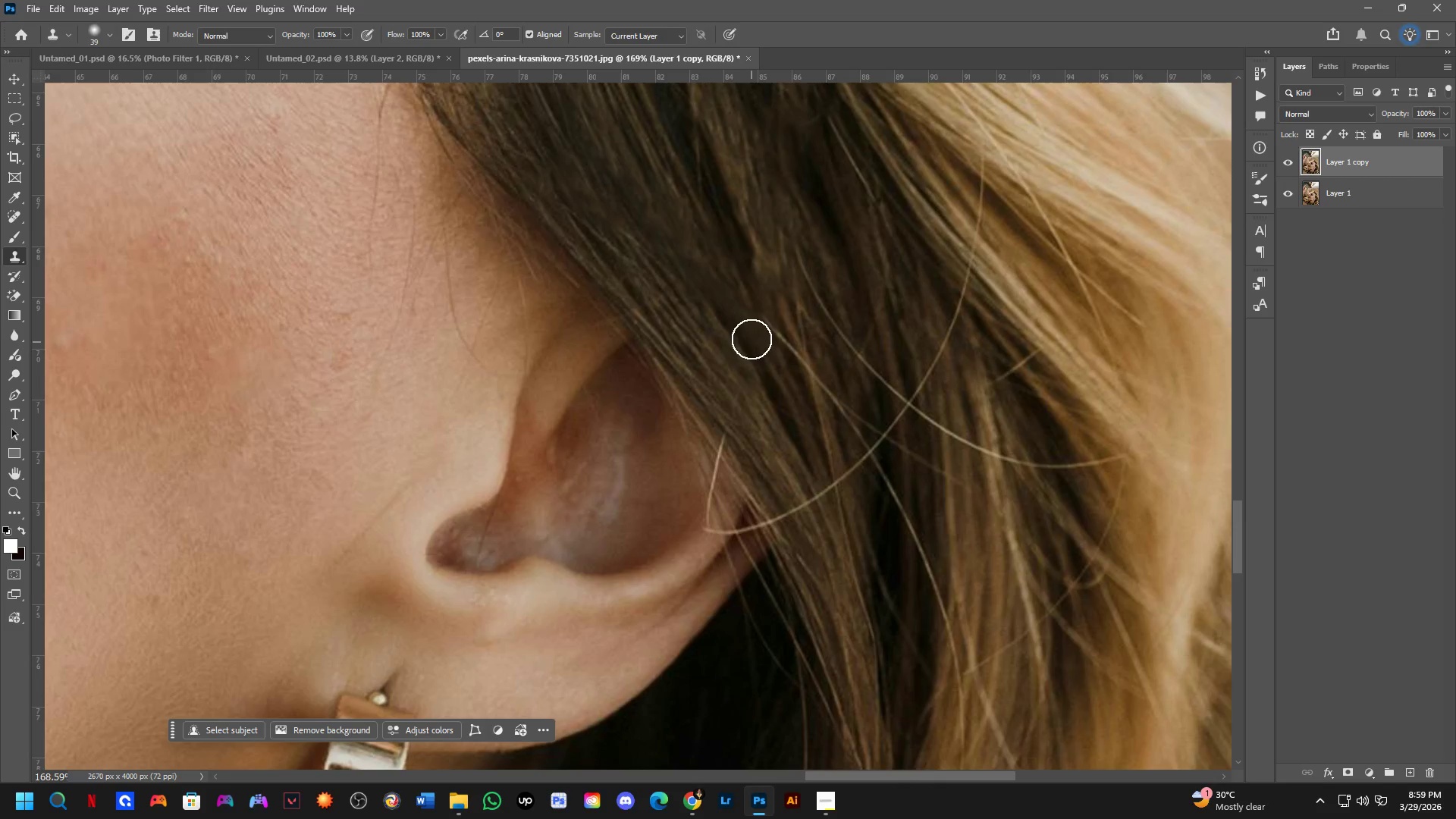 
triple_click([752, 334])
 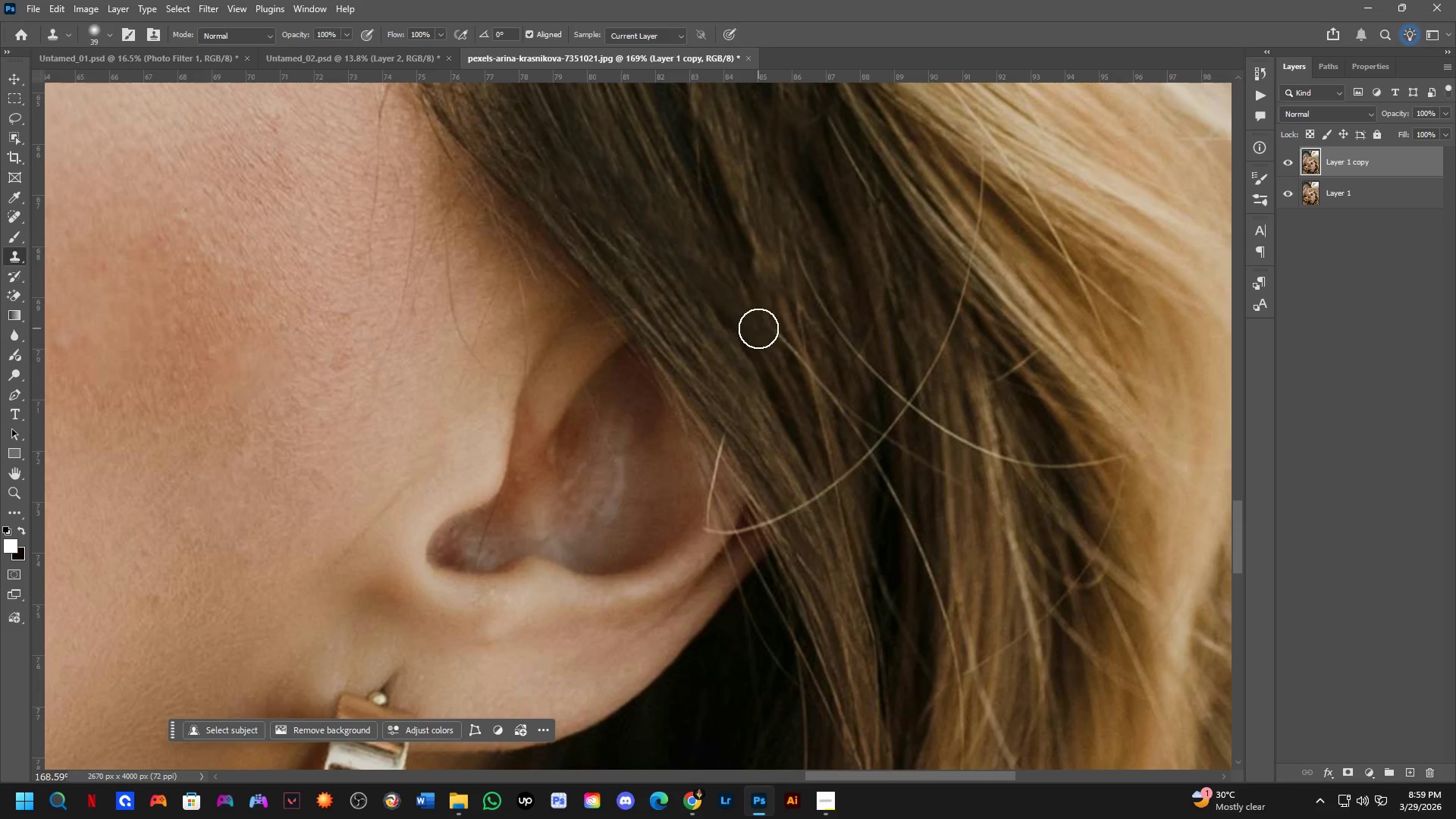 
left_click_drag(start_coordinate=[764, 329], to_coordinate=[771, 334])
 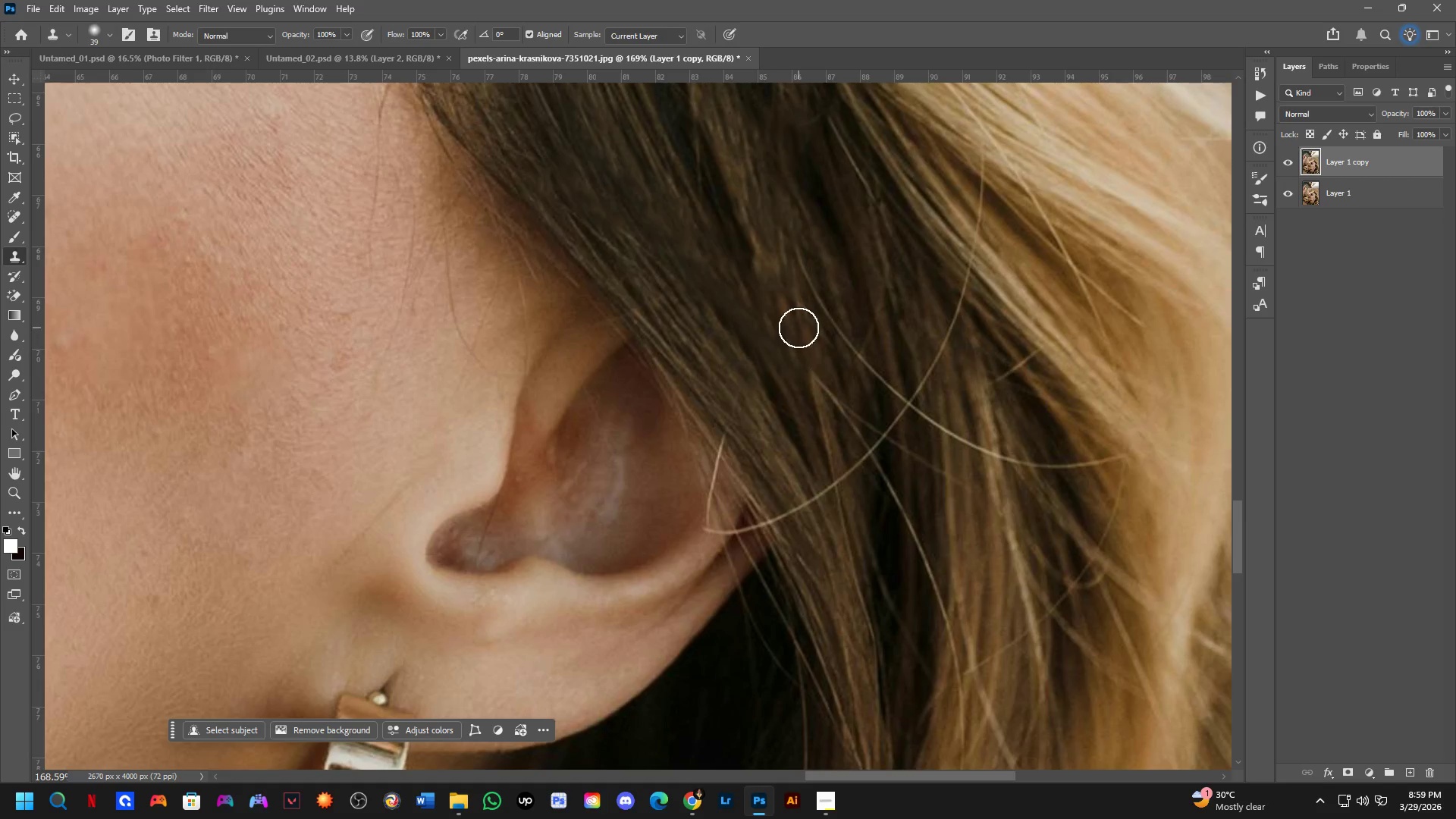 
triple_click([795, 304])
 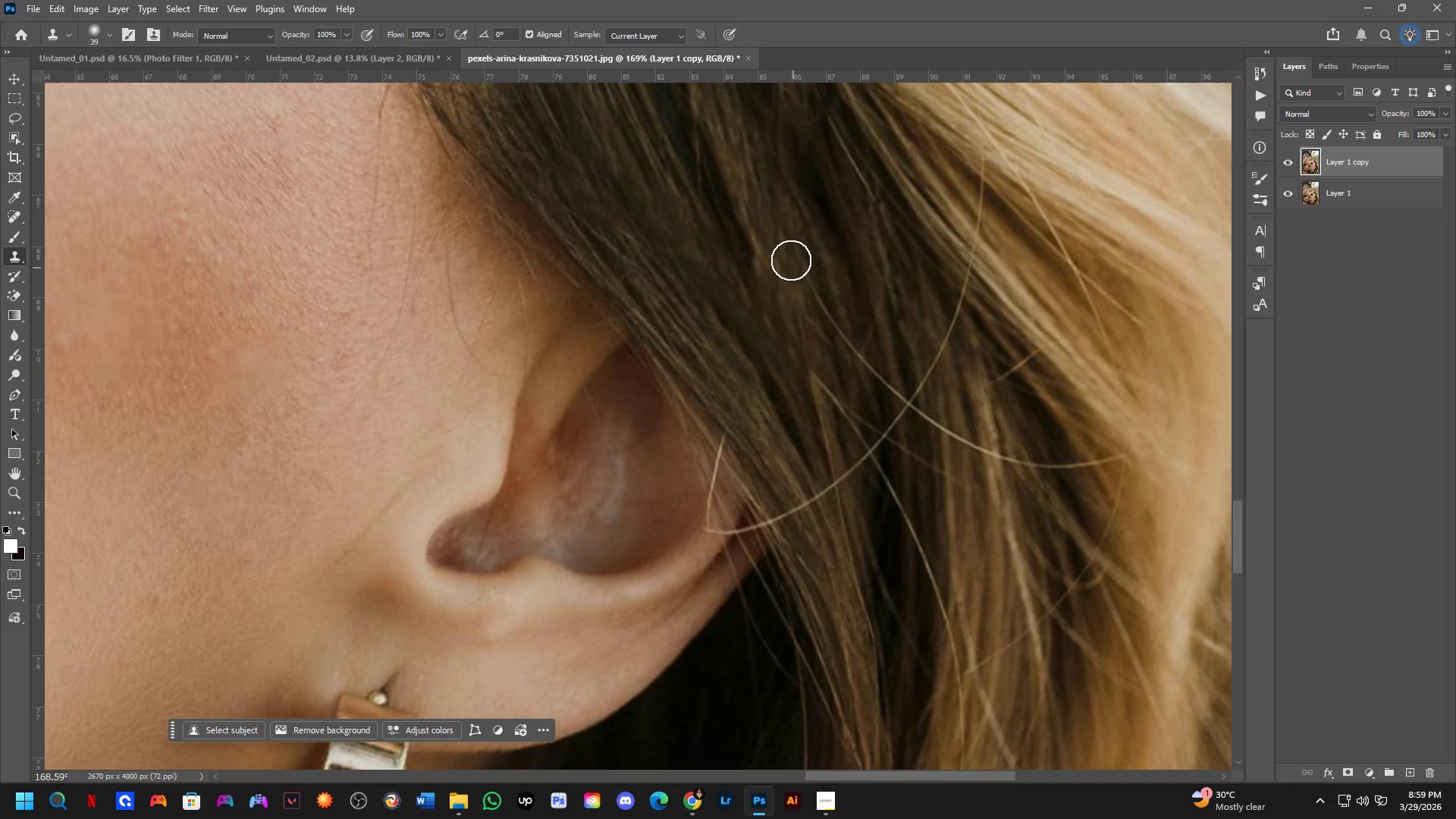 
triple_click([789, 249])
 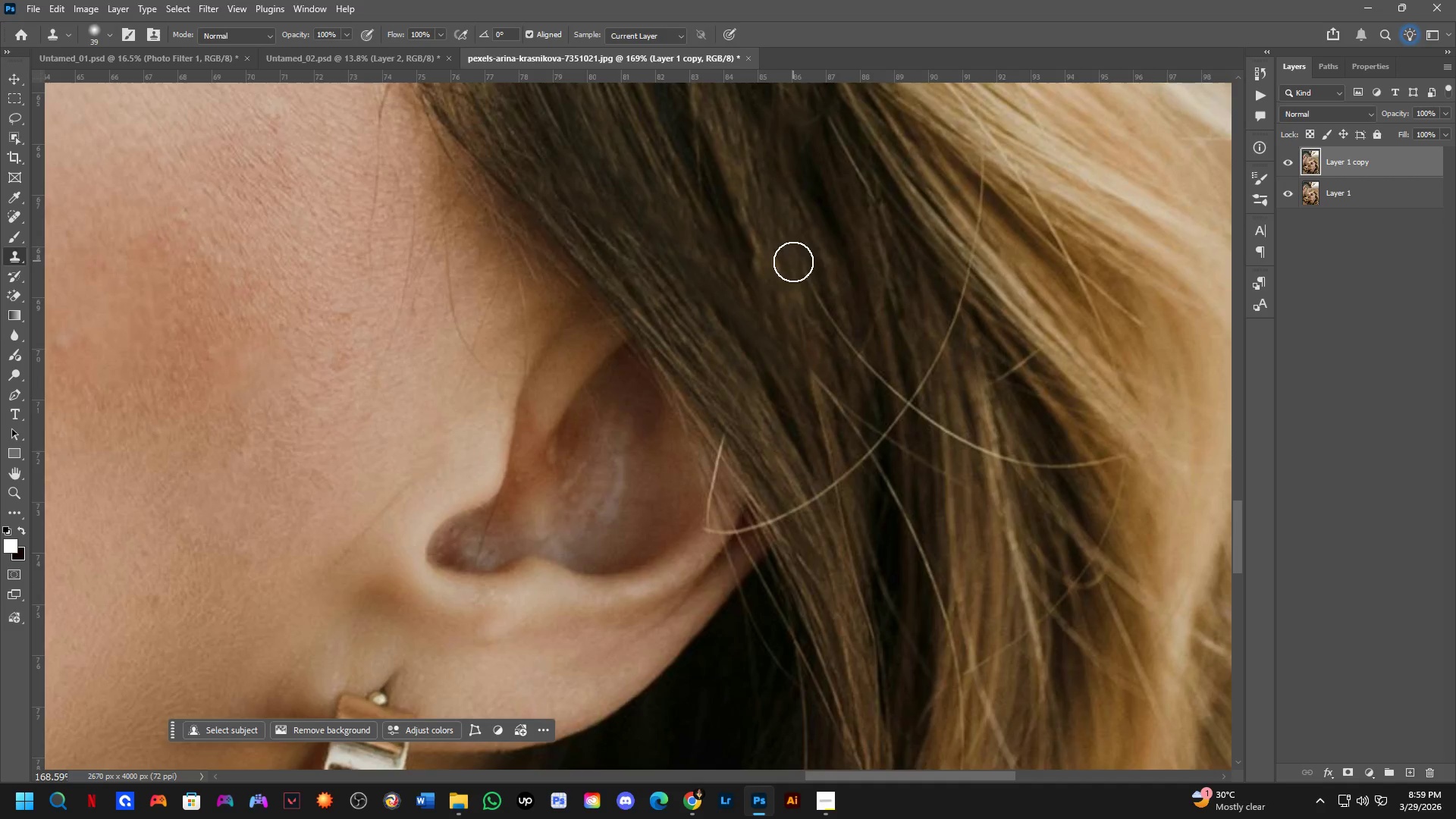 
hold_key(key=Space, duration=0.45)
 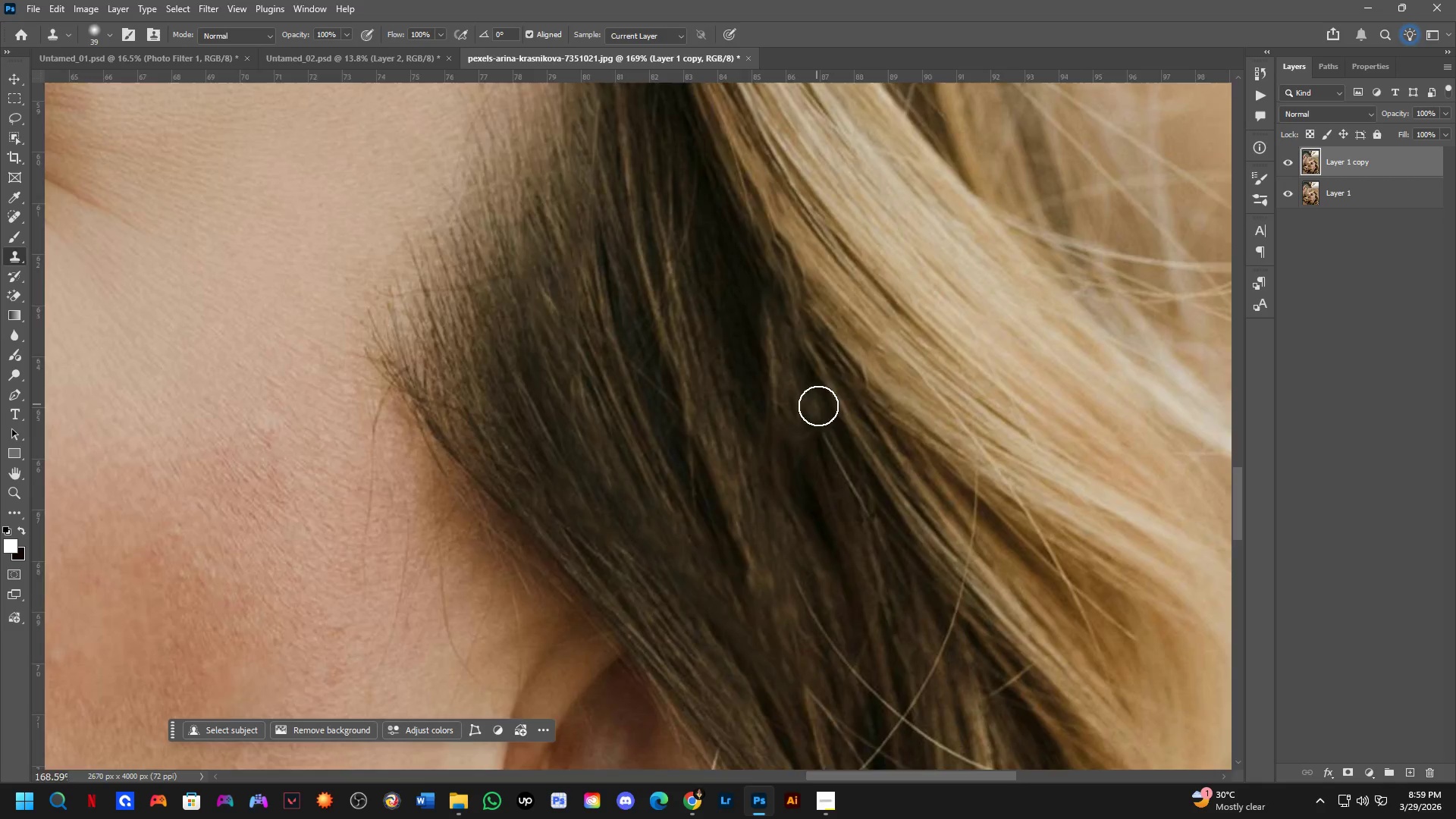 
left_click_drag(start_coordinate=[793, 287], to_coordinate=[787, 601])
 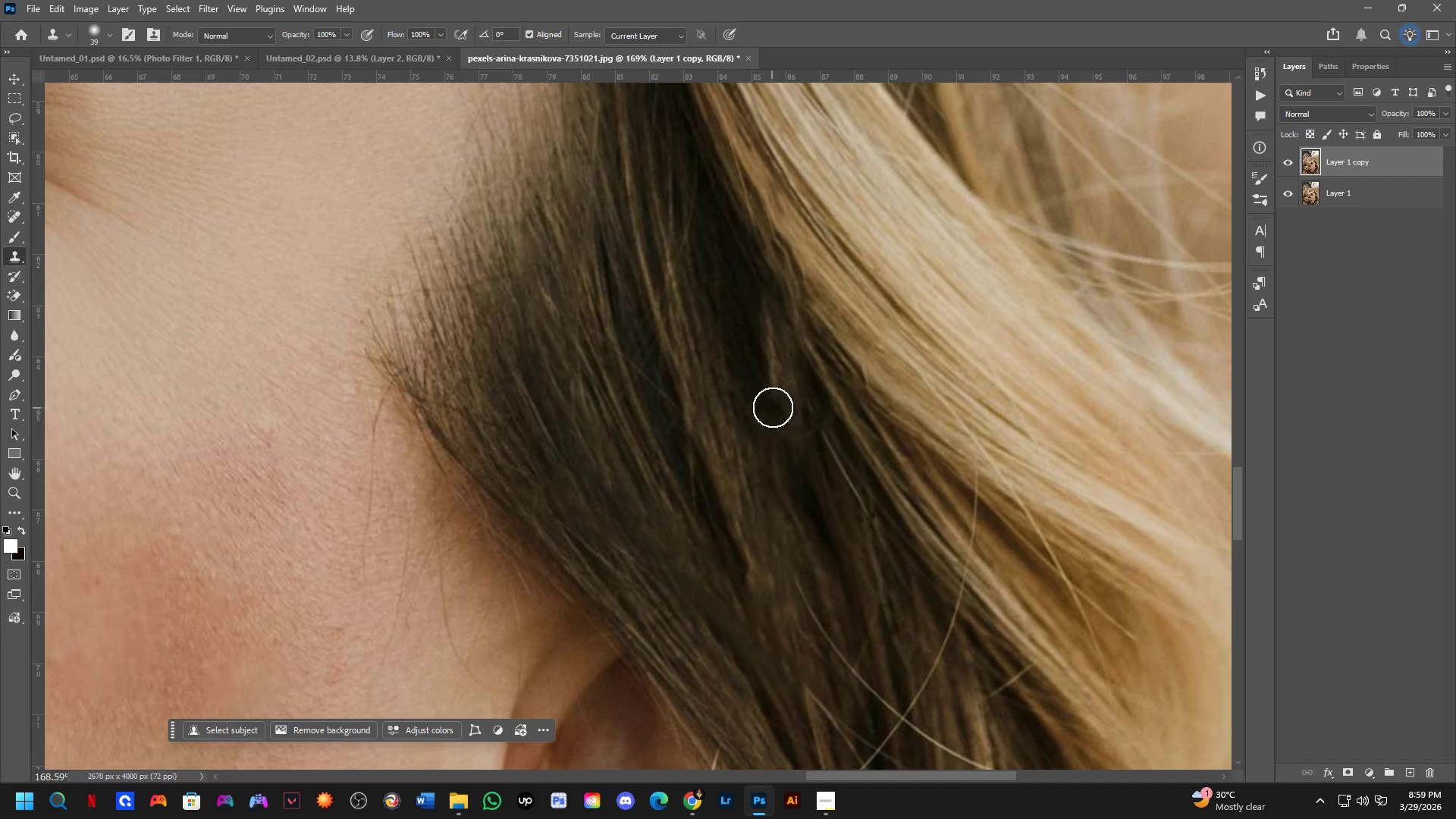 
hold_key(key=Space, duration=0.48)
 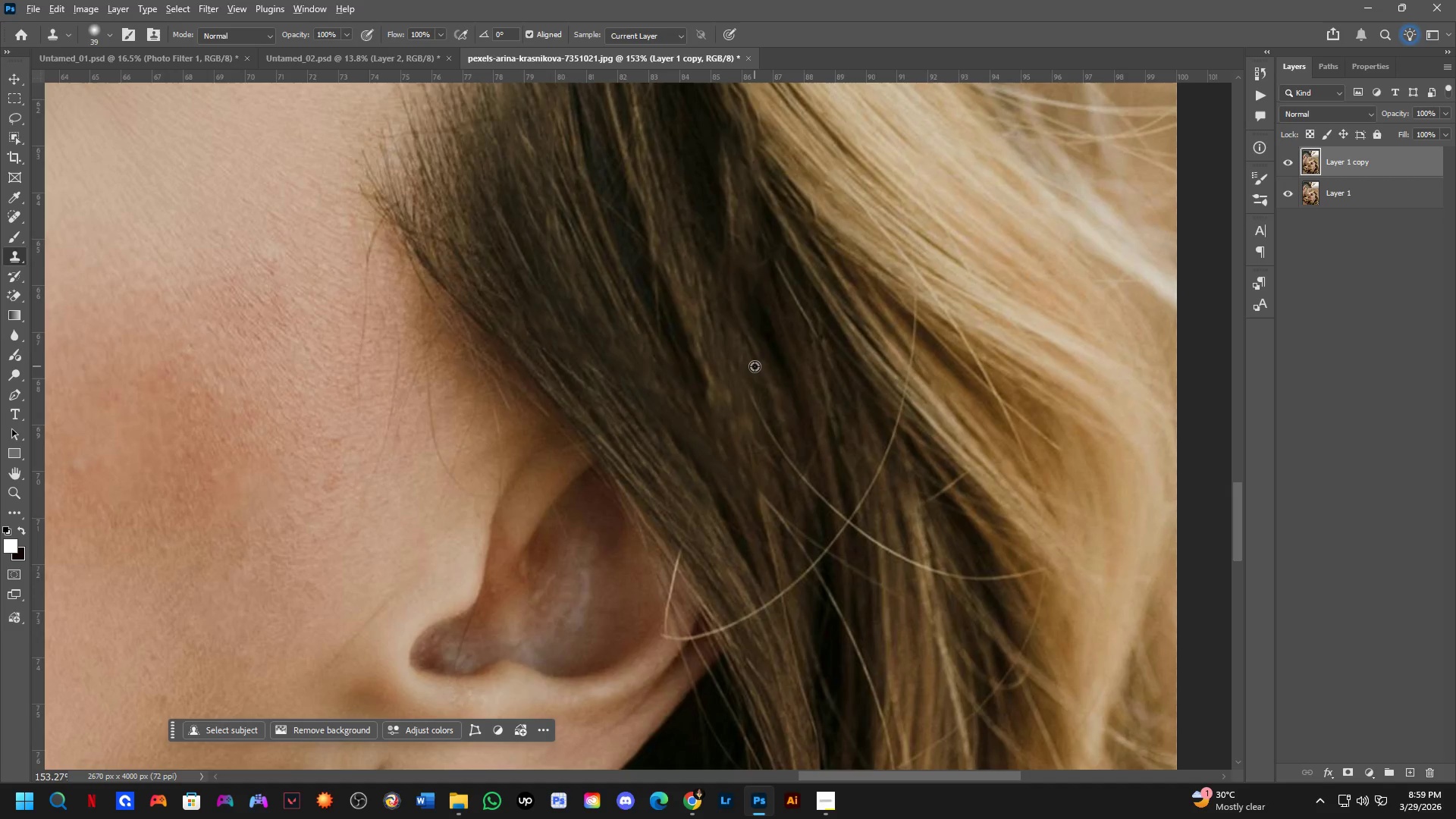 
left_click_drag(start_coordinate=[842, 510], to_coordinate=[796, 384])
 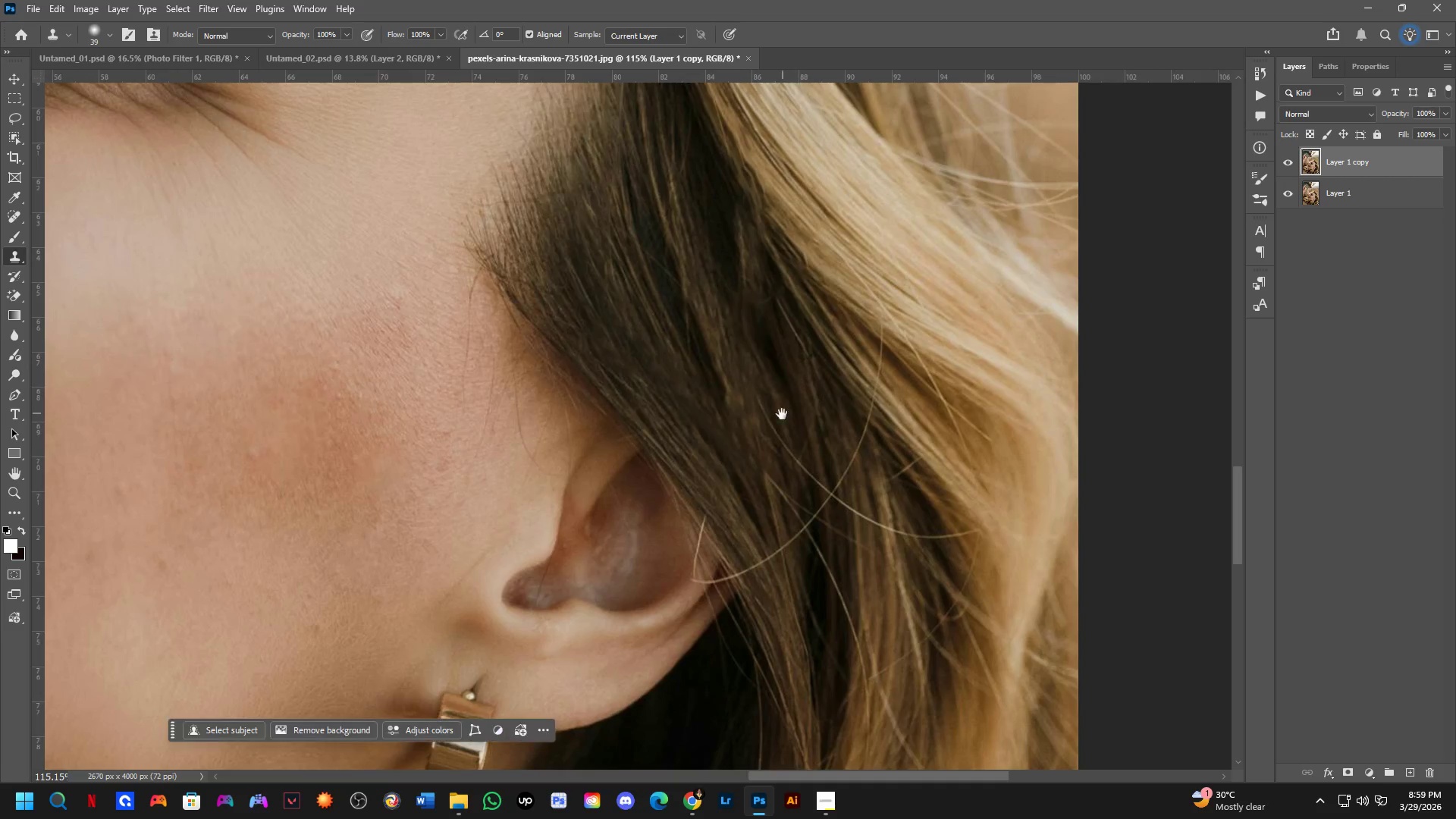 
scroll: coordinate [824, 416], scroll_direction: down, amount: 4.0
 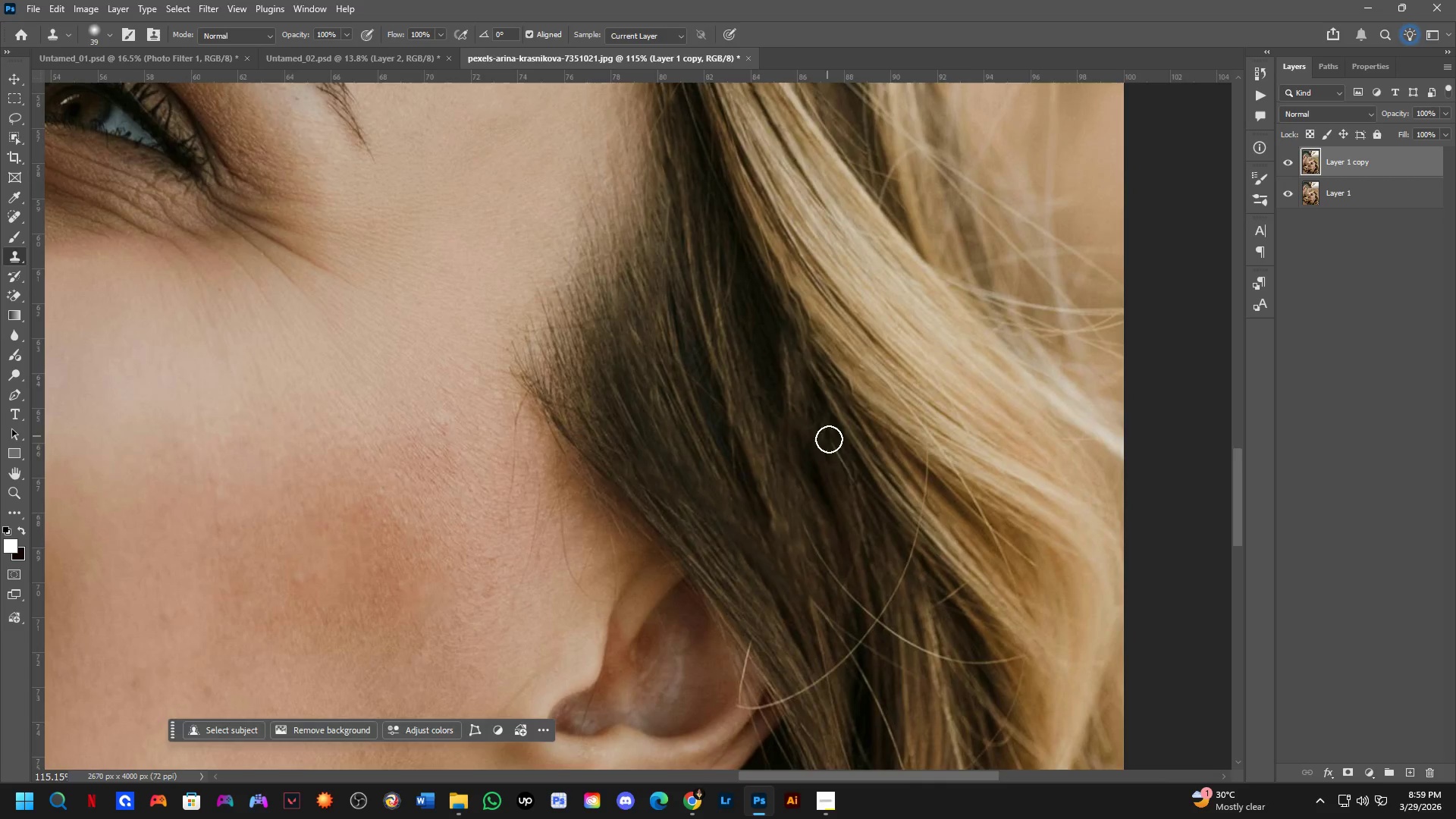 
hold_key(key=AltLeft, duration=0.45)
 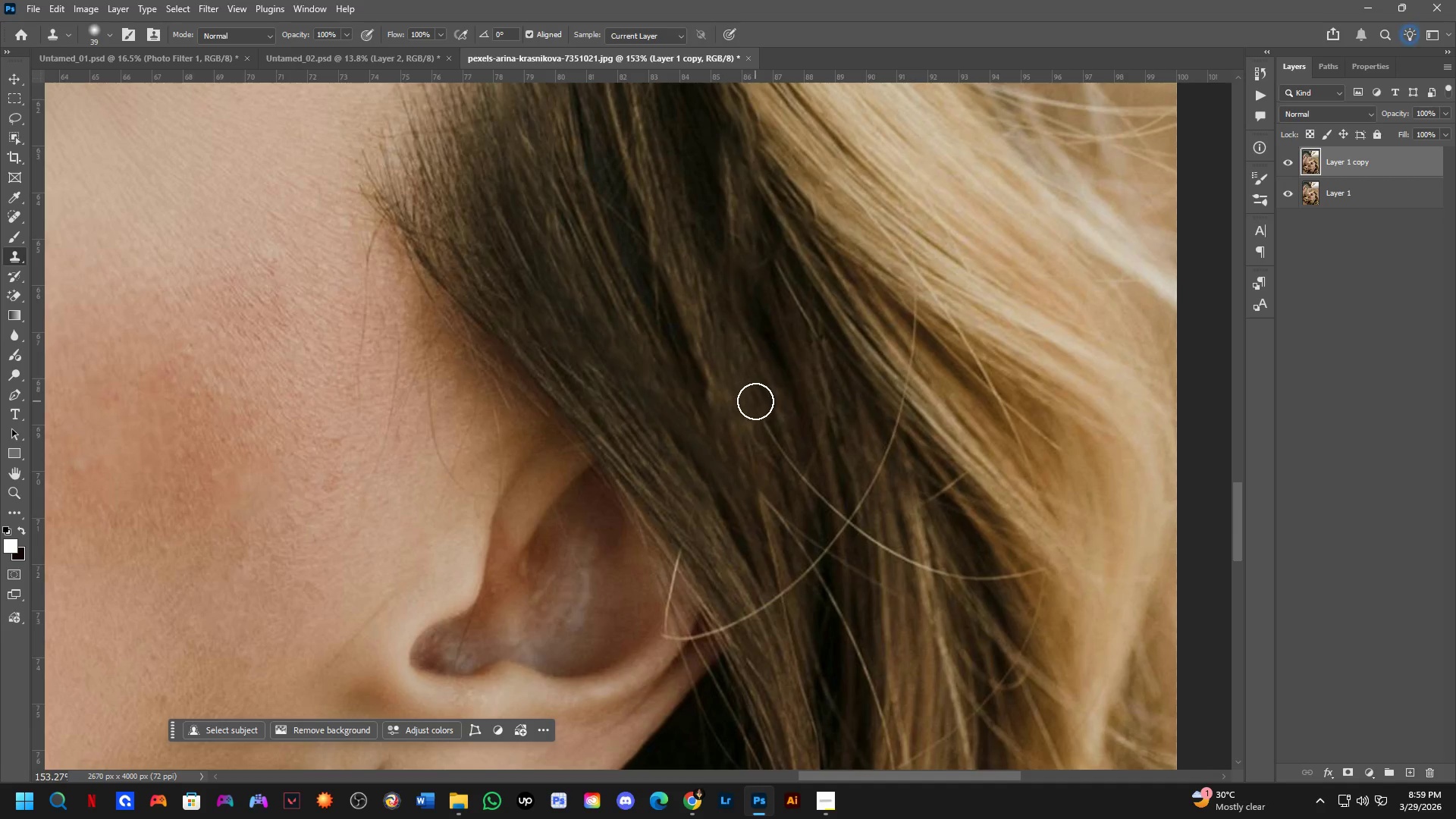 
scroll: coordinate [782, 415], scroll_direction: up, amount: 3.0
 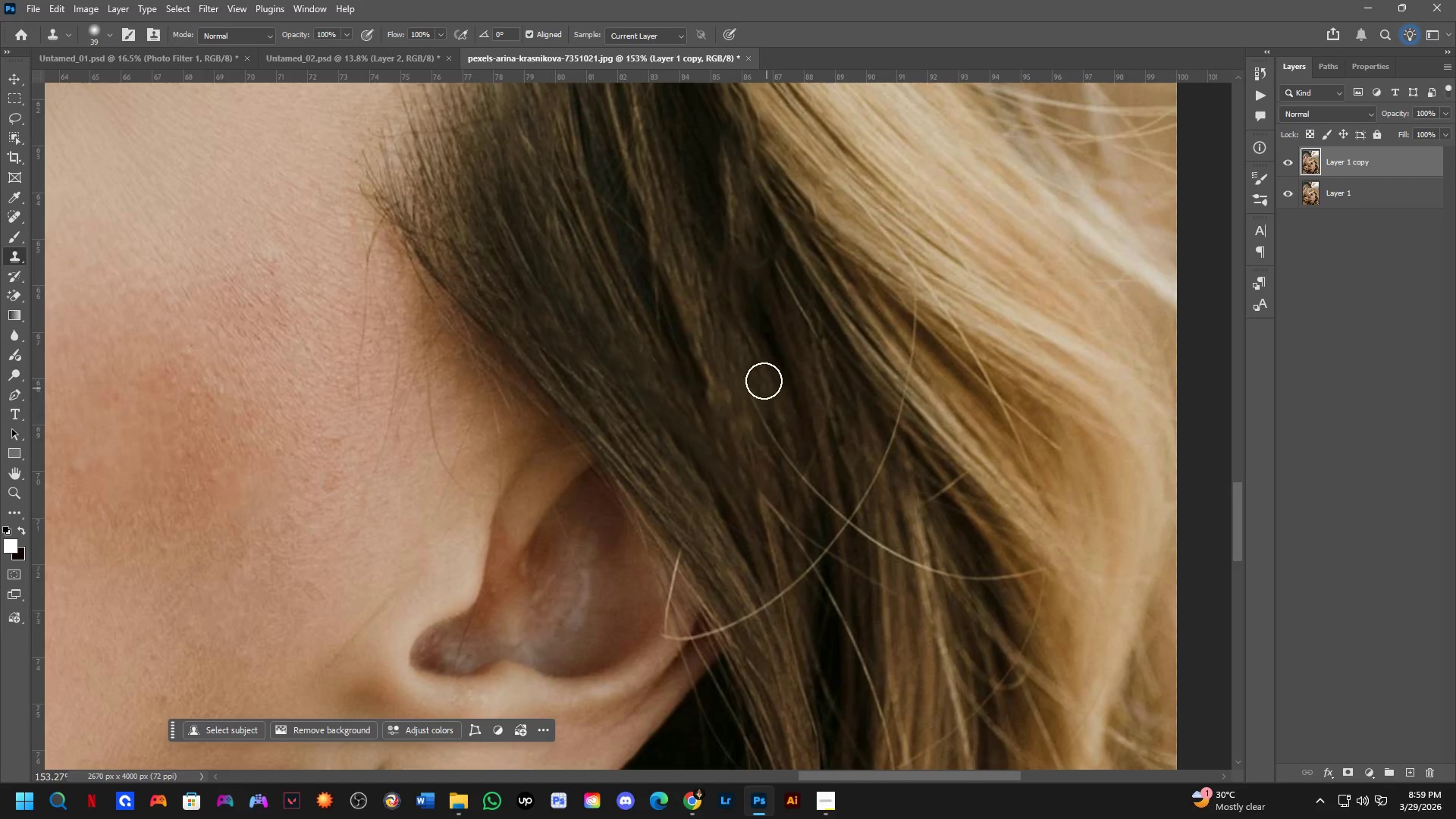 
left_click_drag(start_coordinate=[757, 402], to_coordinate=[759, 406])
 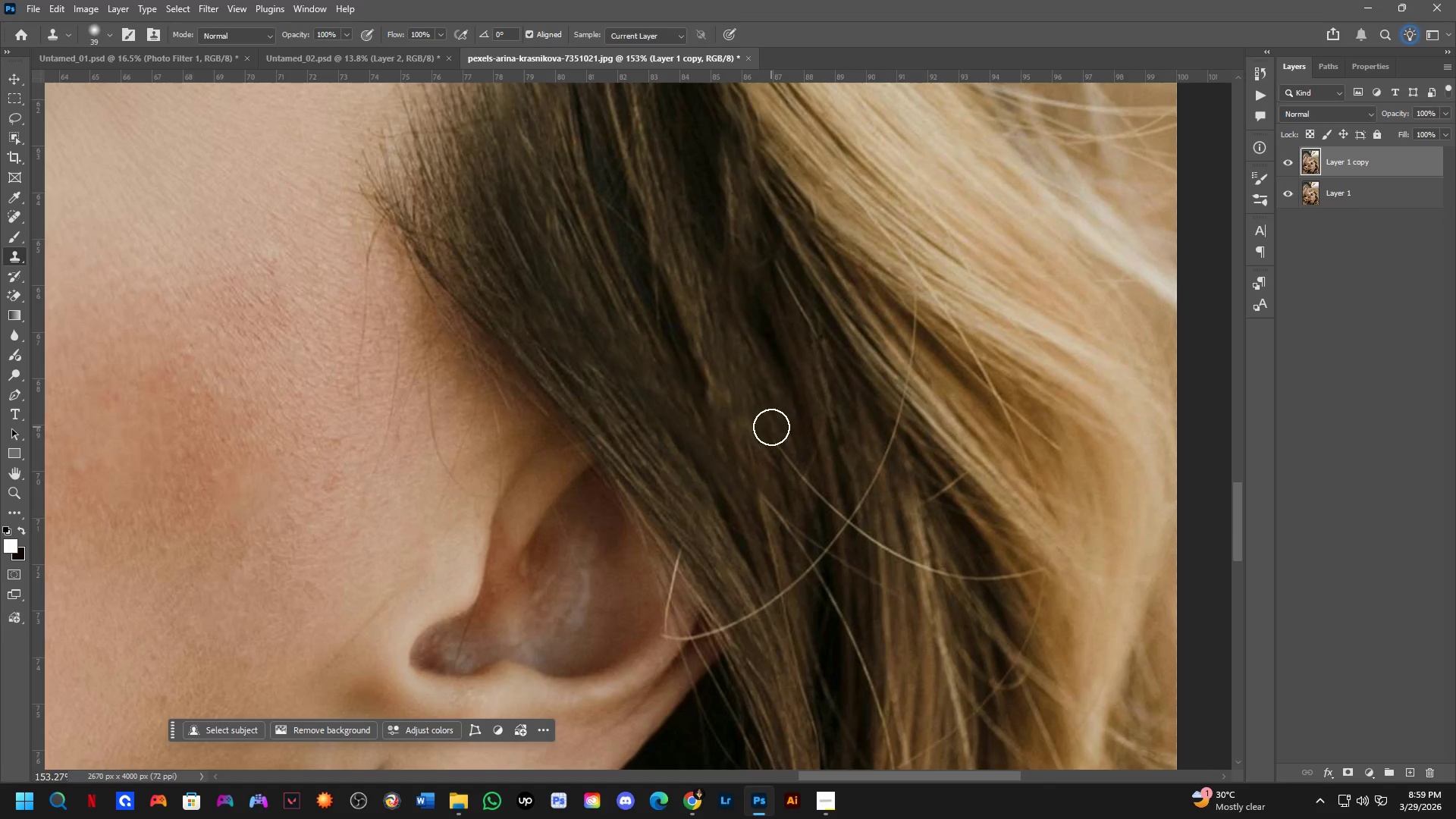 
left_click_drag(start_coordinate=[772, 431], to_coordinate=[780, 448])
 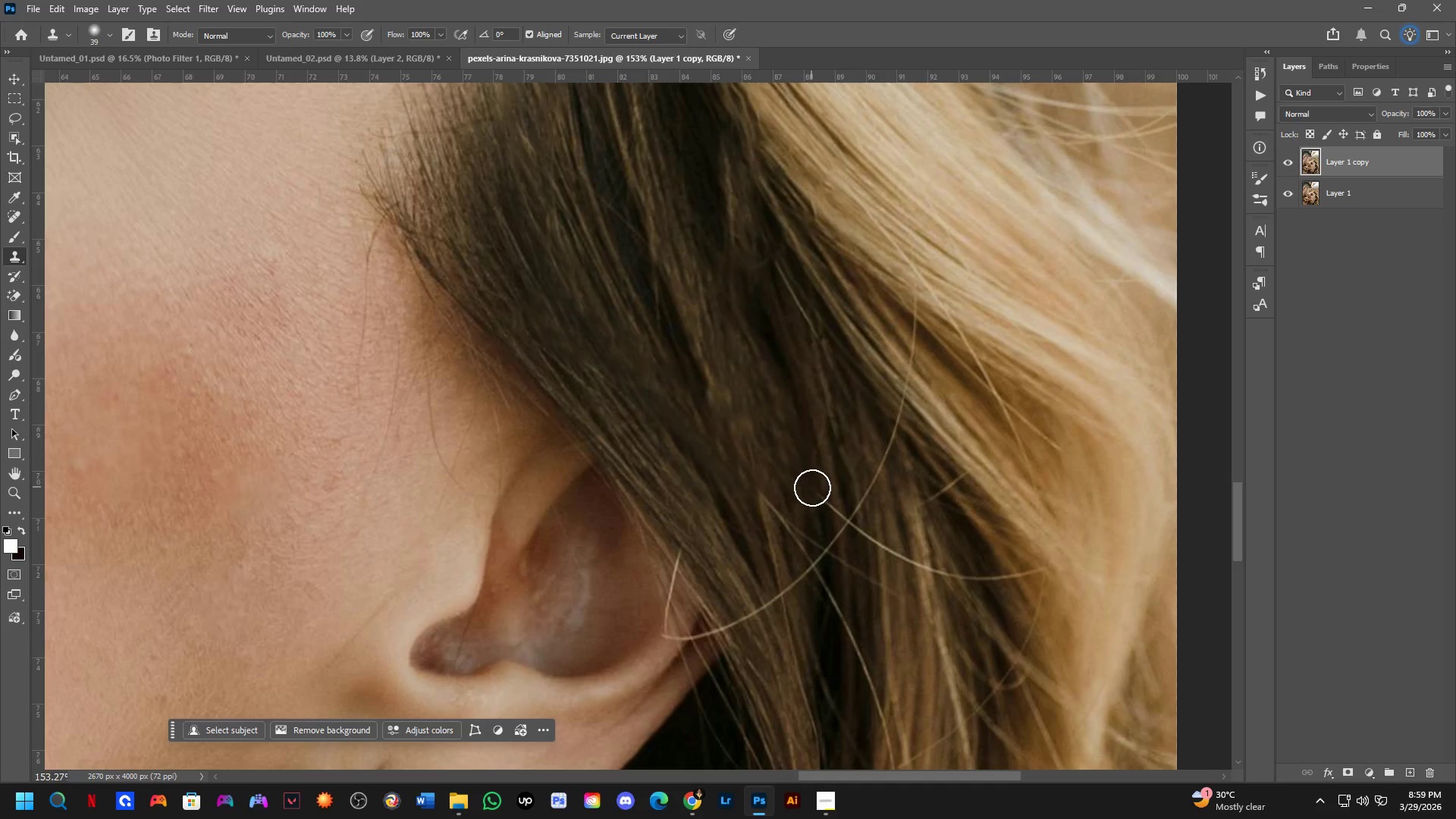 
triple_click([828, 500])
 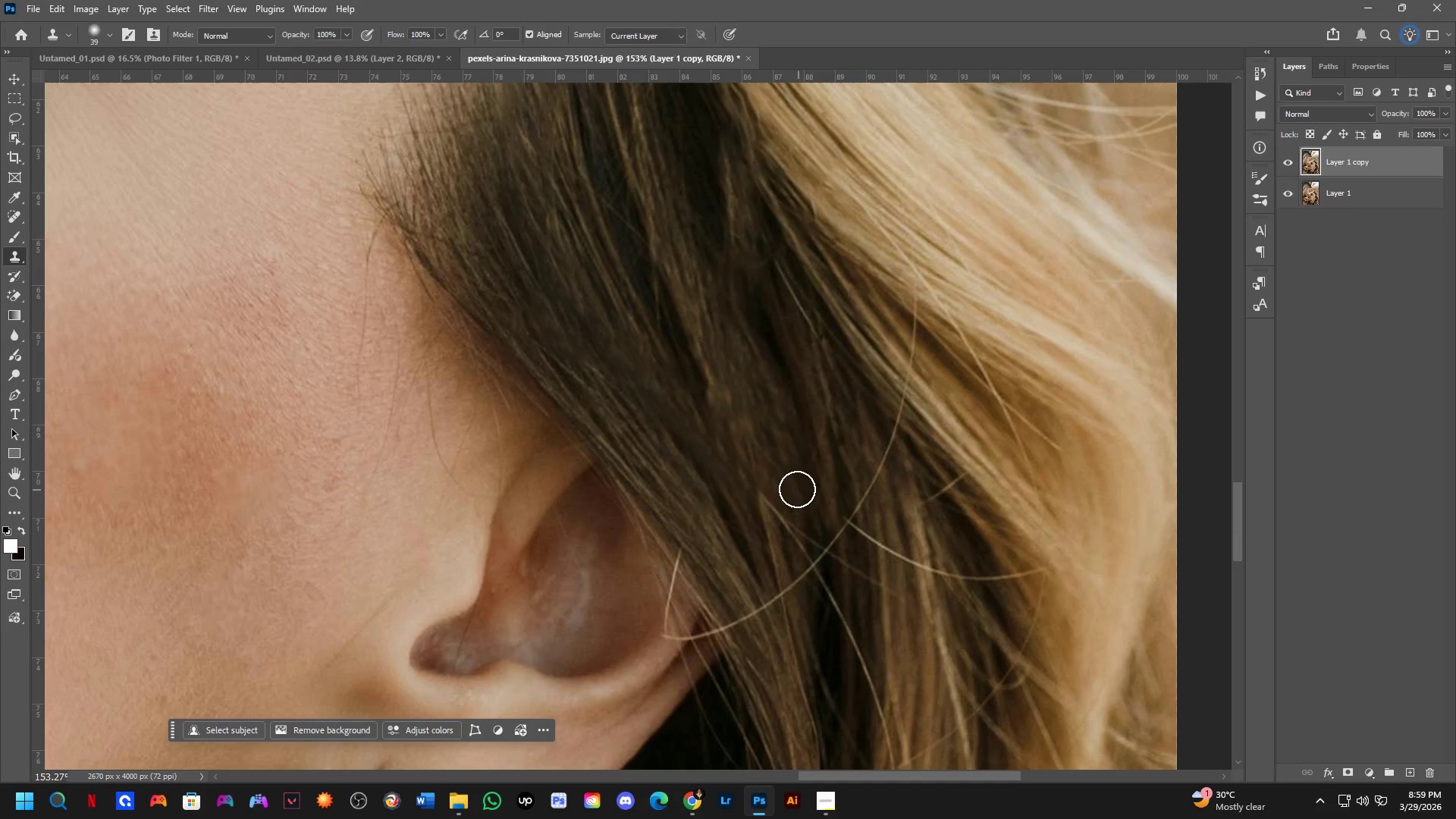 
hold_key(key=Space, duration=0.39)
 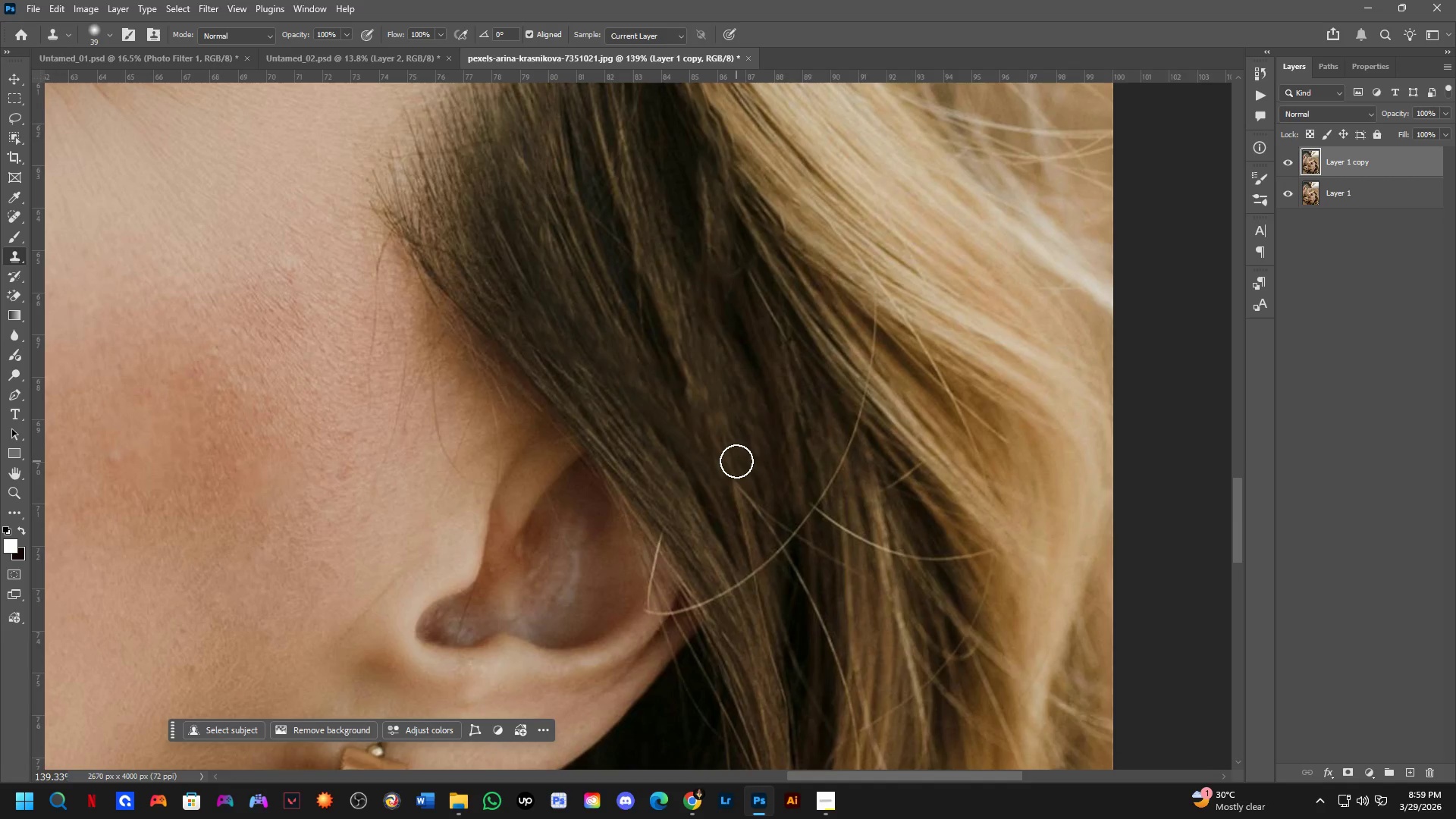 
left_click_drag(start_coordinate=[759, 477], to_coordinate=[733, 467])
 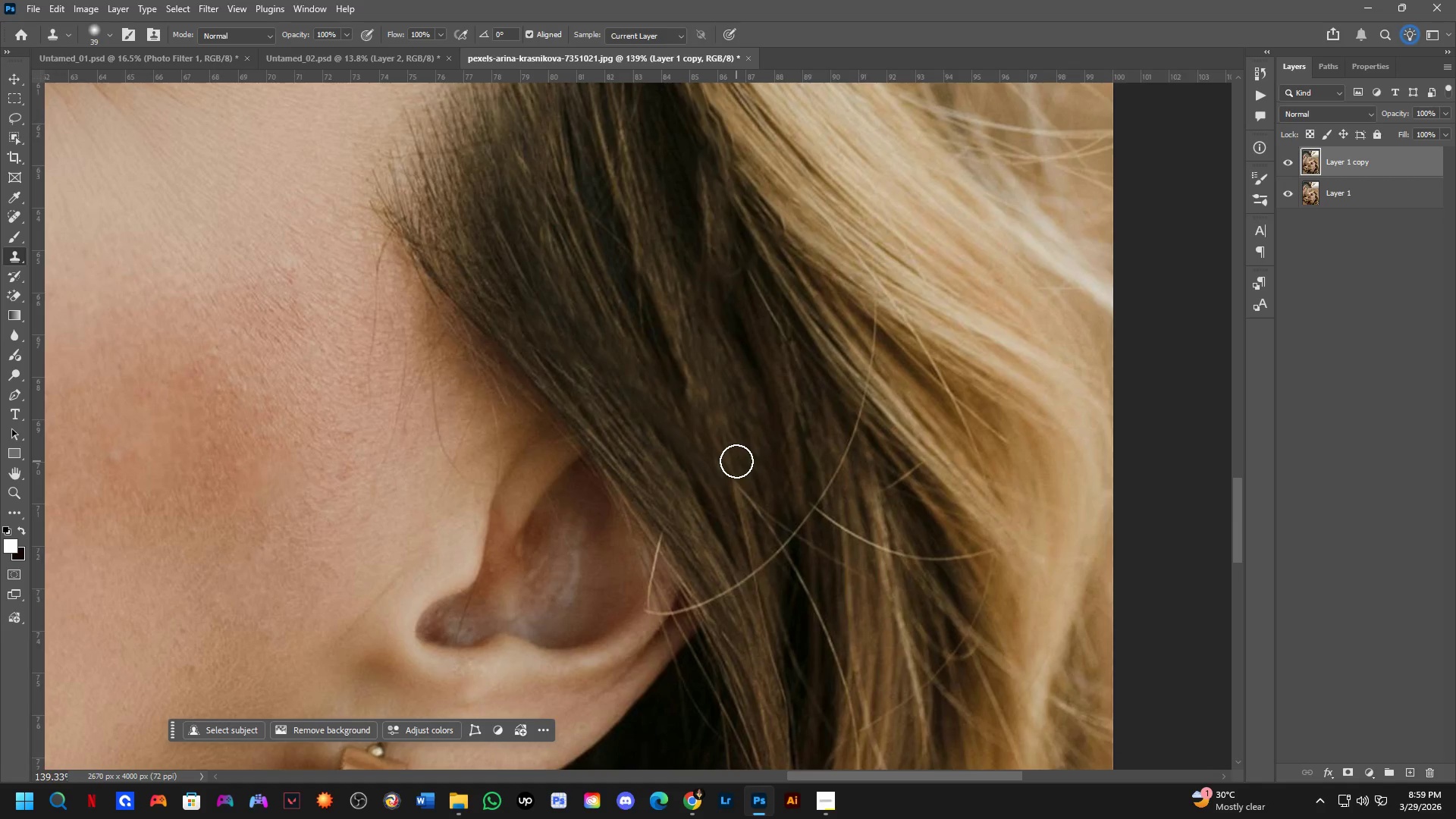 
scroll: coordinate [770, 475], scroll_direction: down, amount: 1.0
 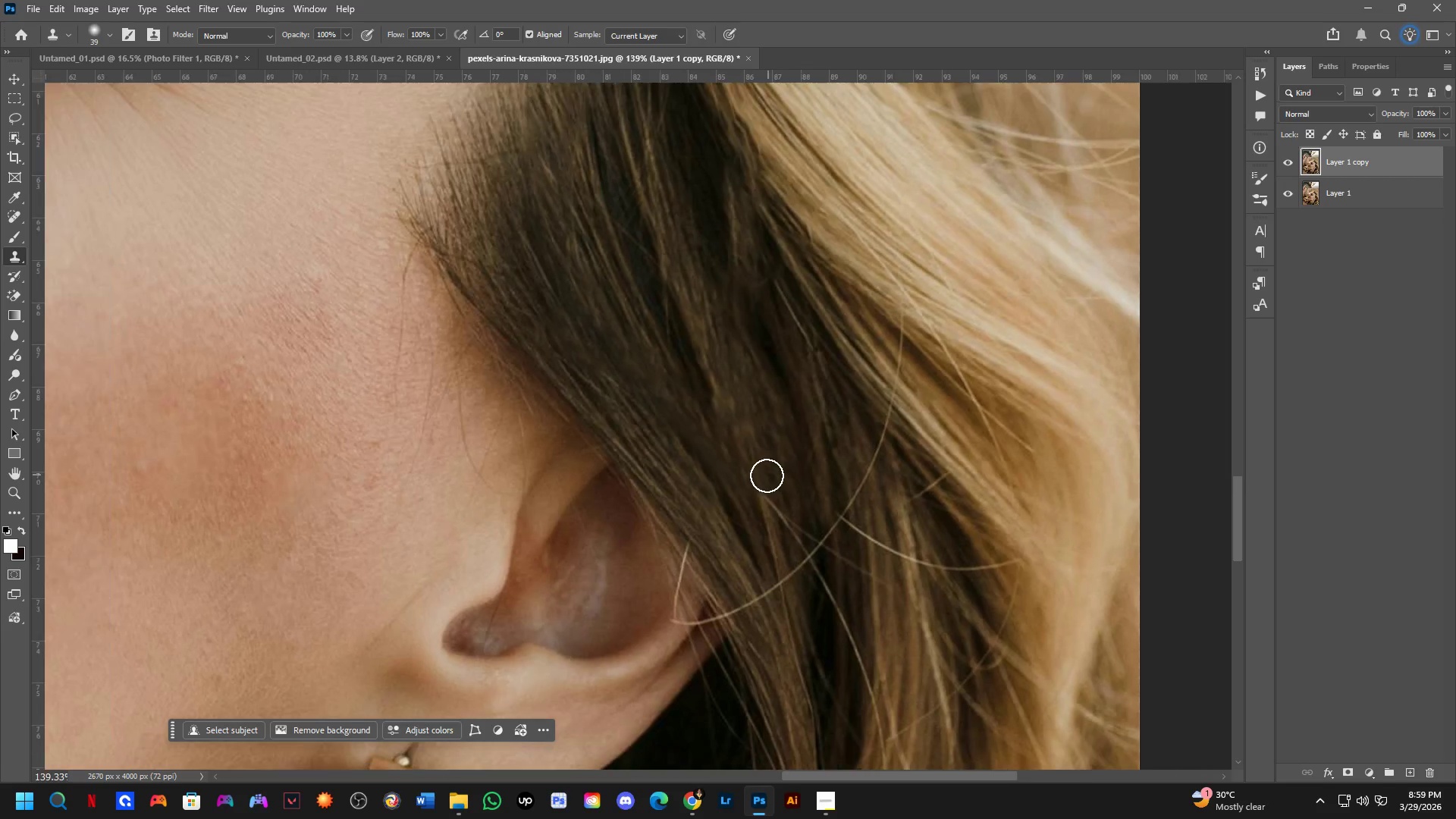 
wait(5.48)
 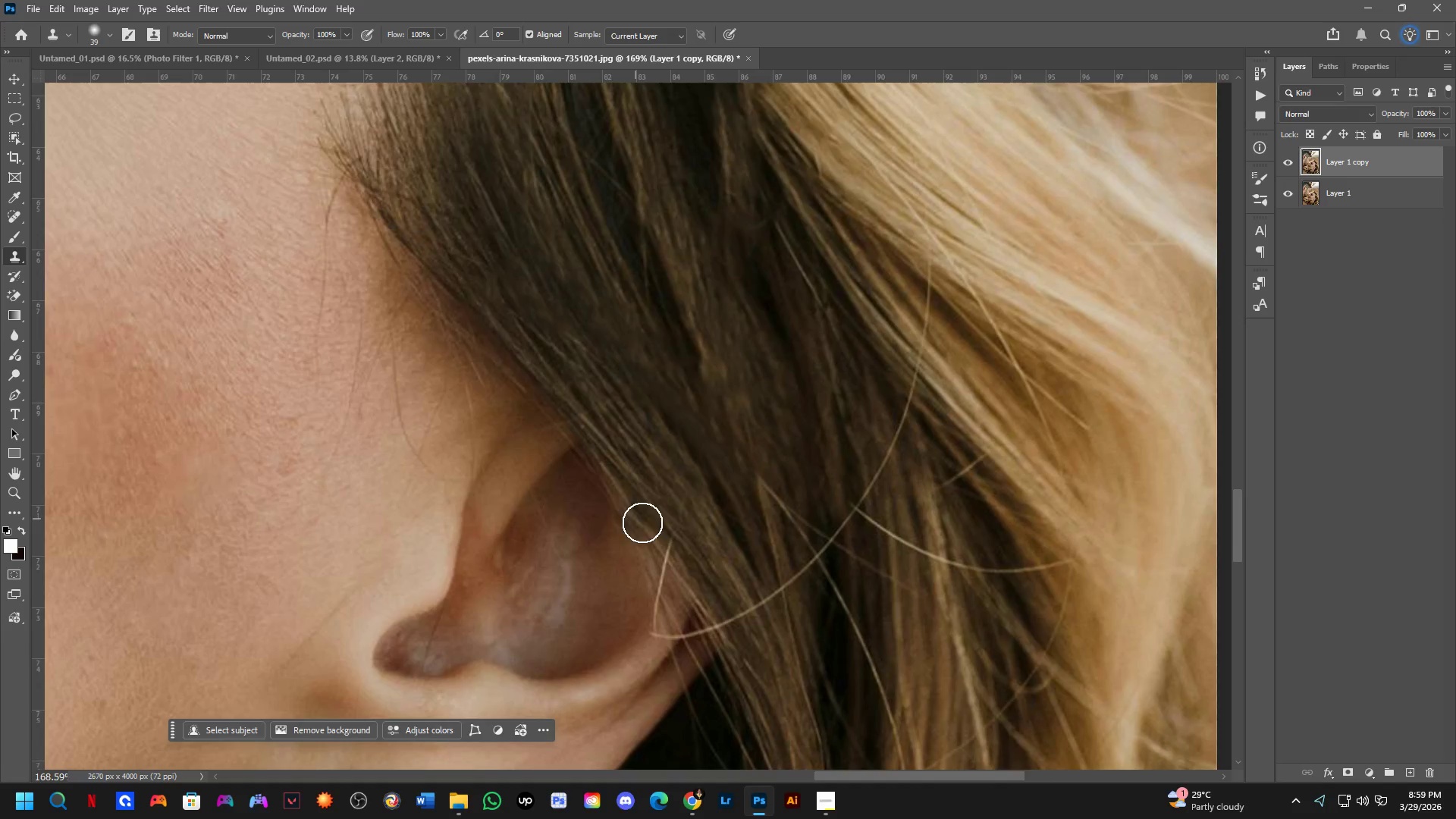 
hold_key(key=Space, duration=0.42)
 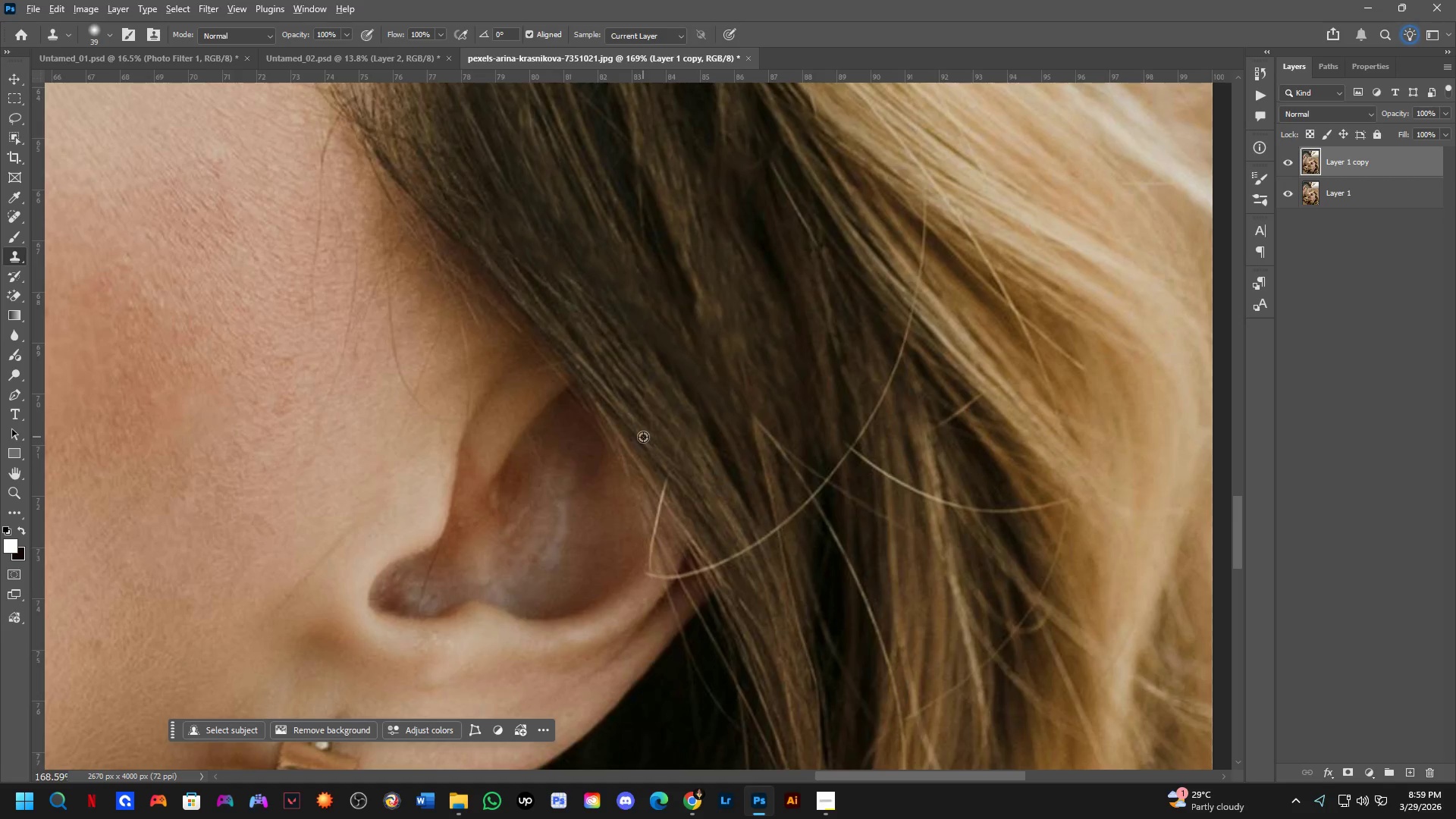 
left_click_drag(start_coordinate=[657, 520], to_coordinate=[653, 460])
 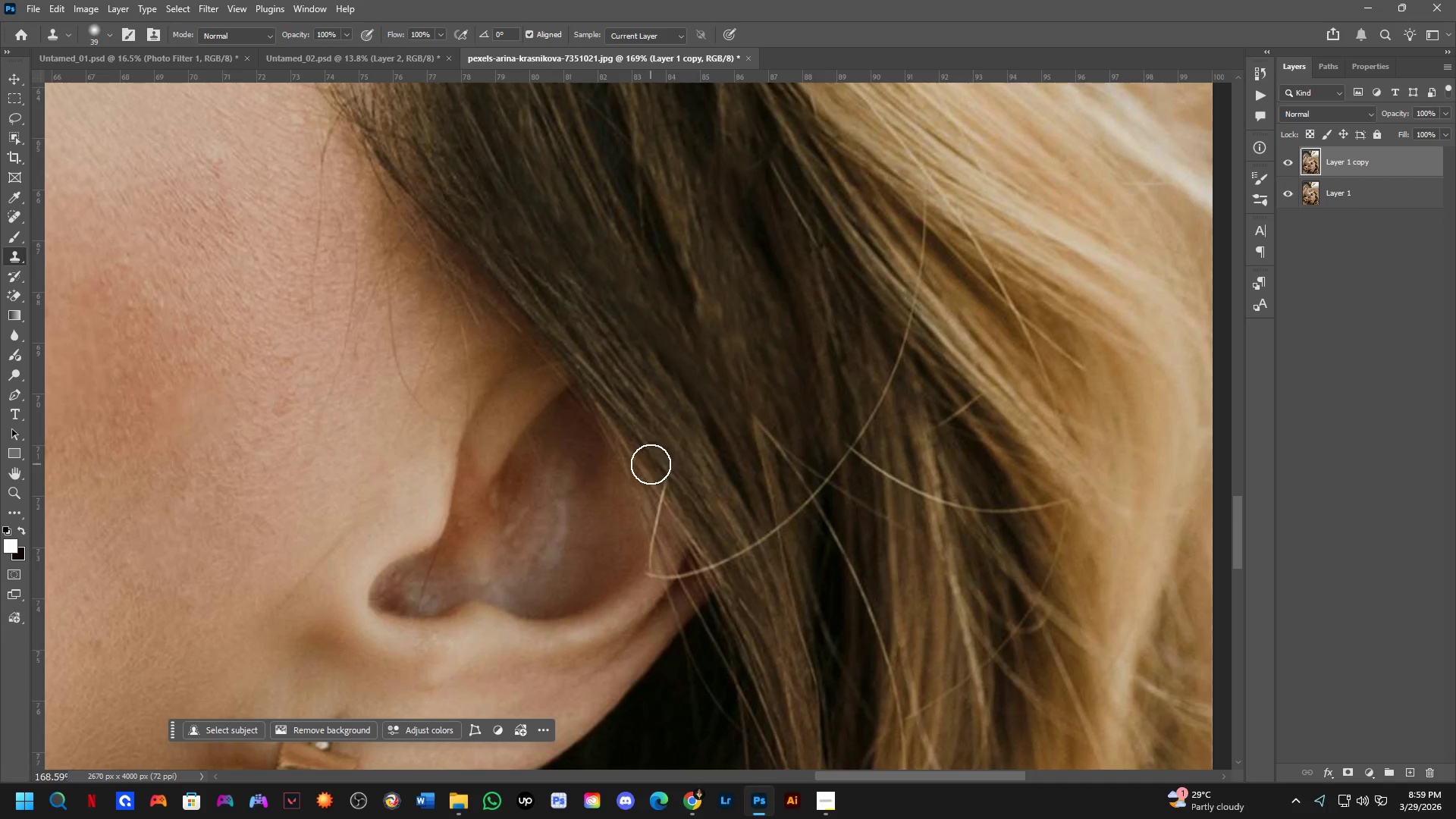 
scroll: coordinate [618, 500], scroll_direction: up, amount: 2.0
 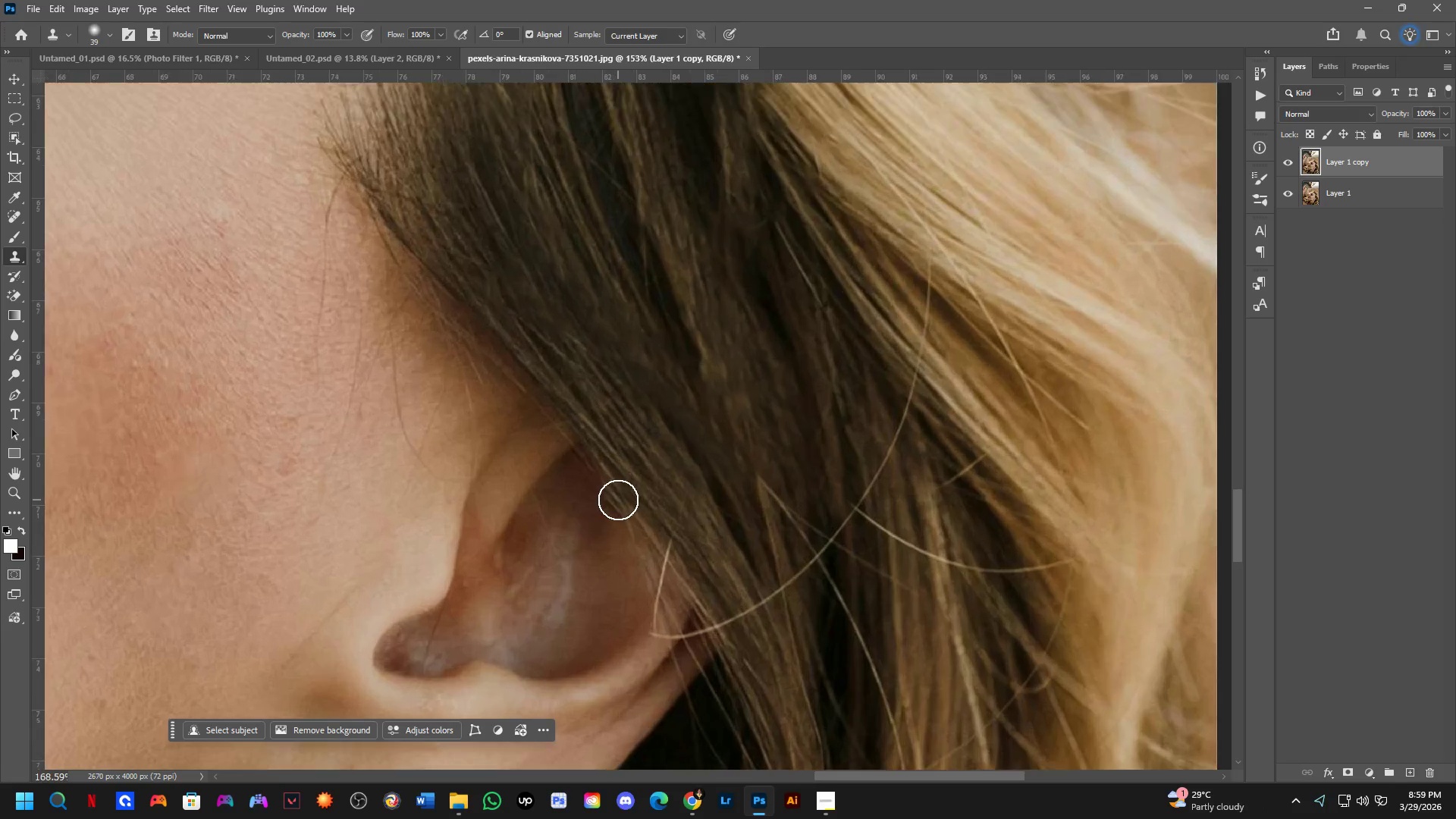 
hold_key(key=AltLeft, duration=0.67)
left_click([639, 437])
 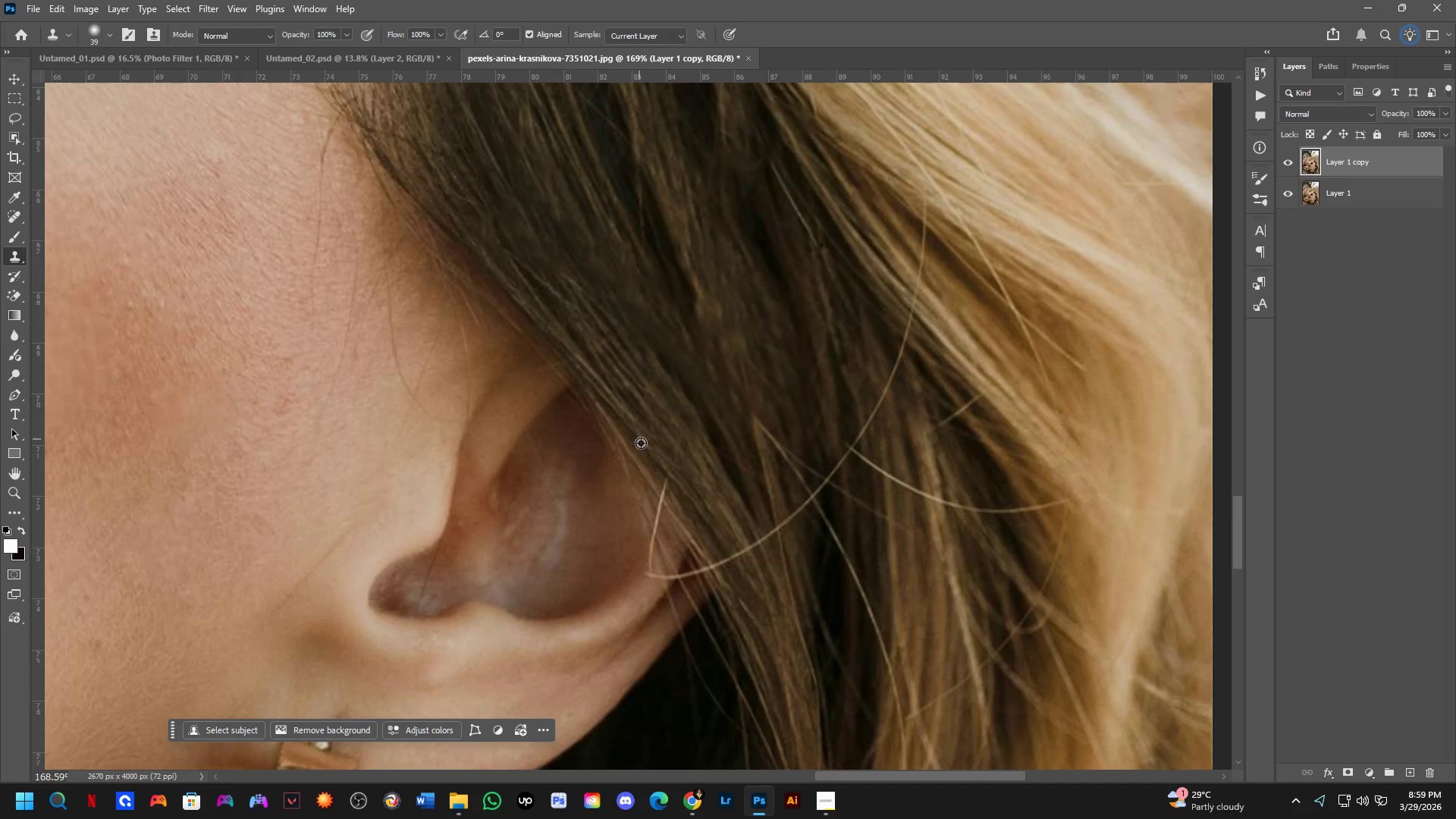 
hold_key(key=AltLeft, duration=3.05)
left_click([667, 490])
 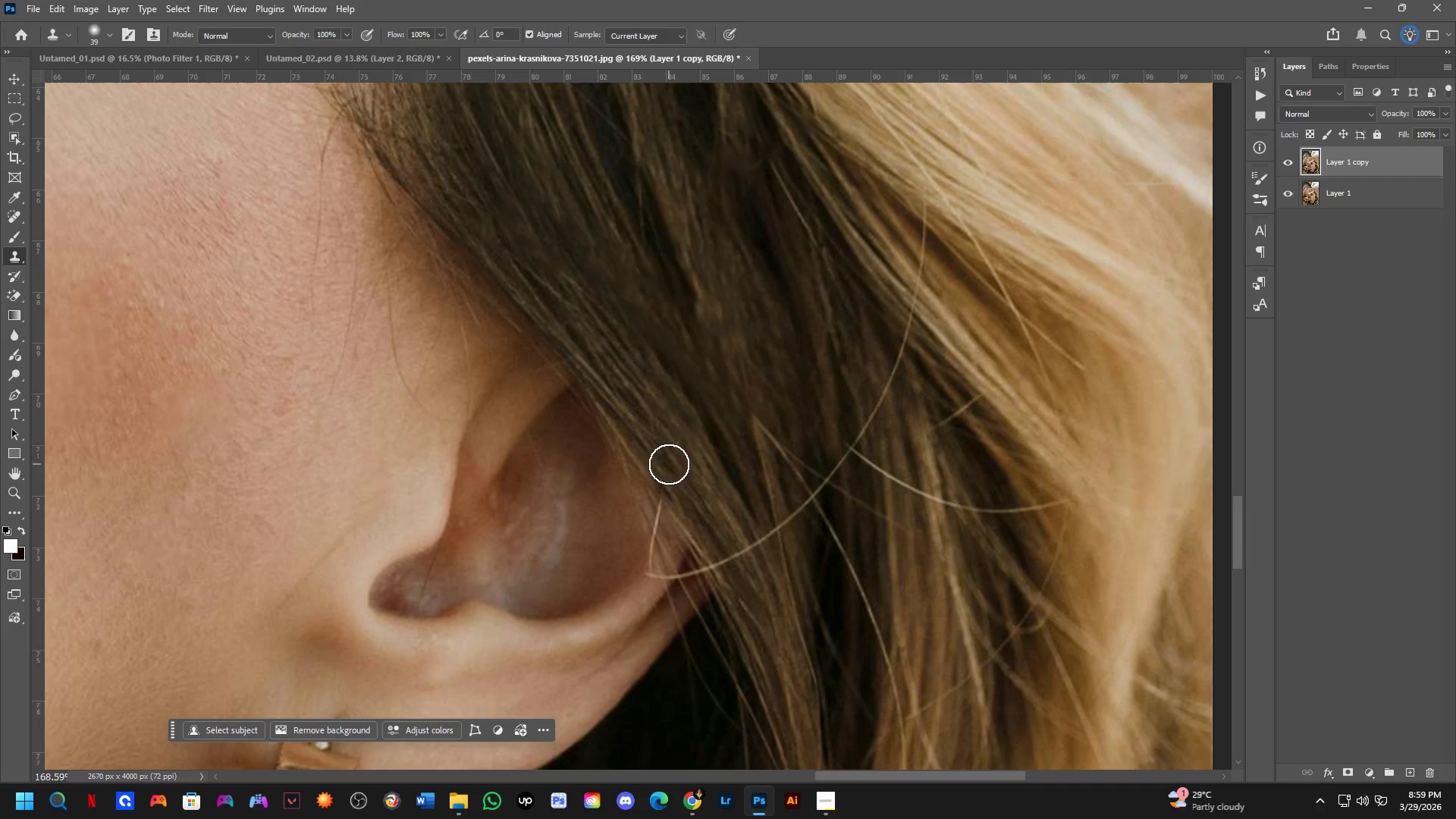 
hold_key(key=AltLeft, duration=0.45)
 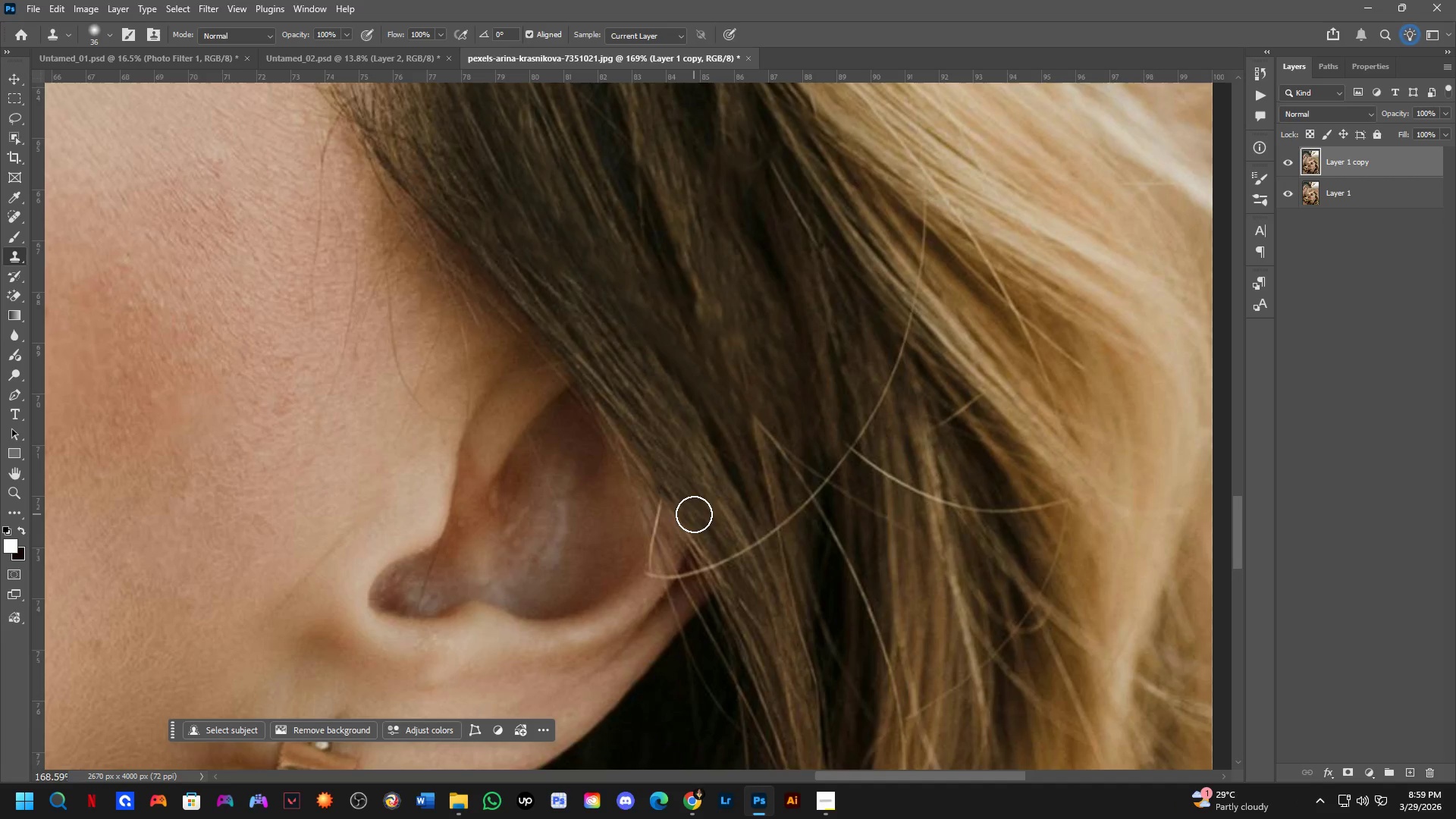 
hold_key(key=AltLeft, duration=0.36)
left_click([686, 524])
 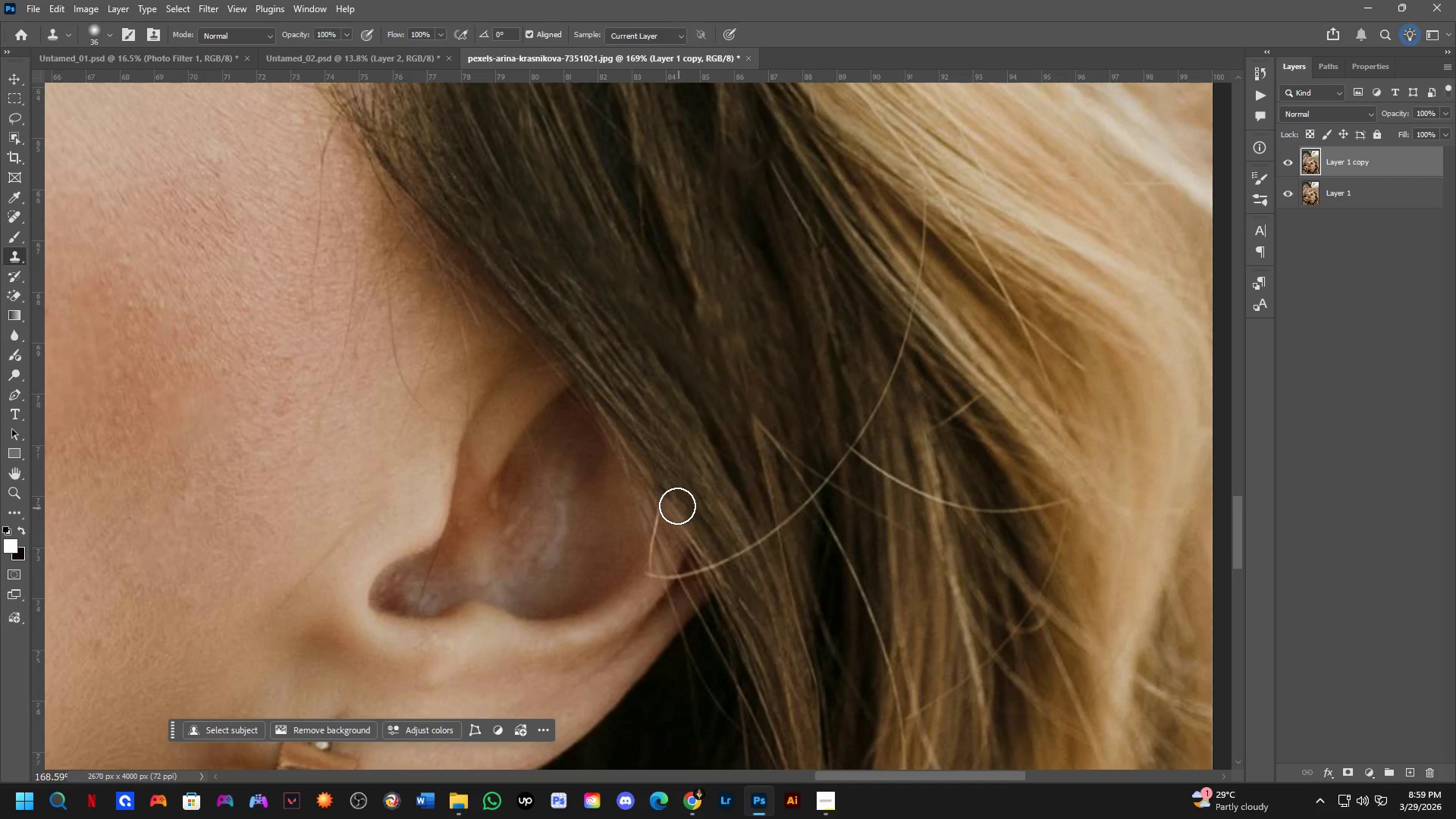 
double_click([670, 497])
 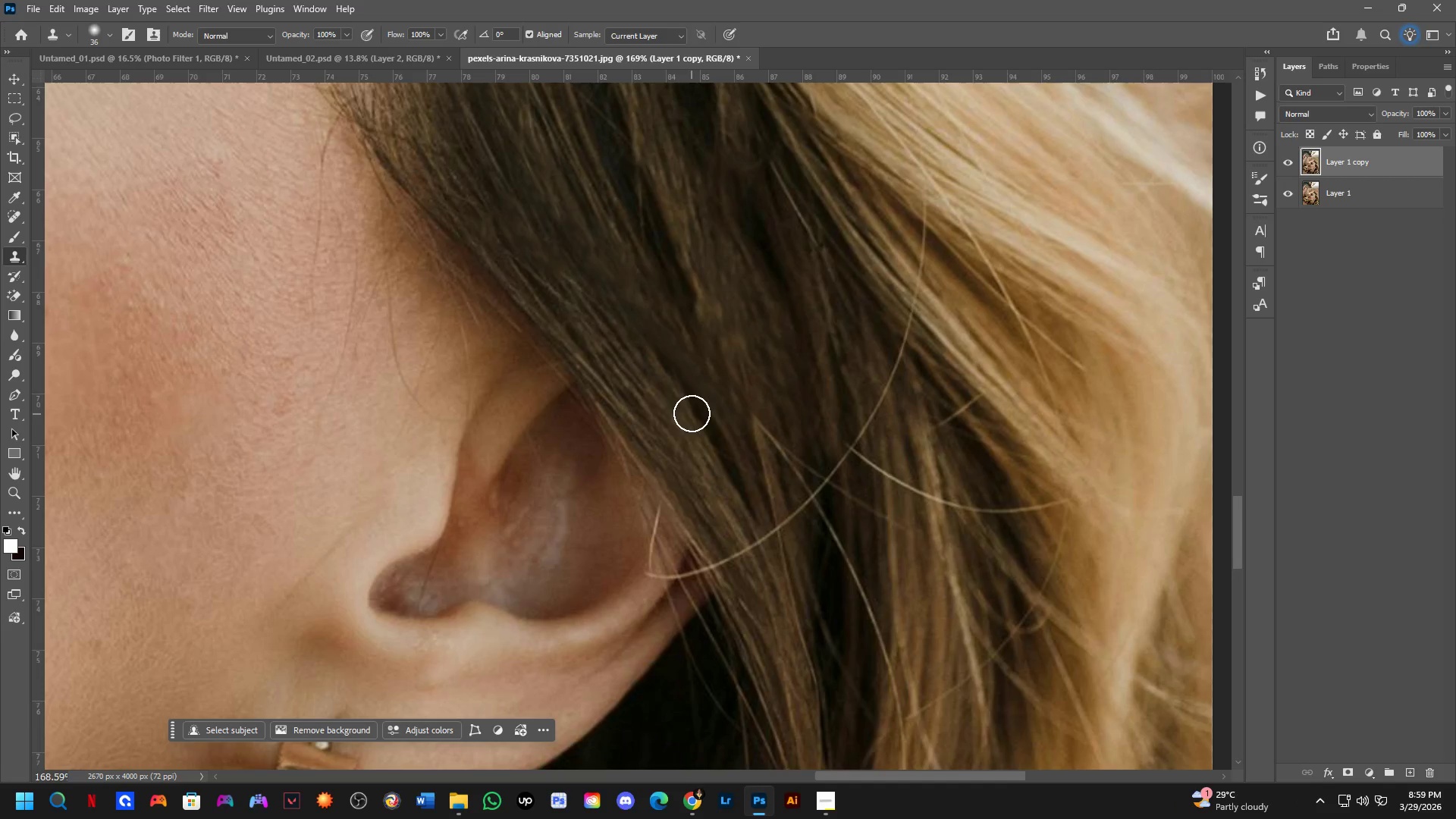 
hold_key(key=Space, duration=0.41)
 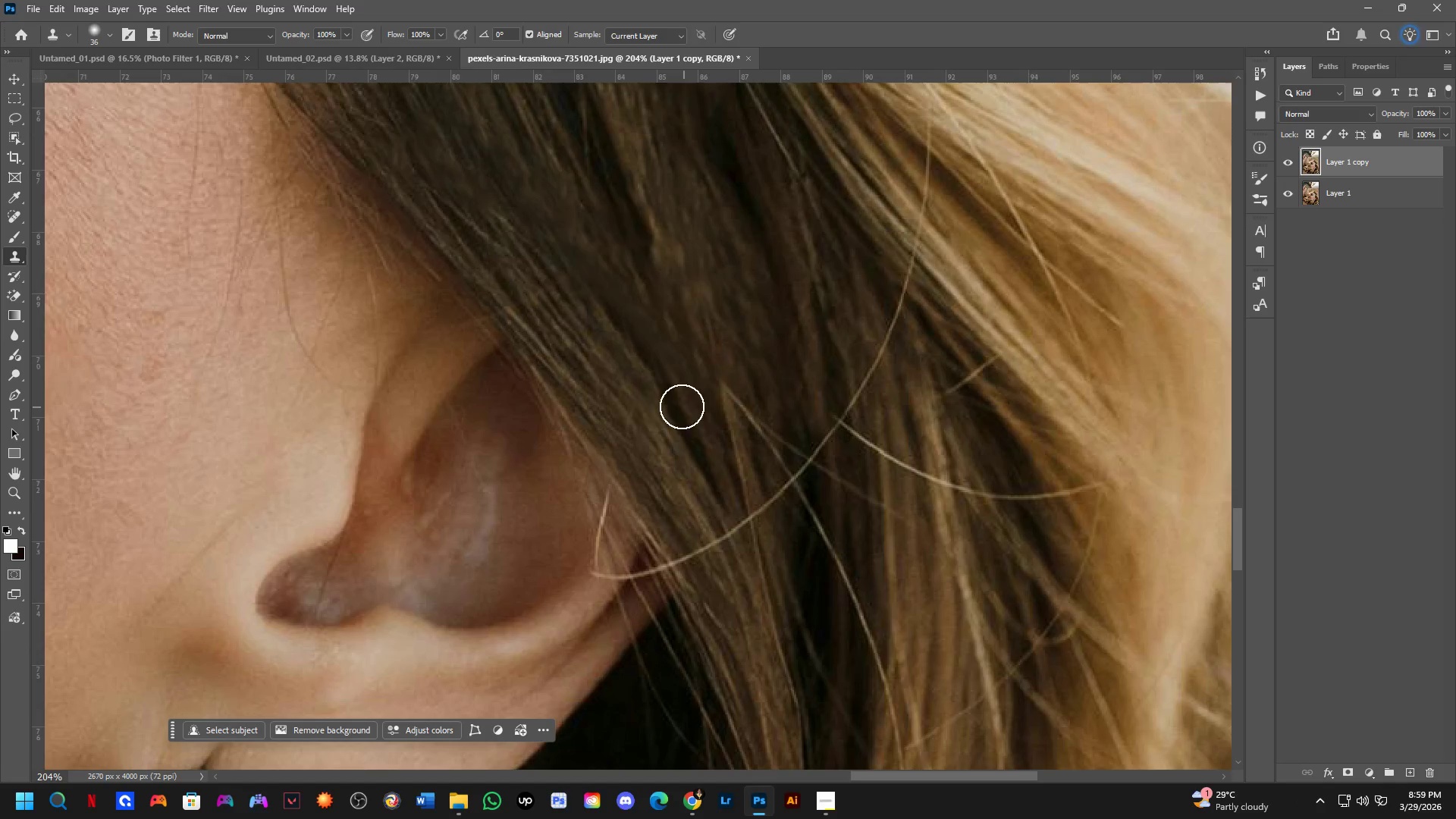 
left_click_drag(start_coordinate=[703, 507], to_coordinate=[677, 485])
 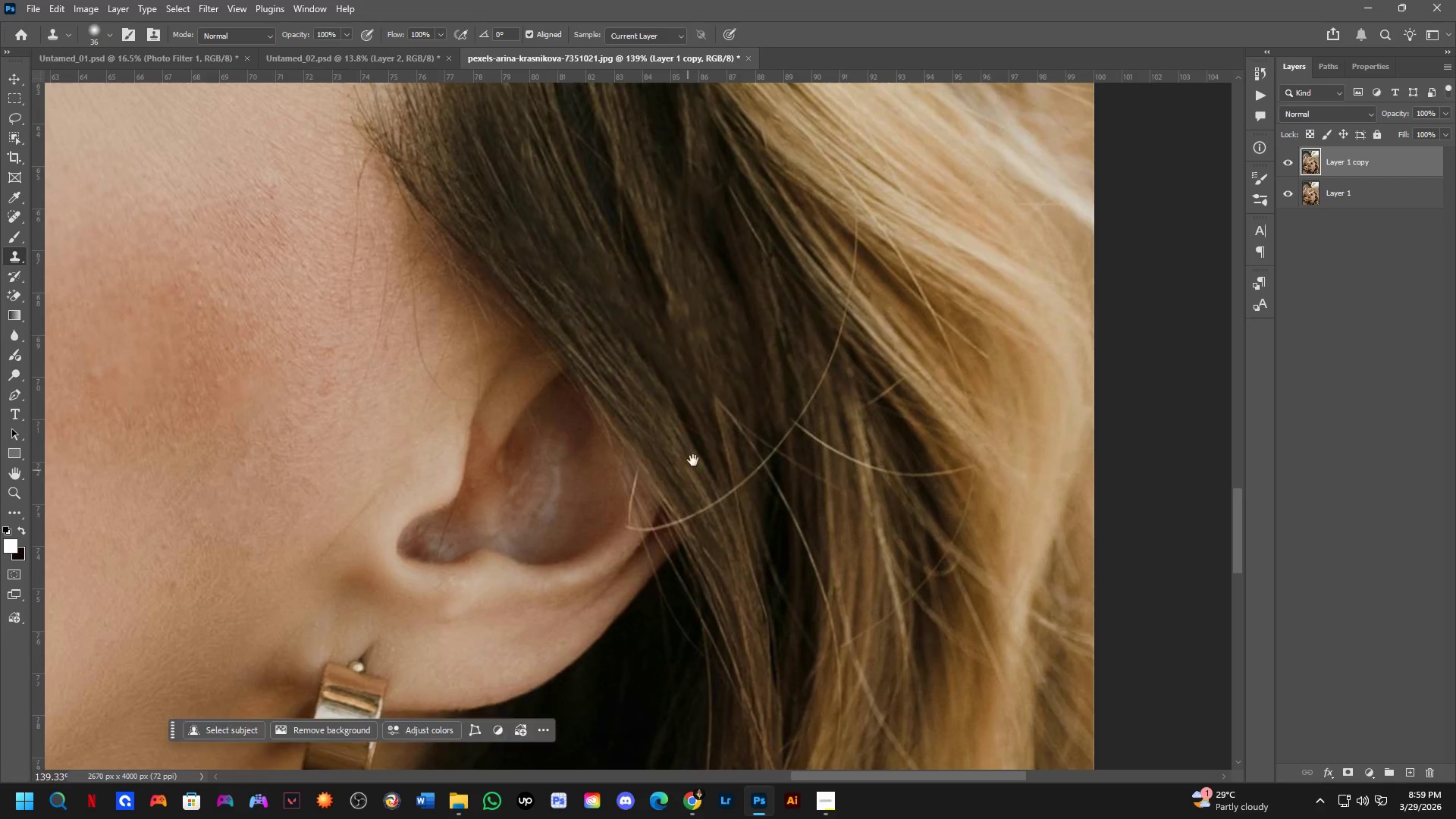 
scroll: coordinate [679, 426], scroll_direction: down, amount: 2.0
 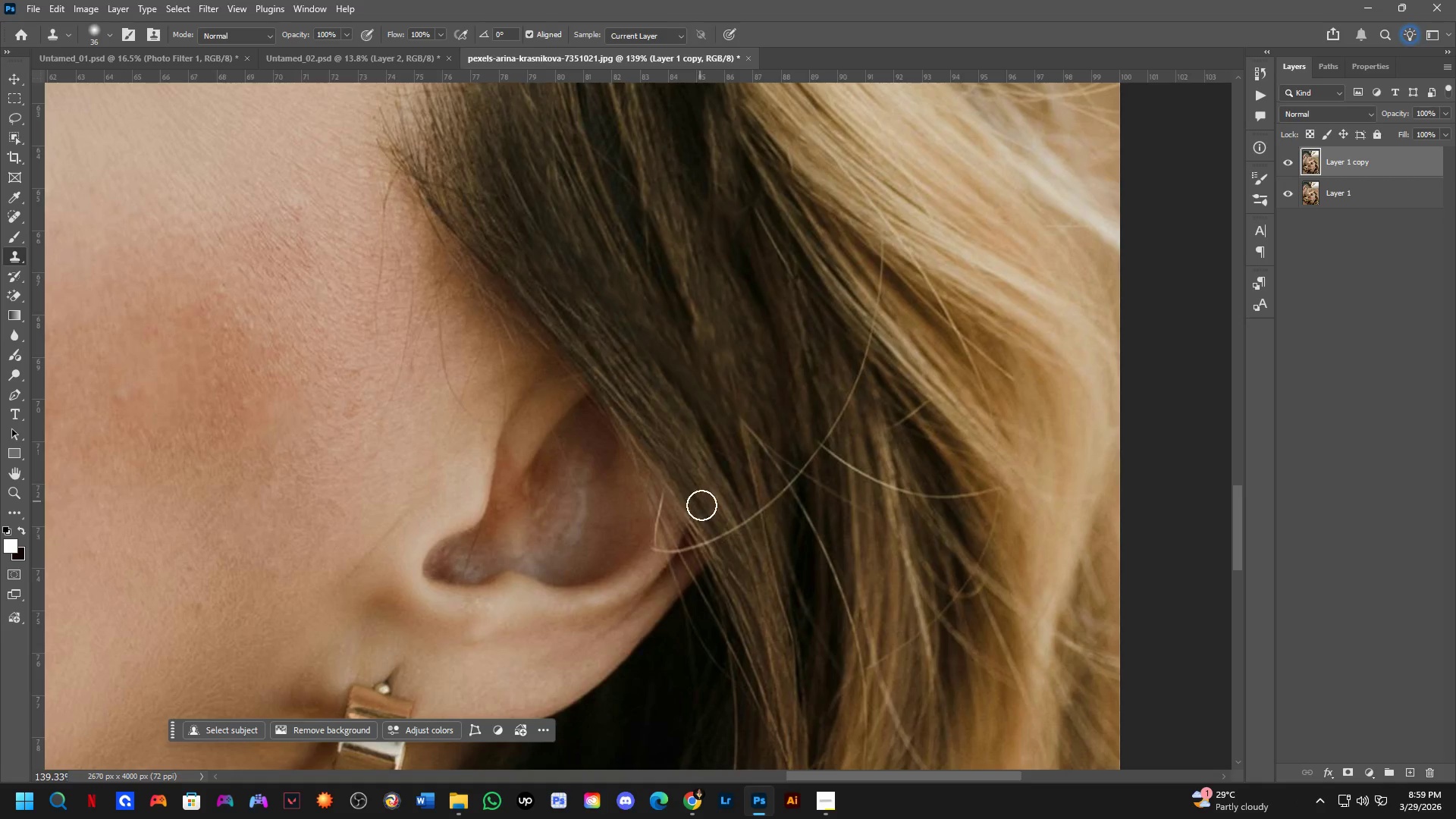 
scroll: coordinate [697, 425], scroll_direction: up, amount: 4.0
 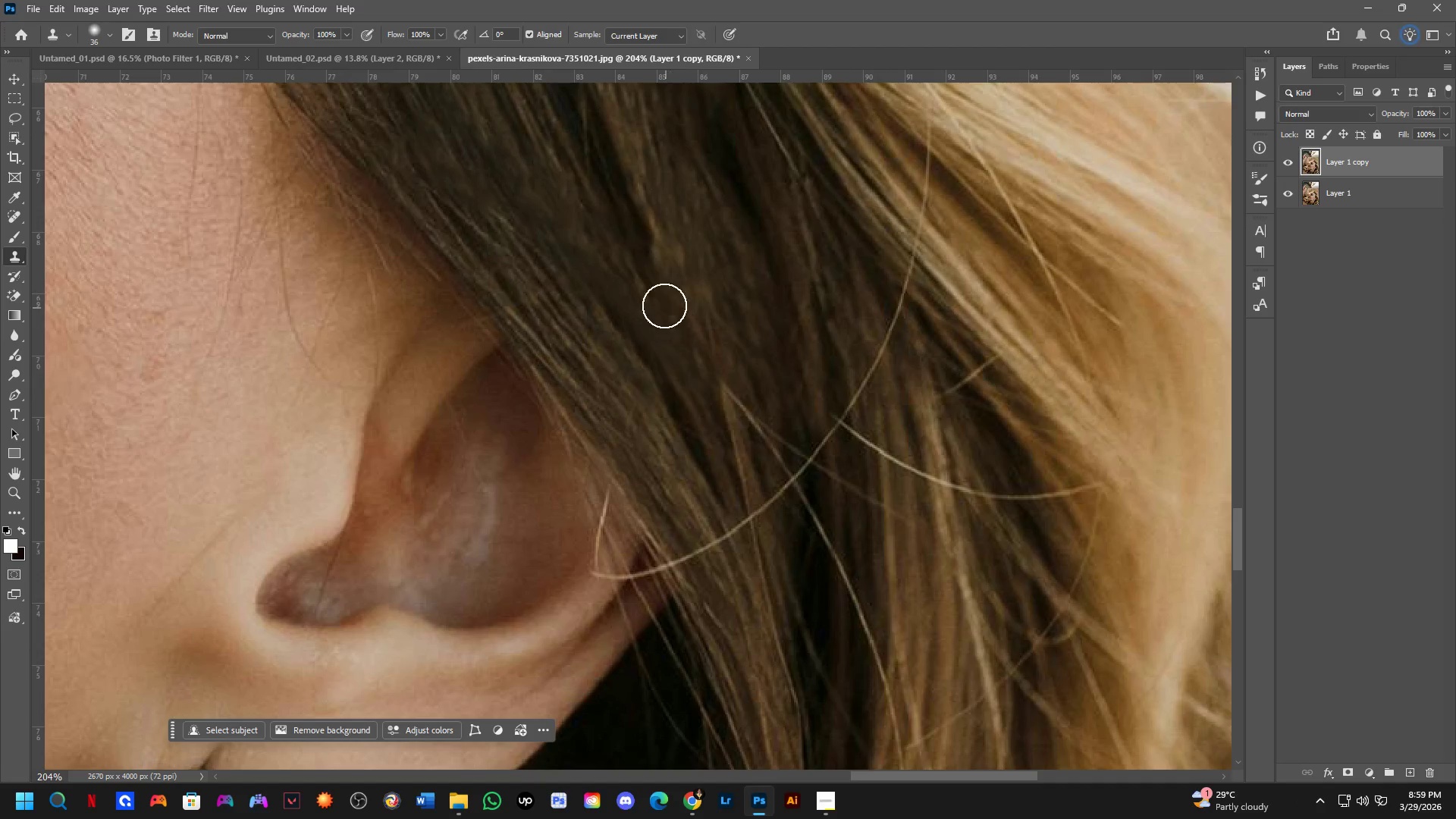 
hold_key(key=Space, duration=0.47)
 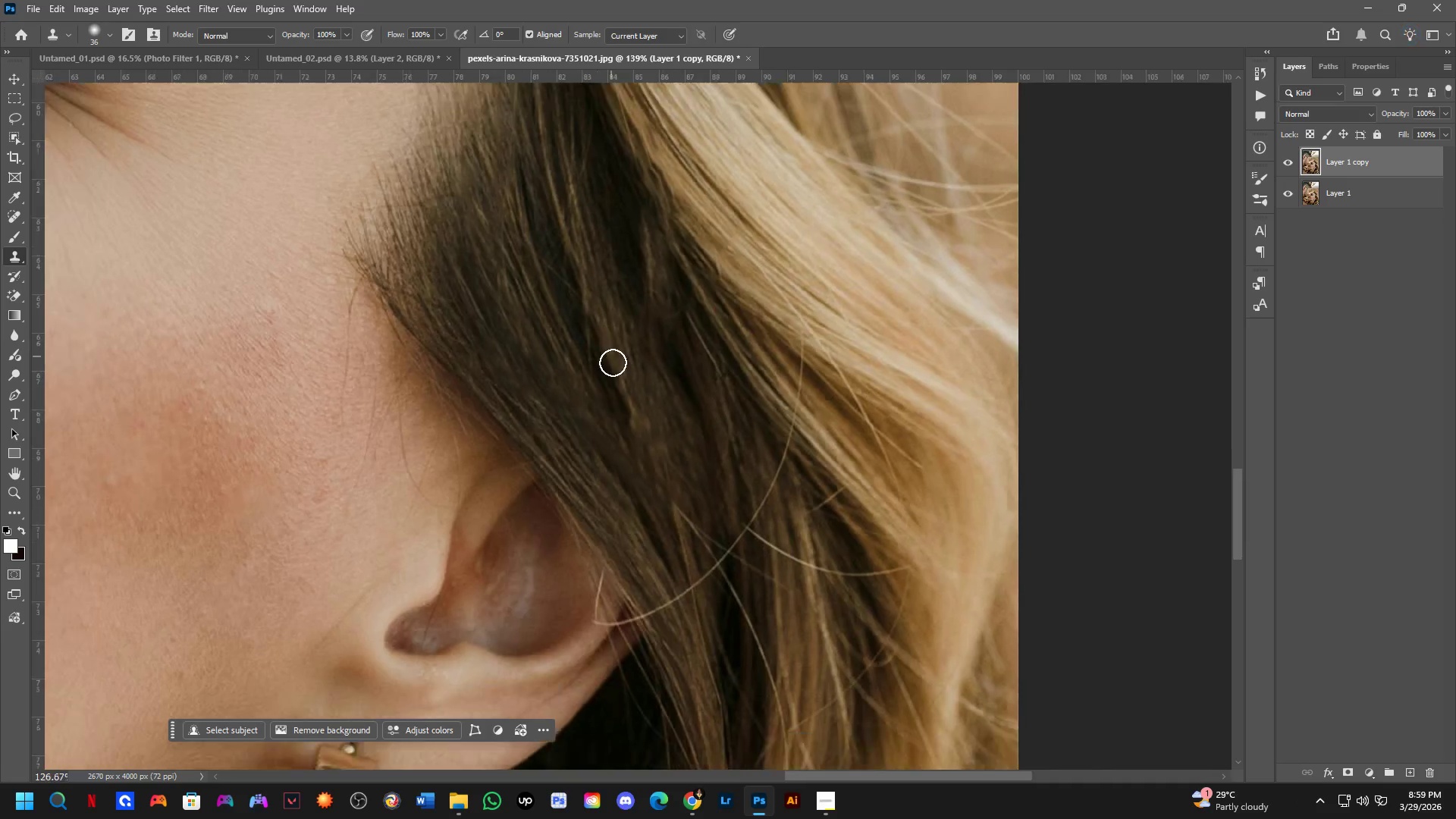 
left_click_drag(start_coordinate=[617, 284], to_coordinate=[632, 494])
 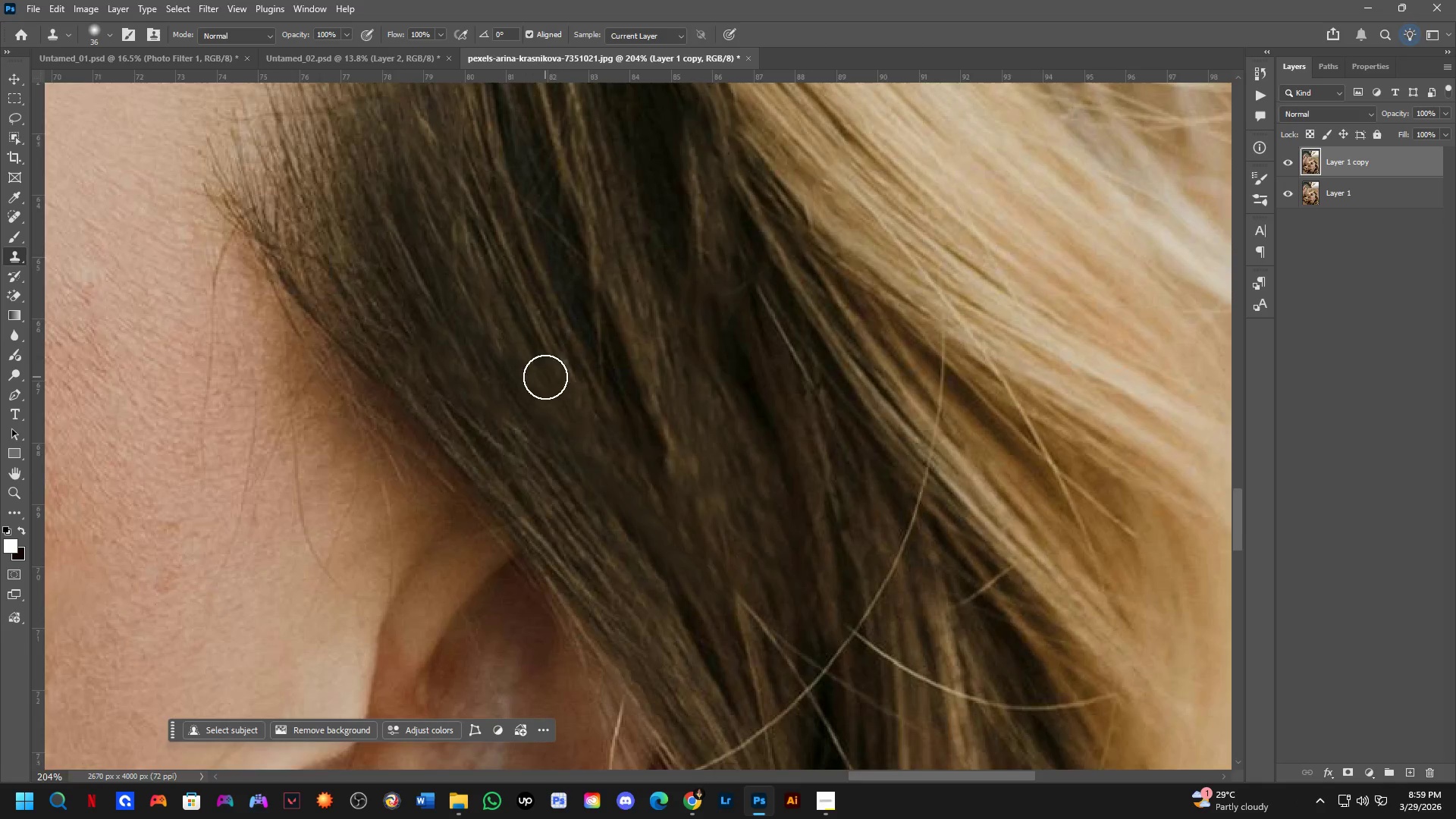 
hold_key(key=Space, duration=0.58)
 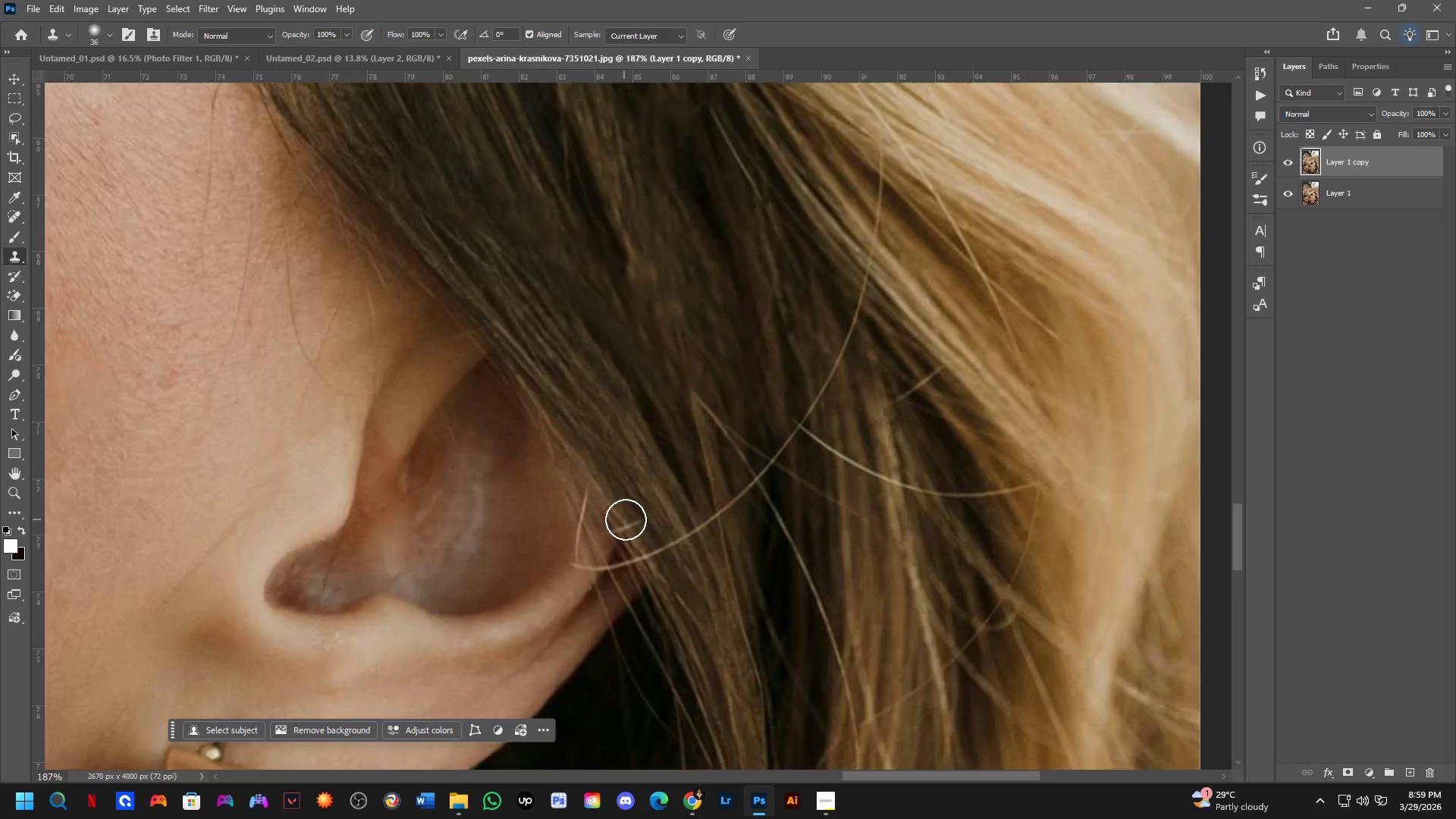 
left_click_drag(start_coordinate=[661, 482], to_coordinate=[649, 456])
 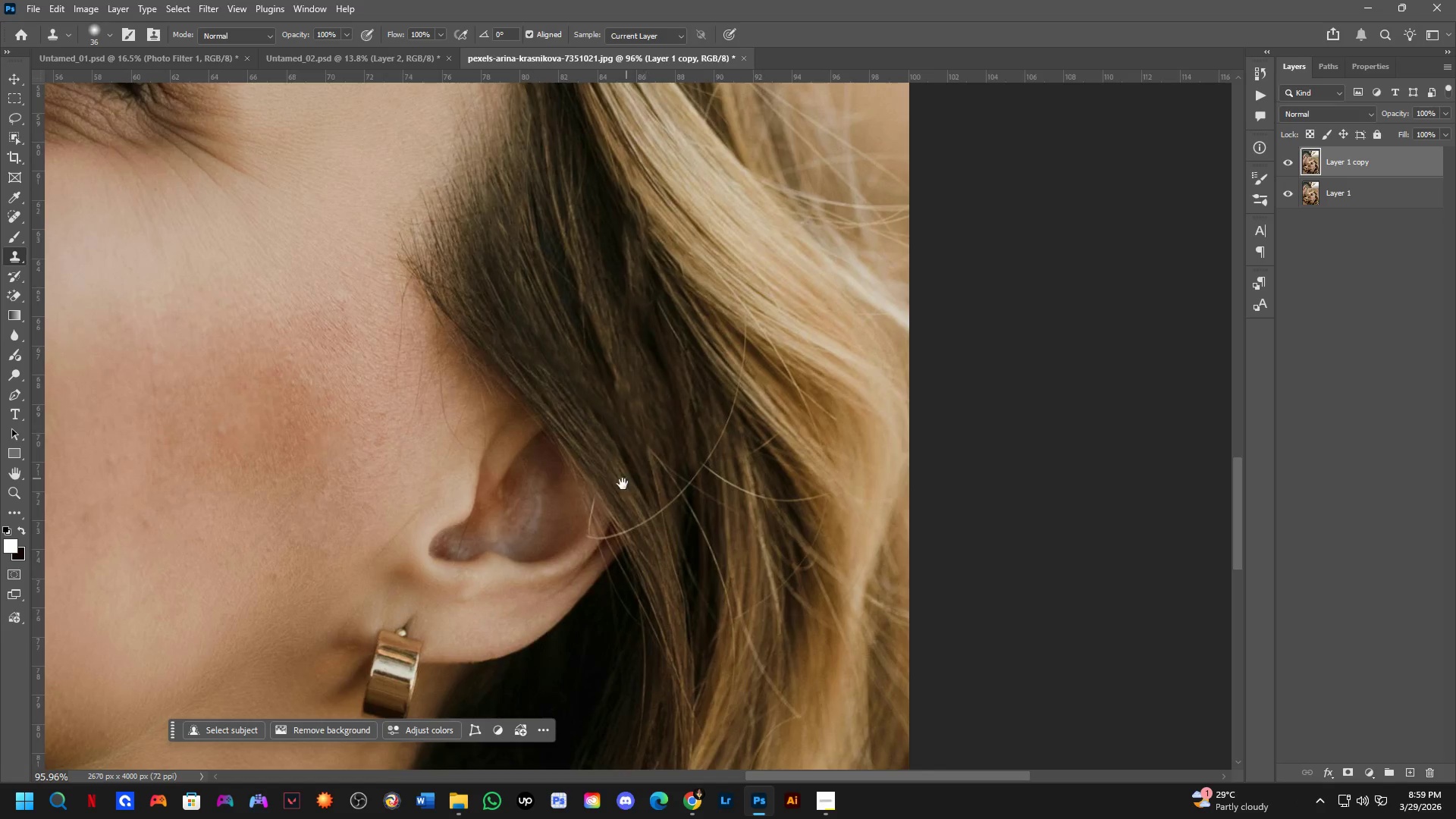 
scroll: coordinate [625, 399], scroll_direction: down, amount: 8.0
 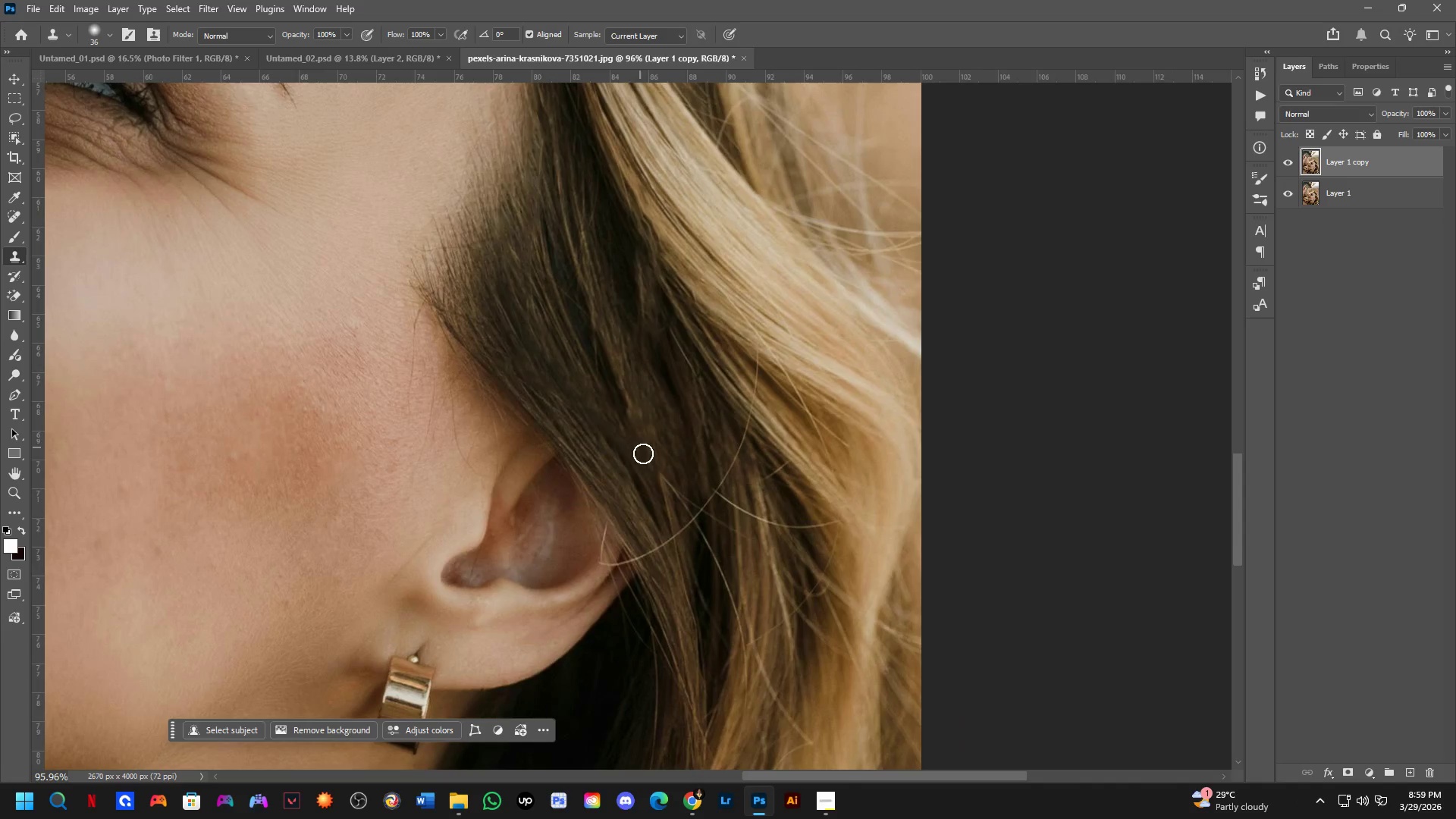 
hold_key(key=AltLeft, duration=1.5)
 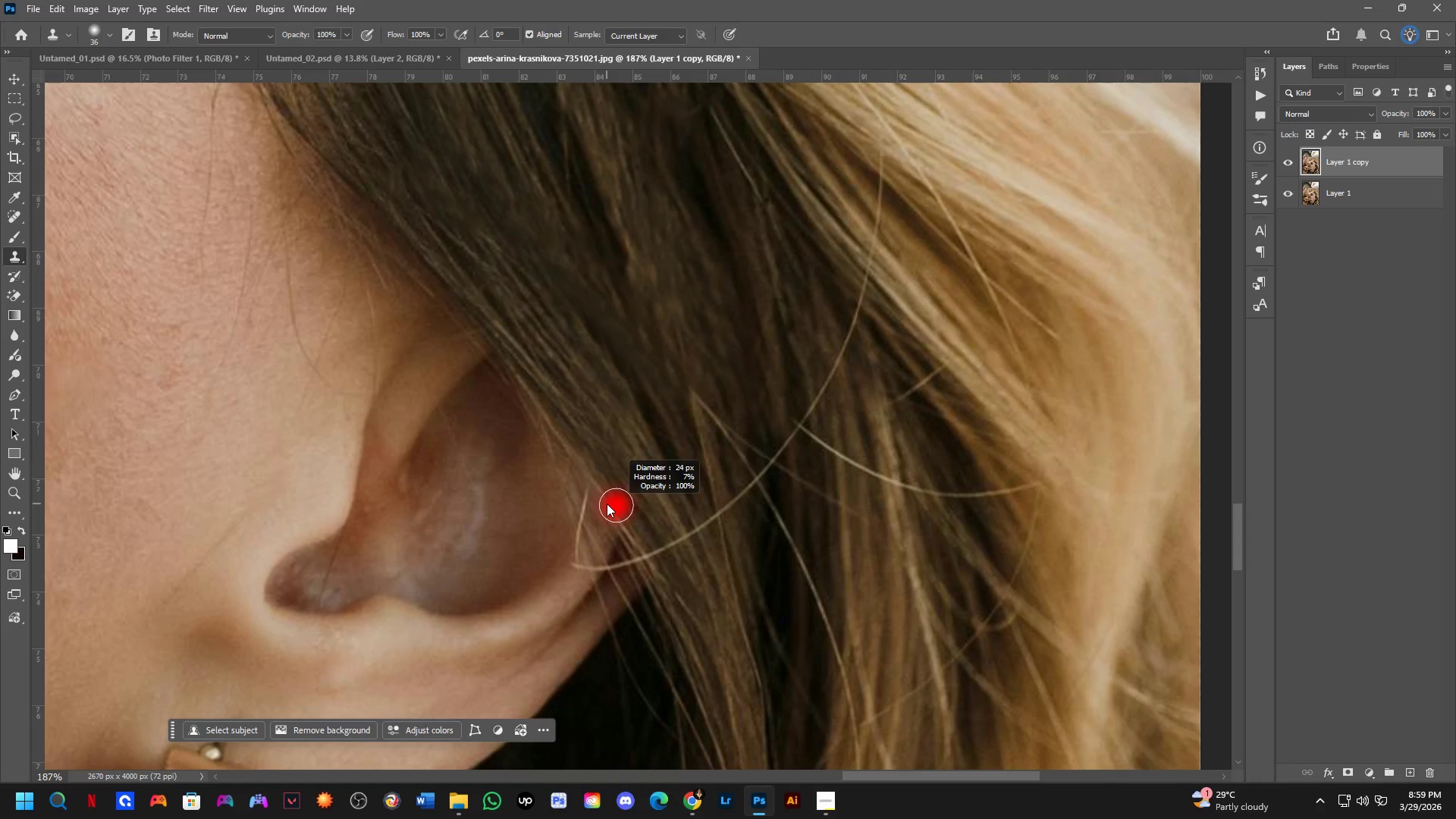 
scroll: coordinate [598, 517], scroll_direction: up, amount: 7.0
 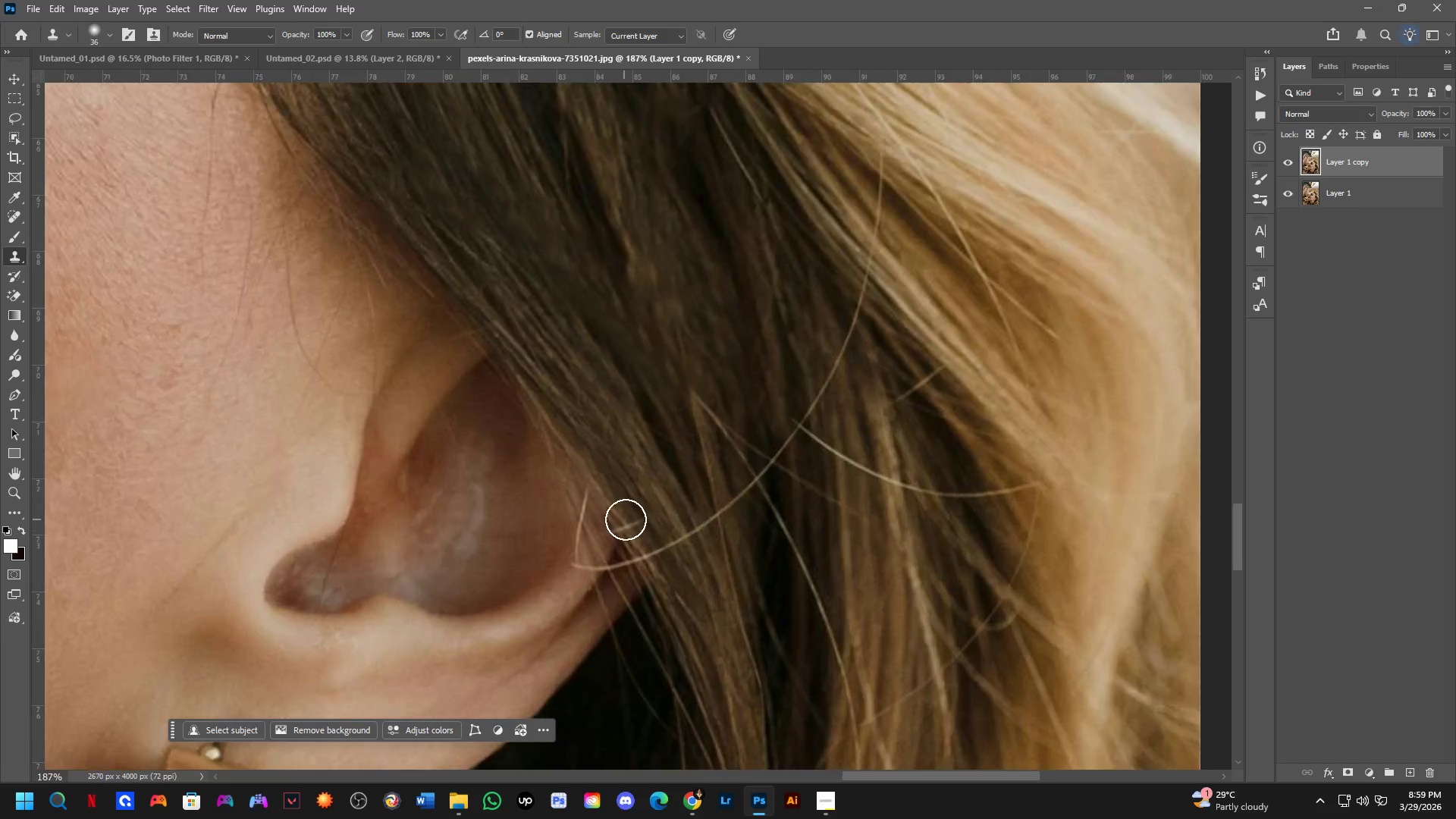 
key(Alt+AltLeft)
 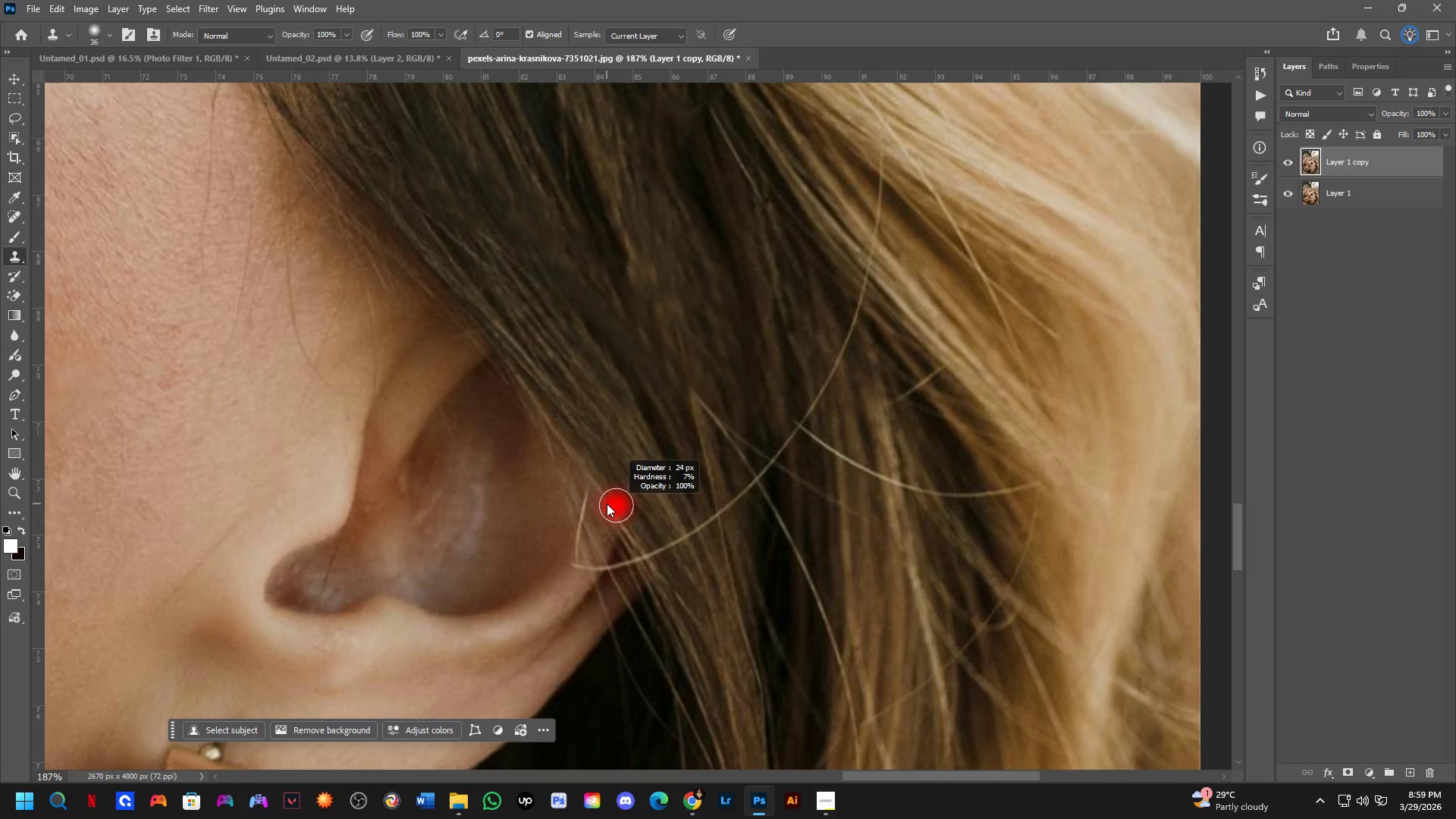 
key(Alt+AltLeft)
 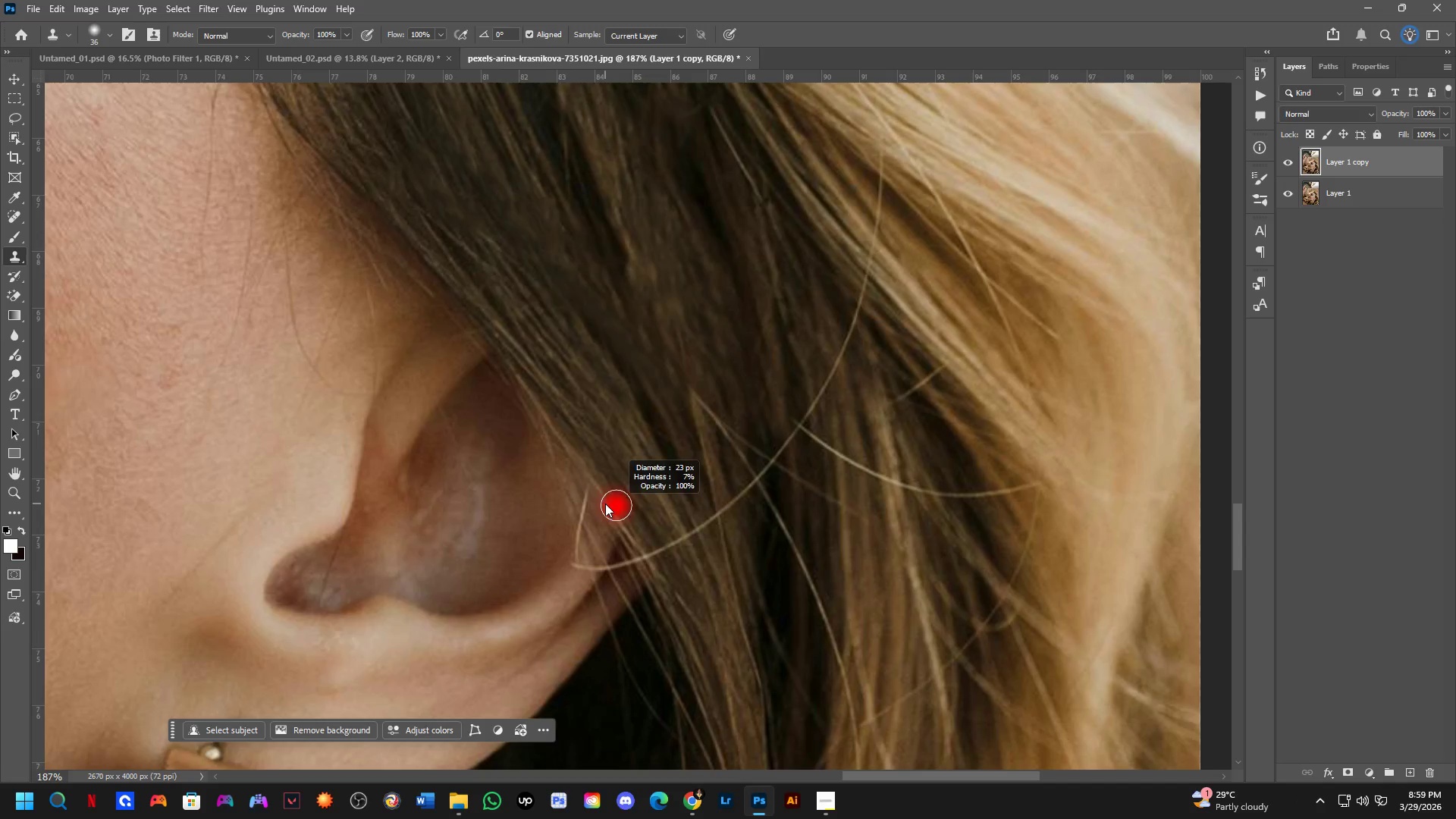 
key(Alt+AltLeft)
 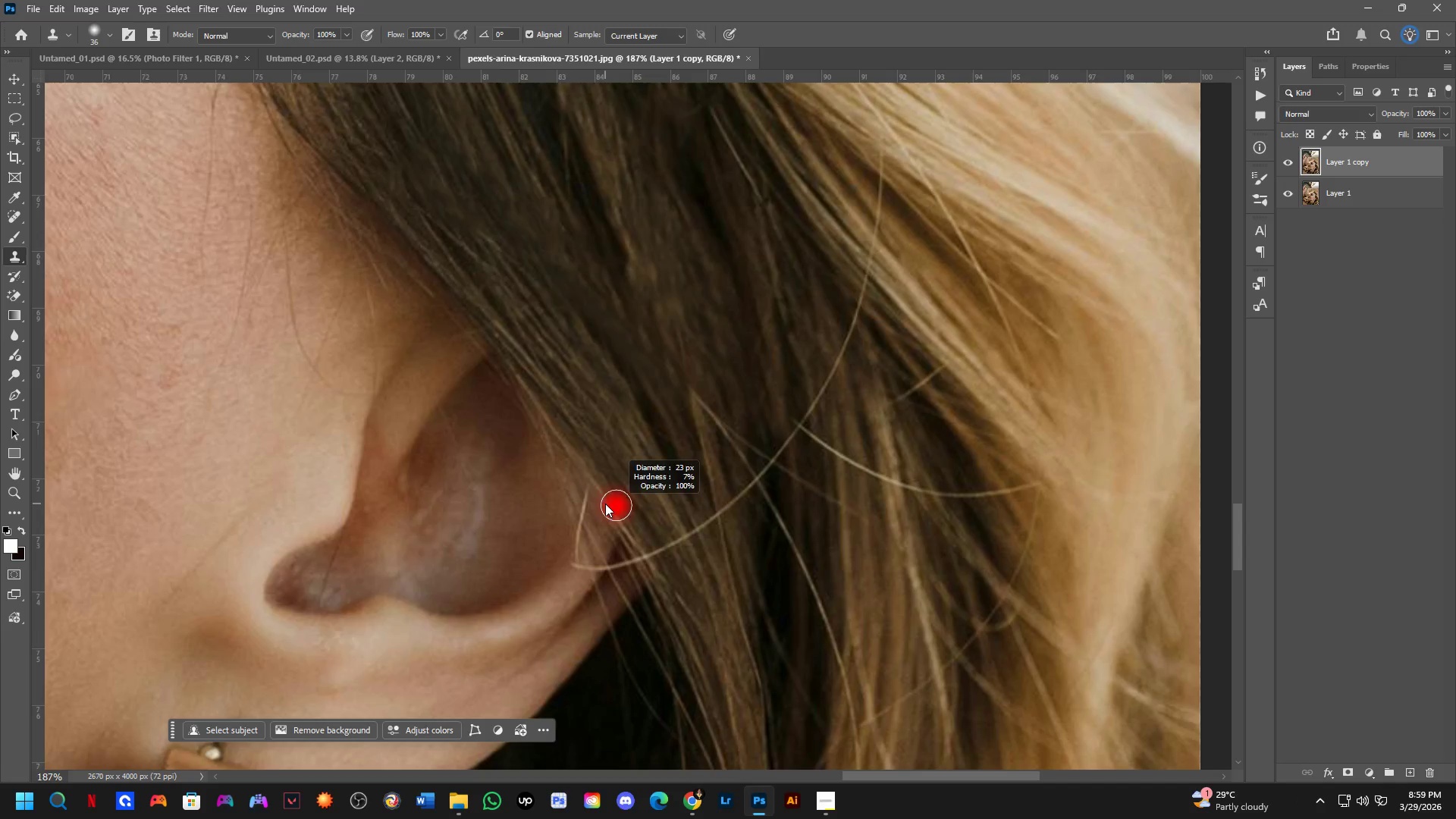 
key(Alt+AltLeft)
 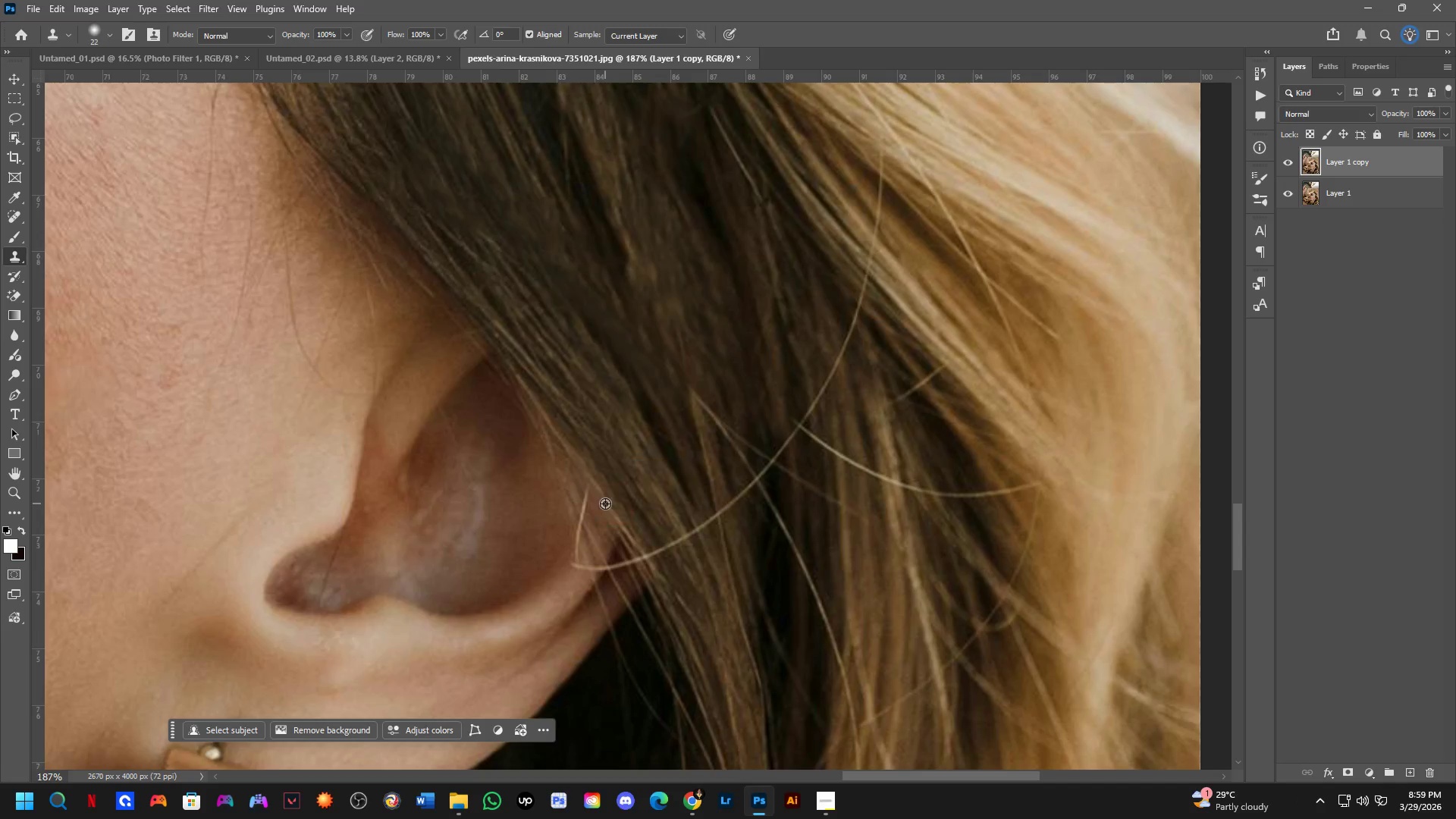 
key(Alt+AltLeft)
 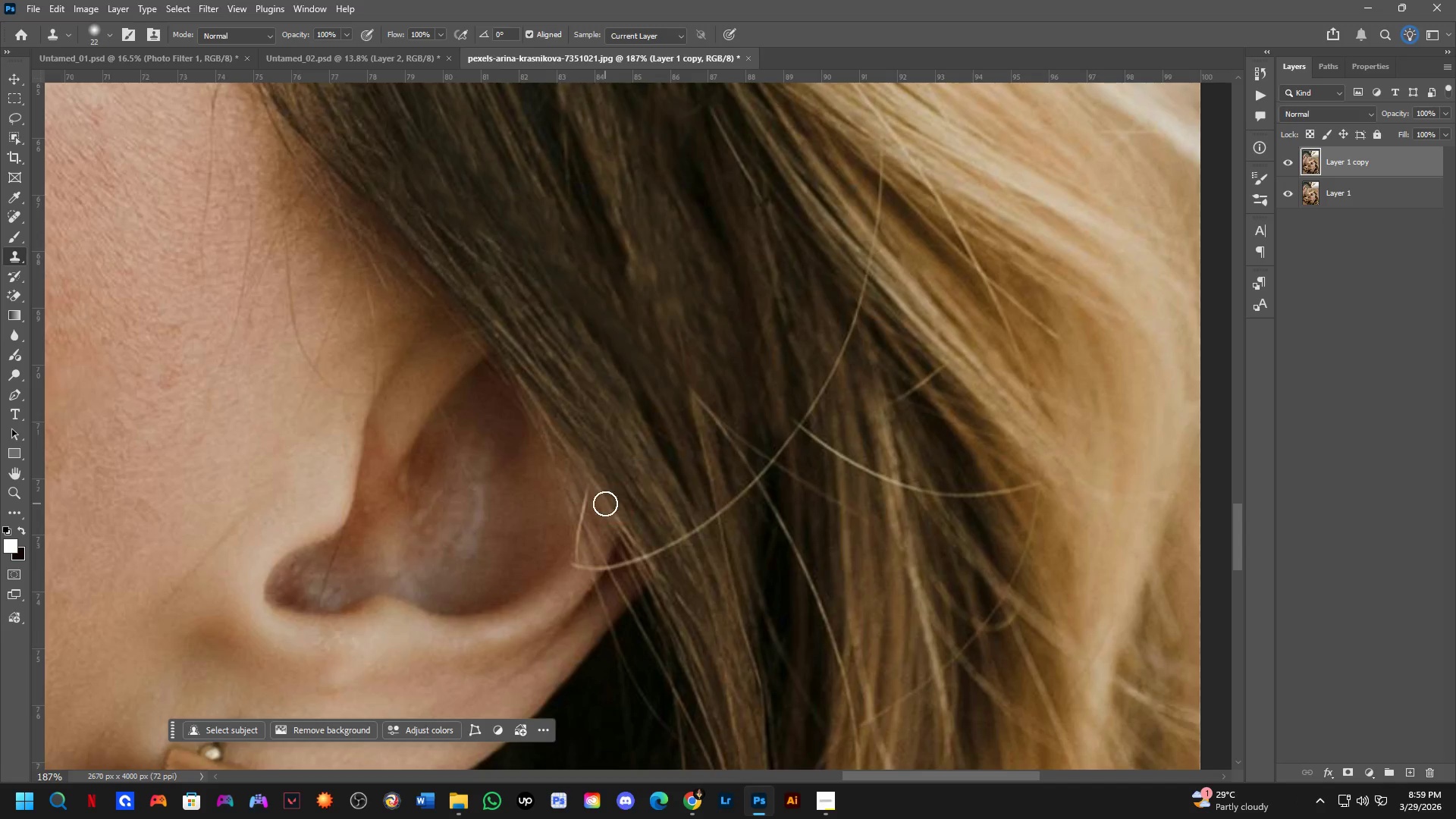 
hold_key(key=AltLeft, duration=0.5)
left_click([605, 500])
 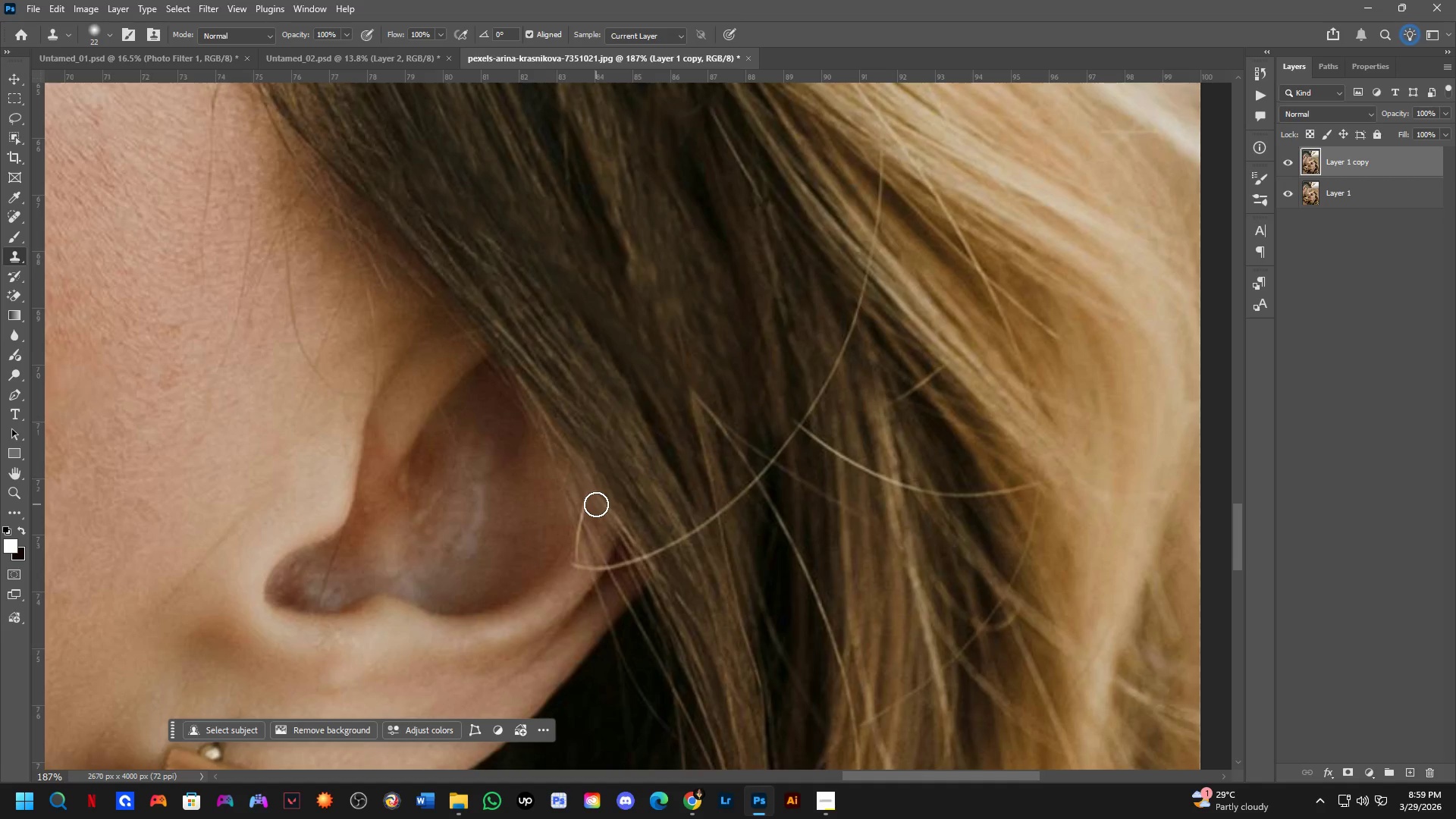 
hold_key(key=AltLeft, duration=0.52)
left_click([635, 538])
 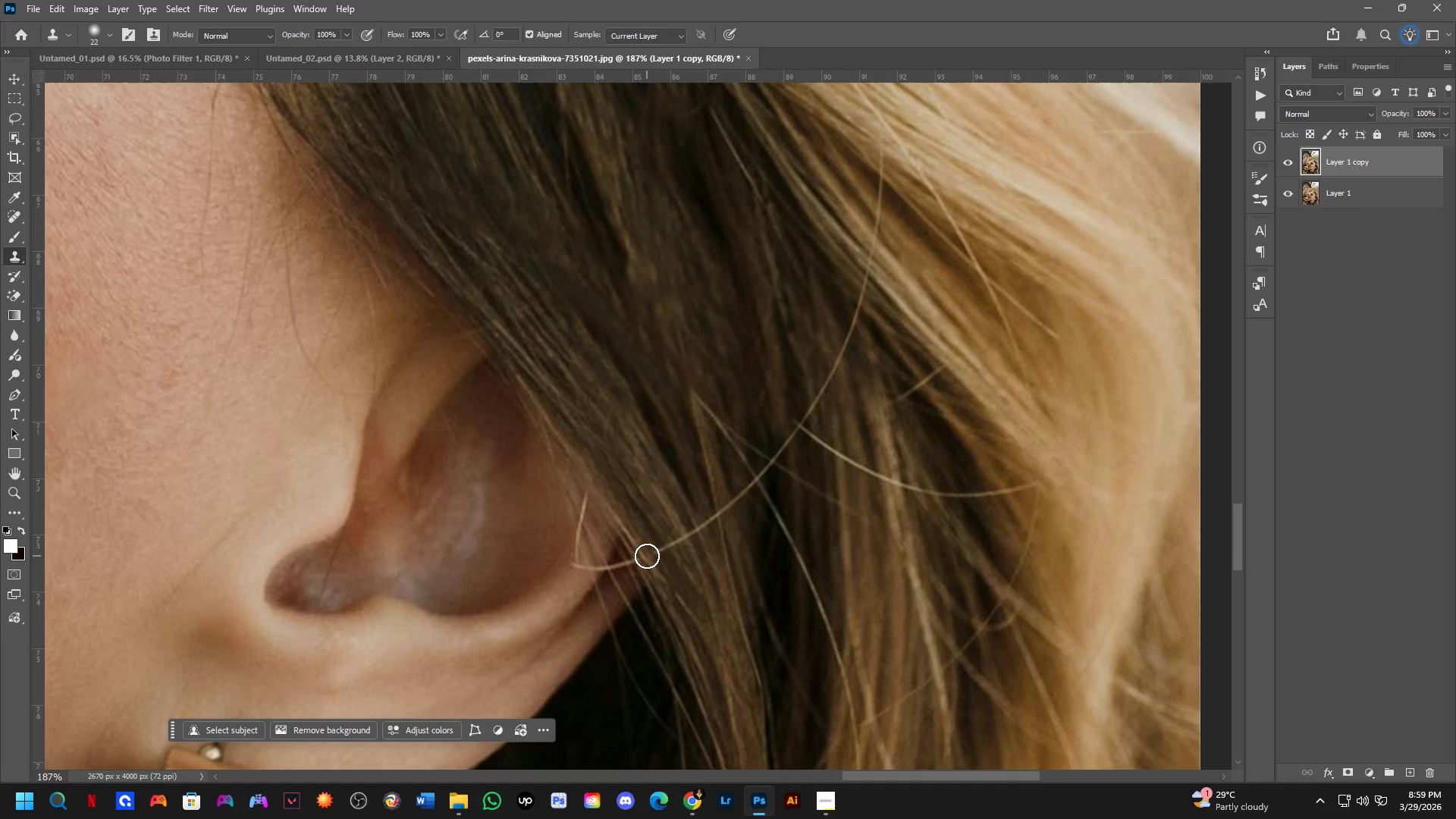 
left_click_drag(start_coordinate=[647, 556], to_coordinate=[660, 553])
 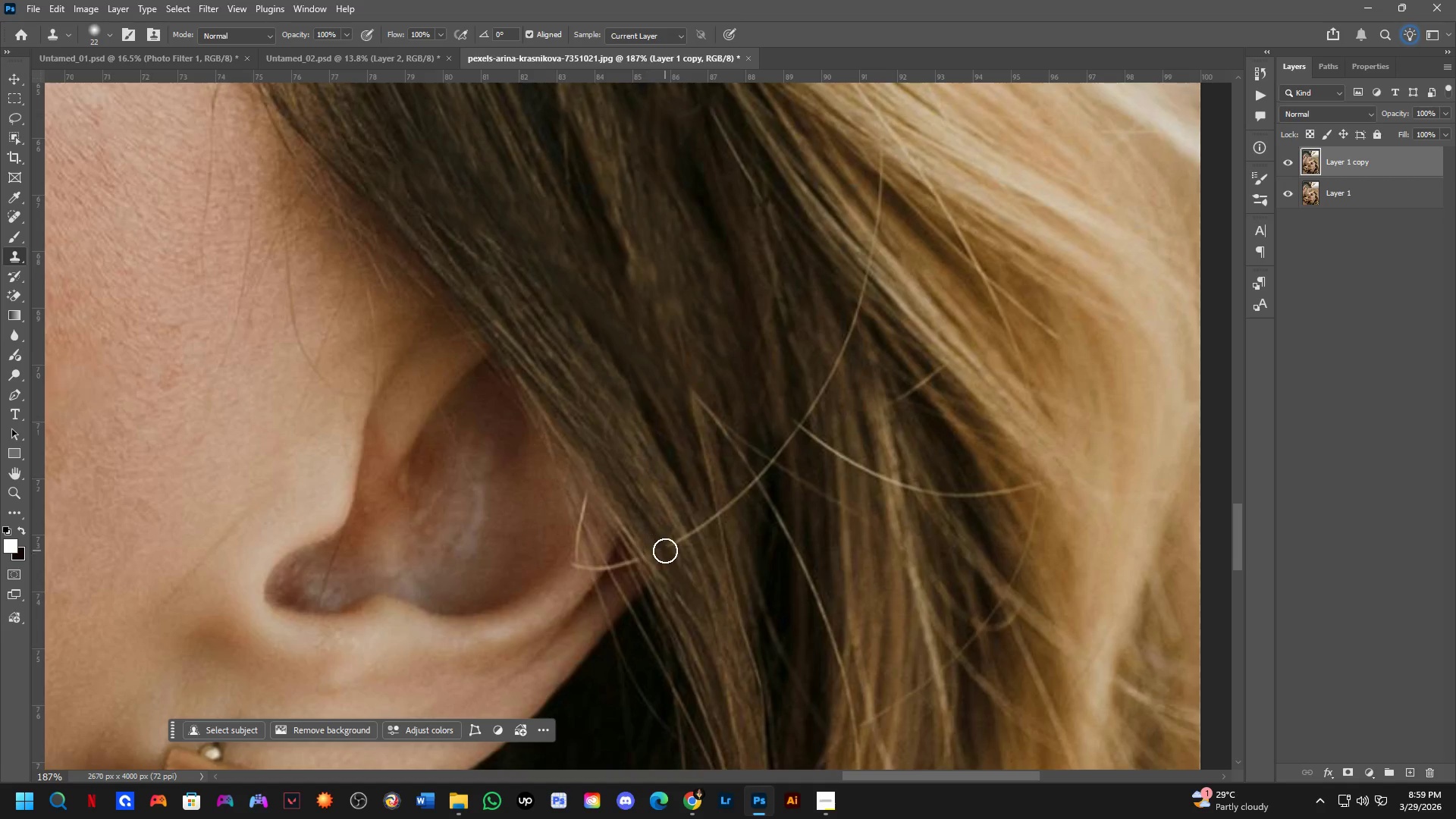 
left_click_drag(start_coordinate=[665, 551], to_coordinate=[679, 540])
 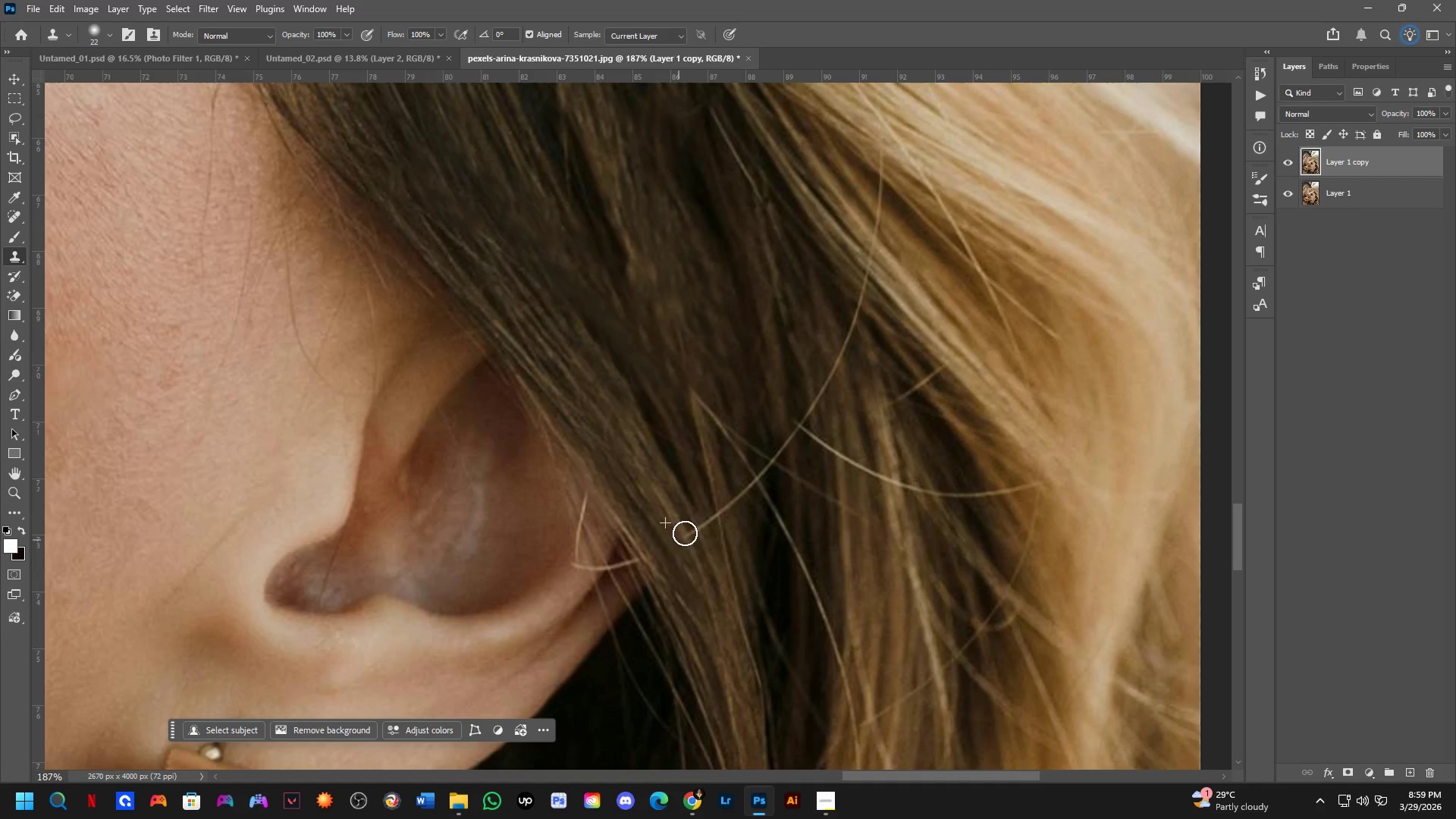 
triple_click([685, 533])
 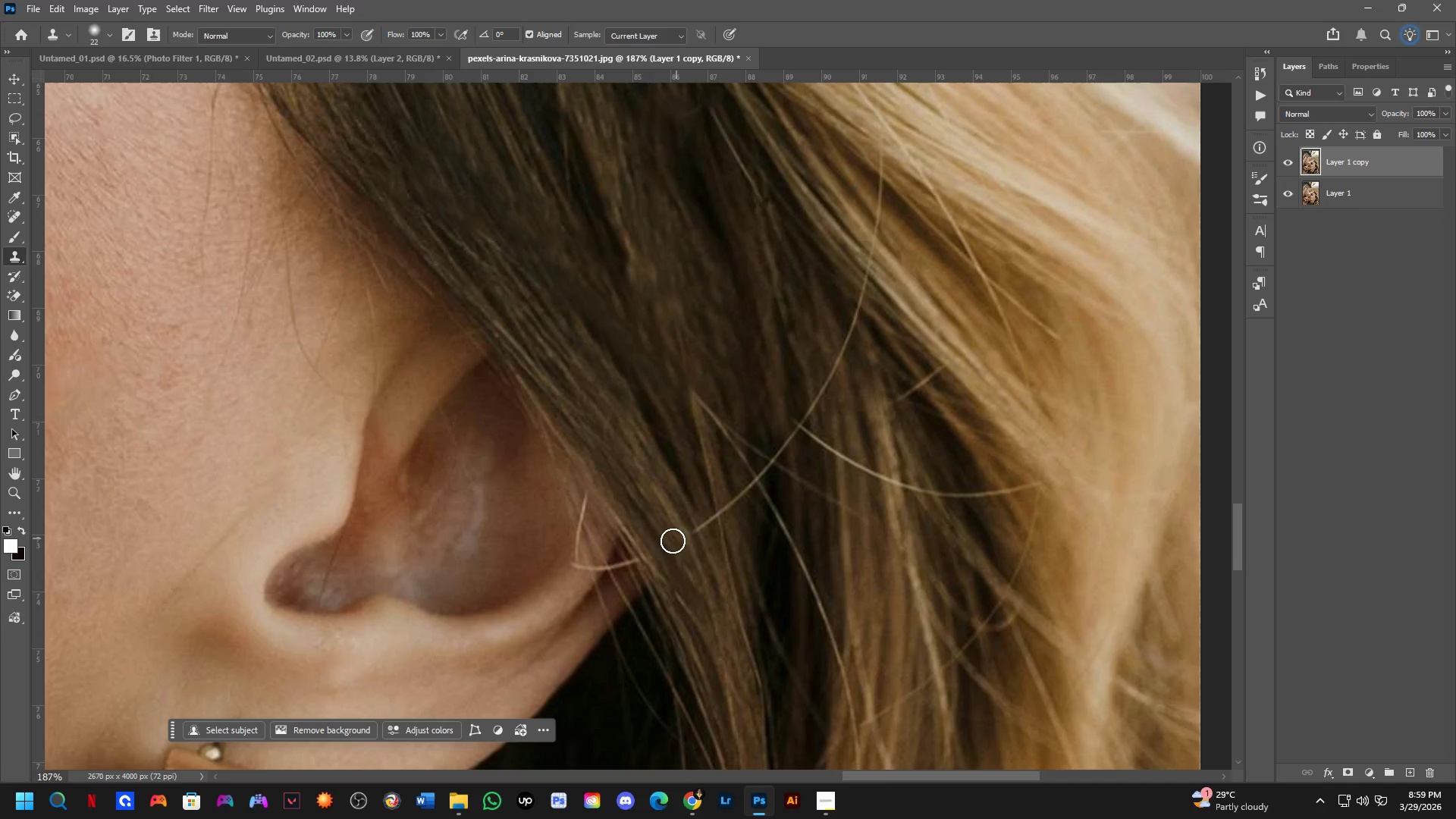 
triple_click([666, 546])
 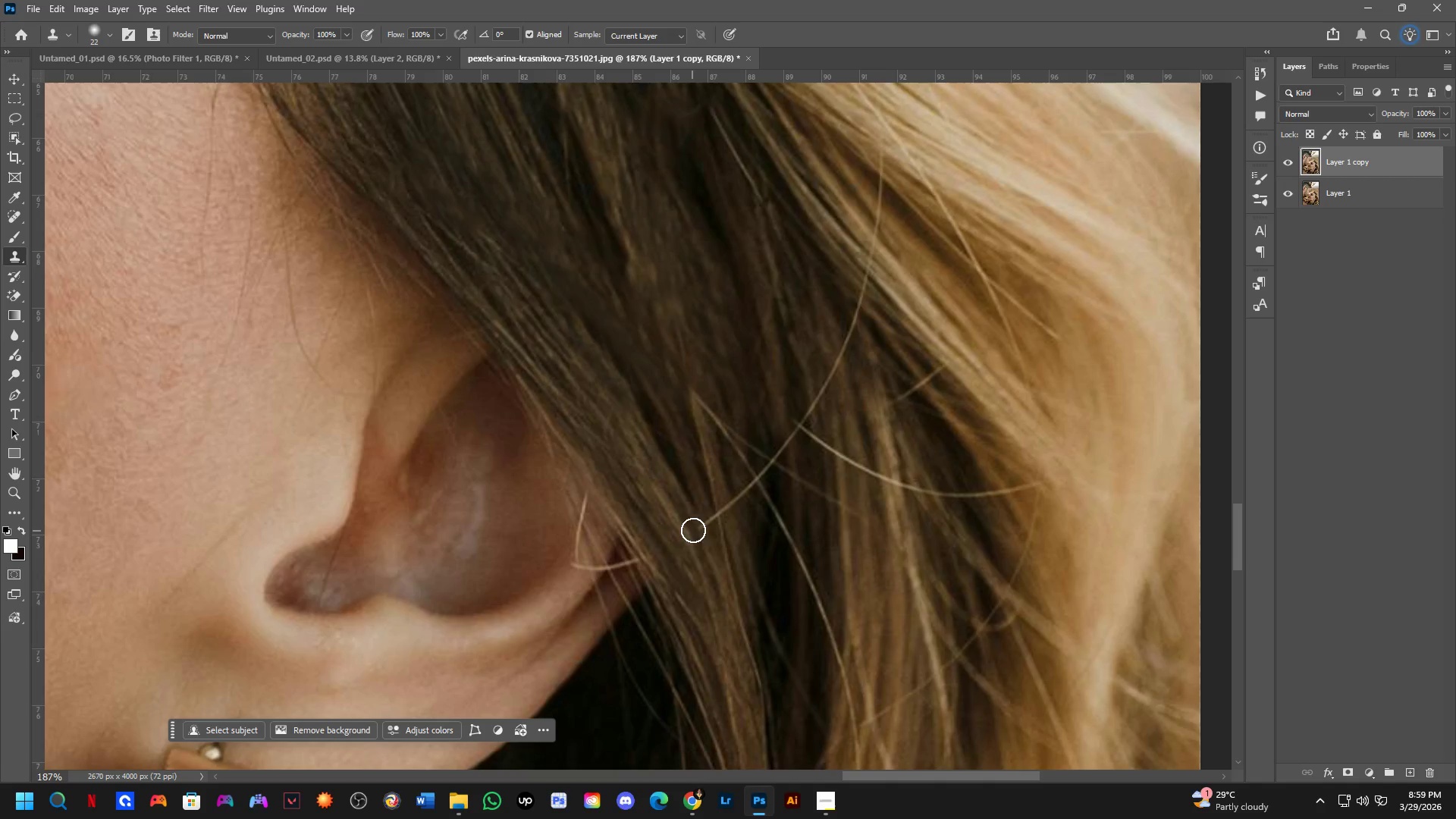 
left_click_drag(start_coordinate=[695, 531], to_coordinate=[700, 531])
 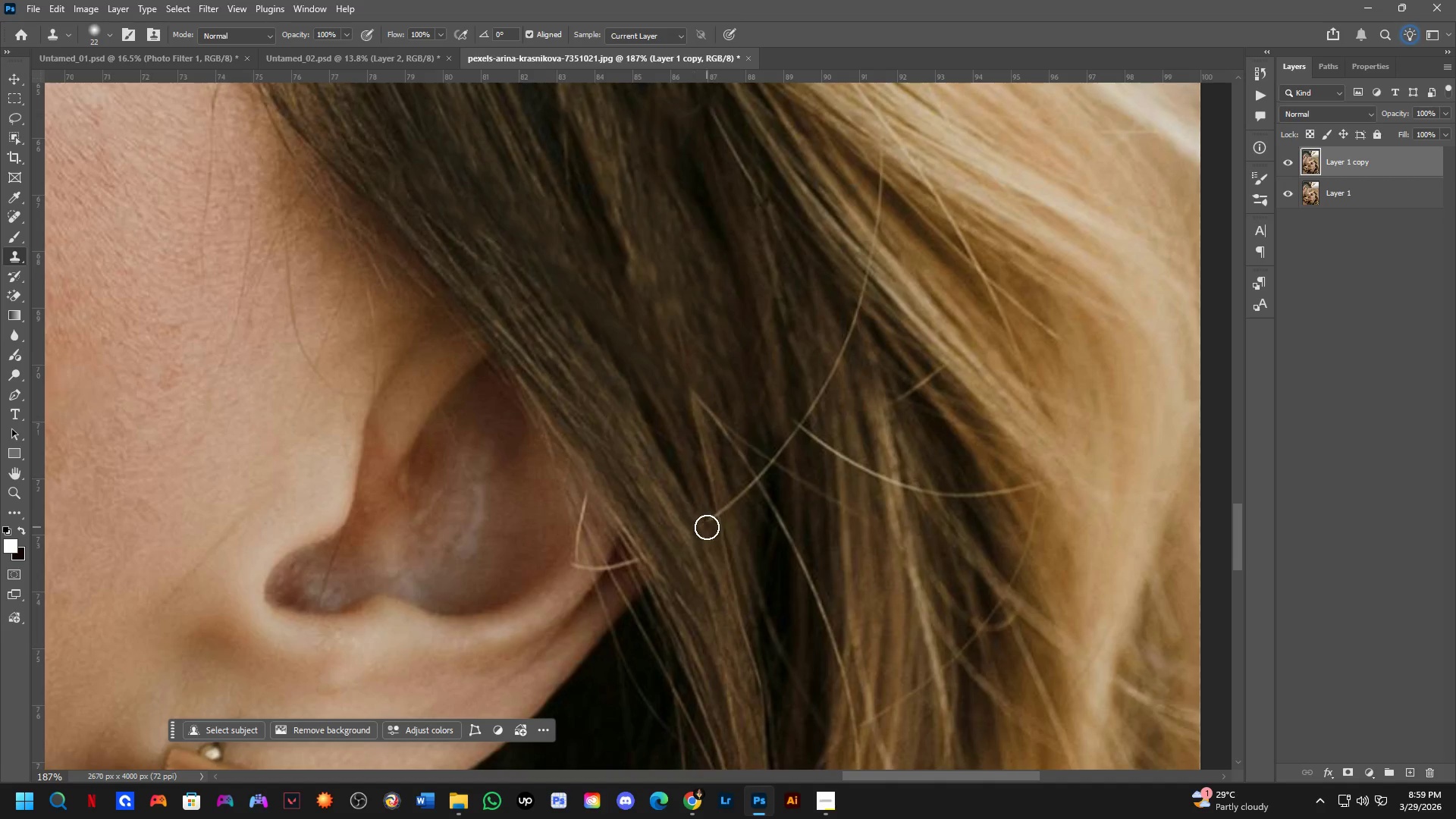 
triple_click([707, 527])
 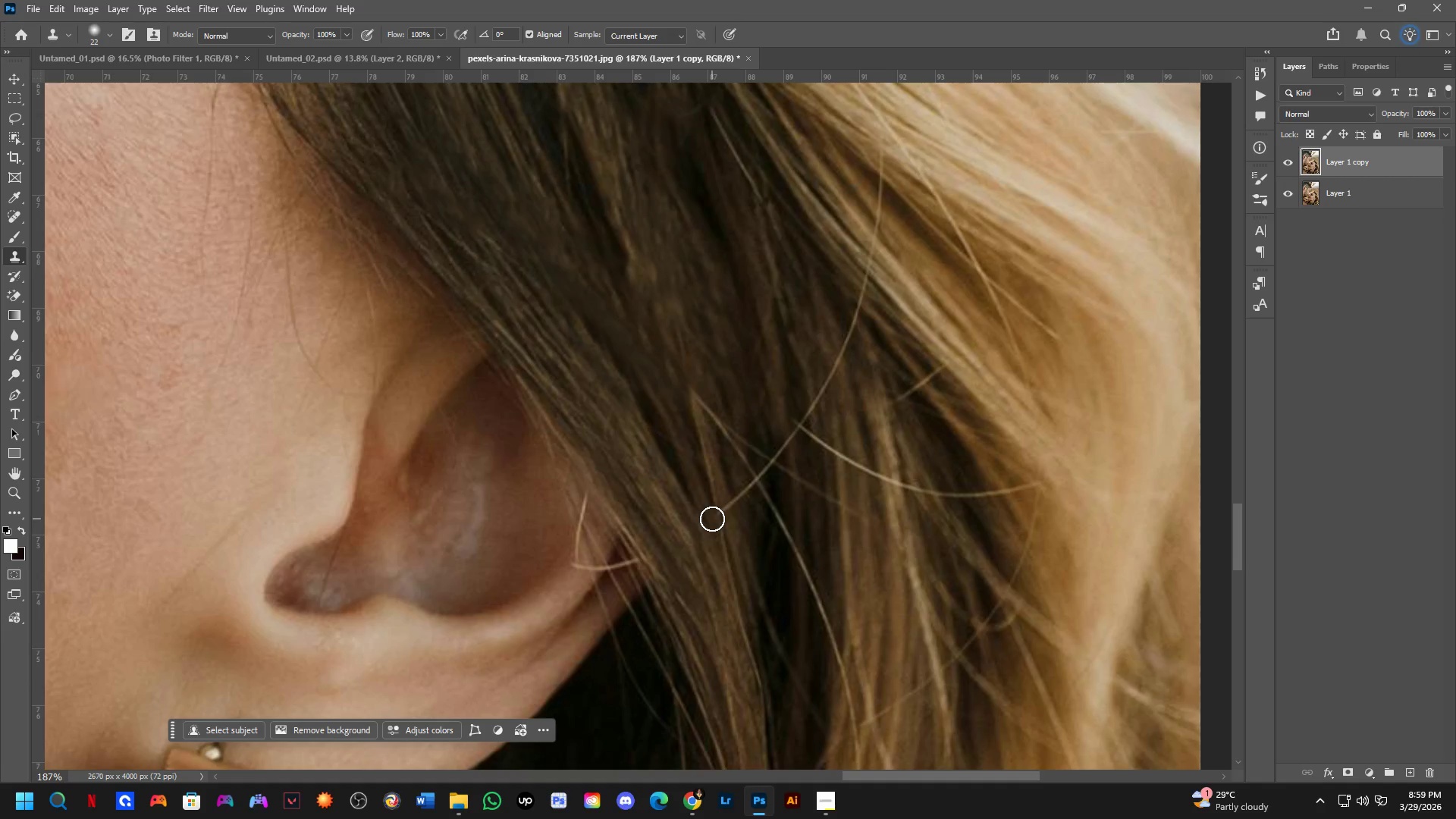 
hold_key(key=AltLeft, duration=0.39)
 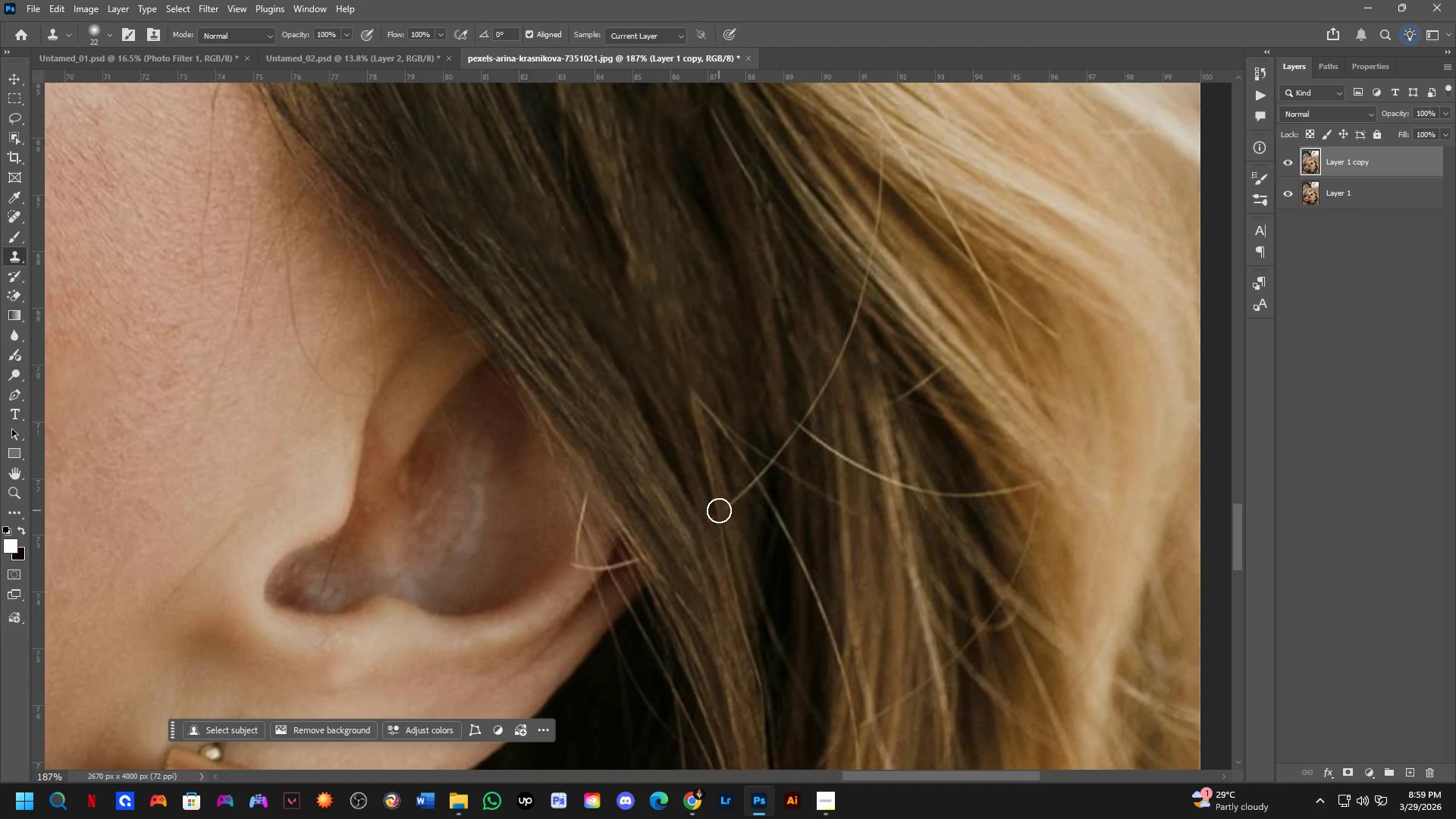 
left_click([717, 514])
 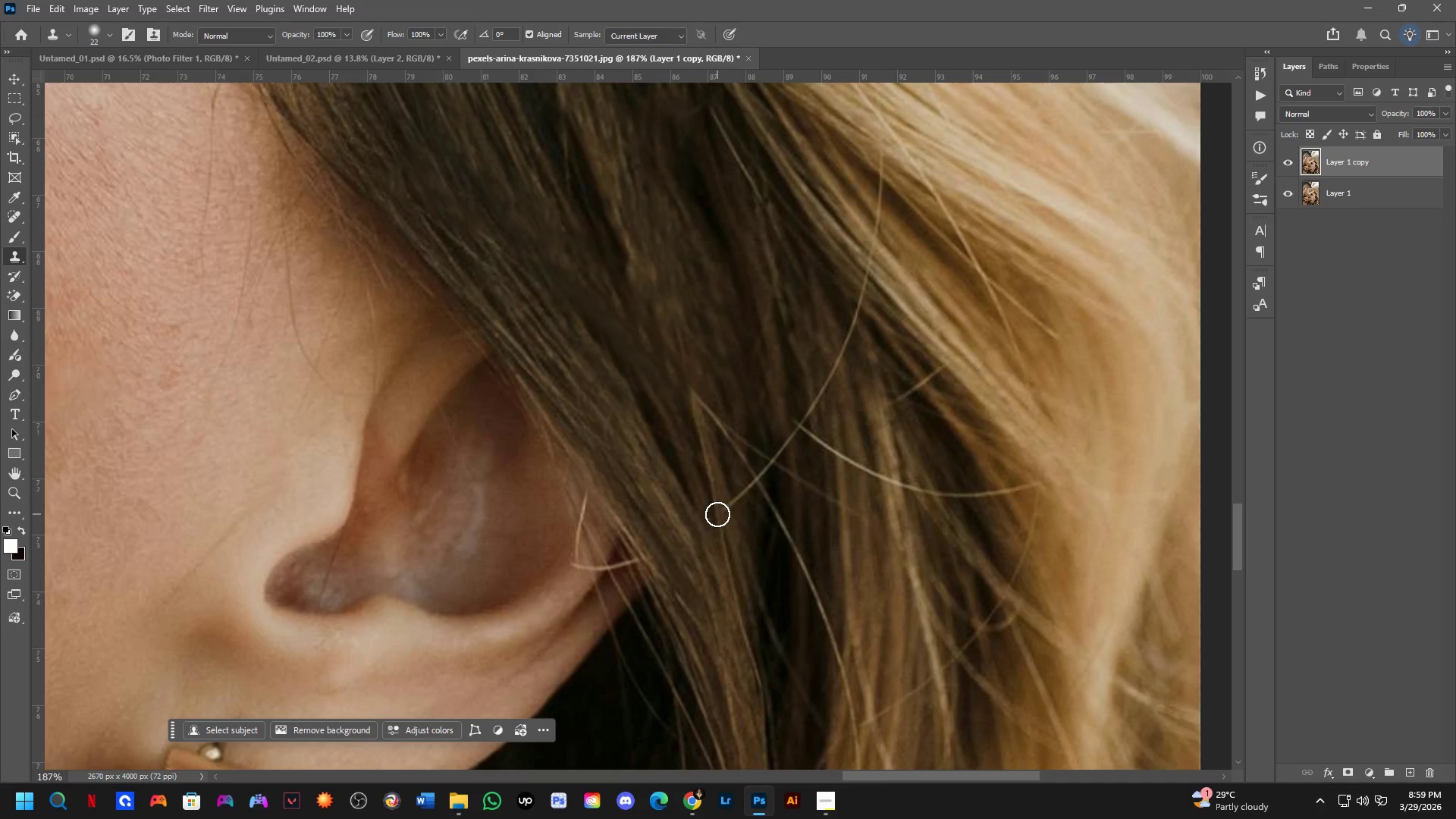 
left_click_drag(start_coordinate=[711, 520], to_coordinate=[708, 525])
 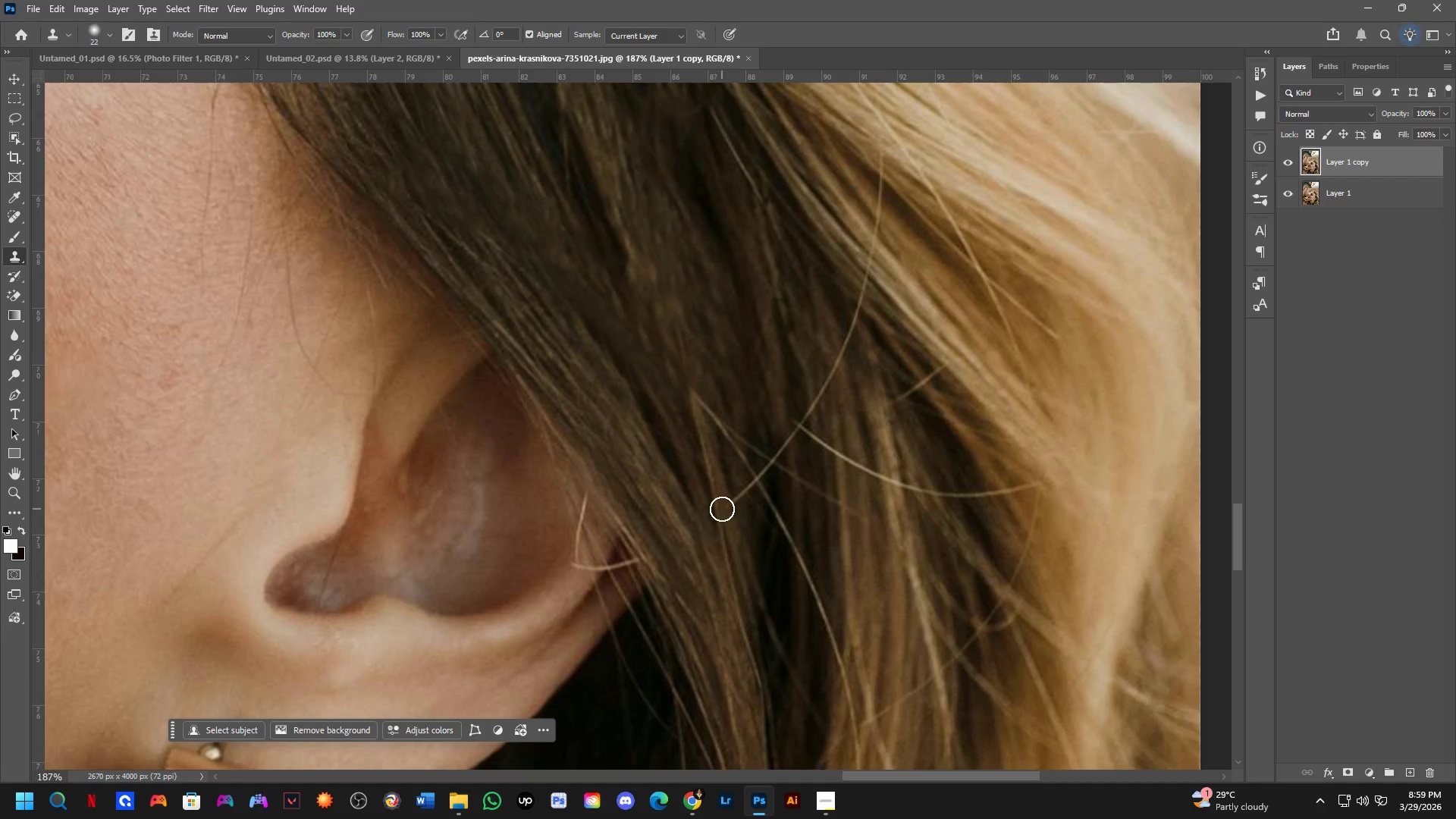 
triple_click([722, 508])
 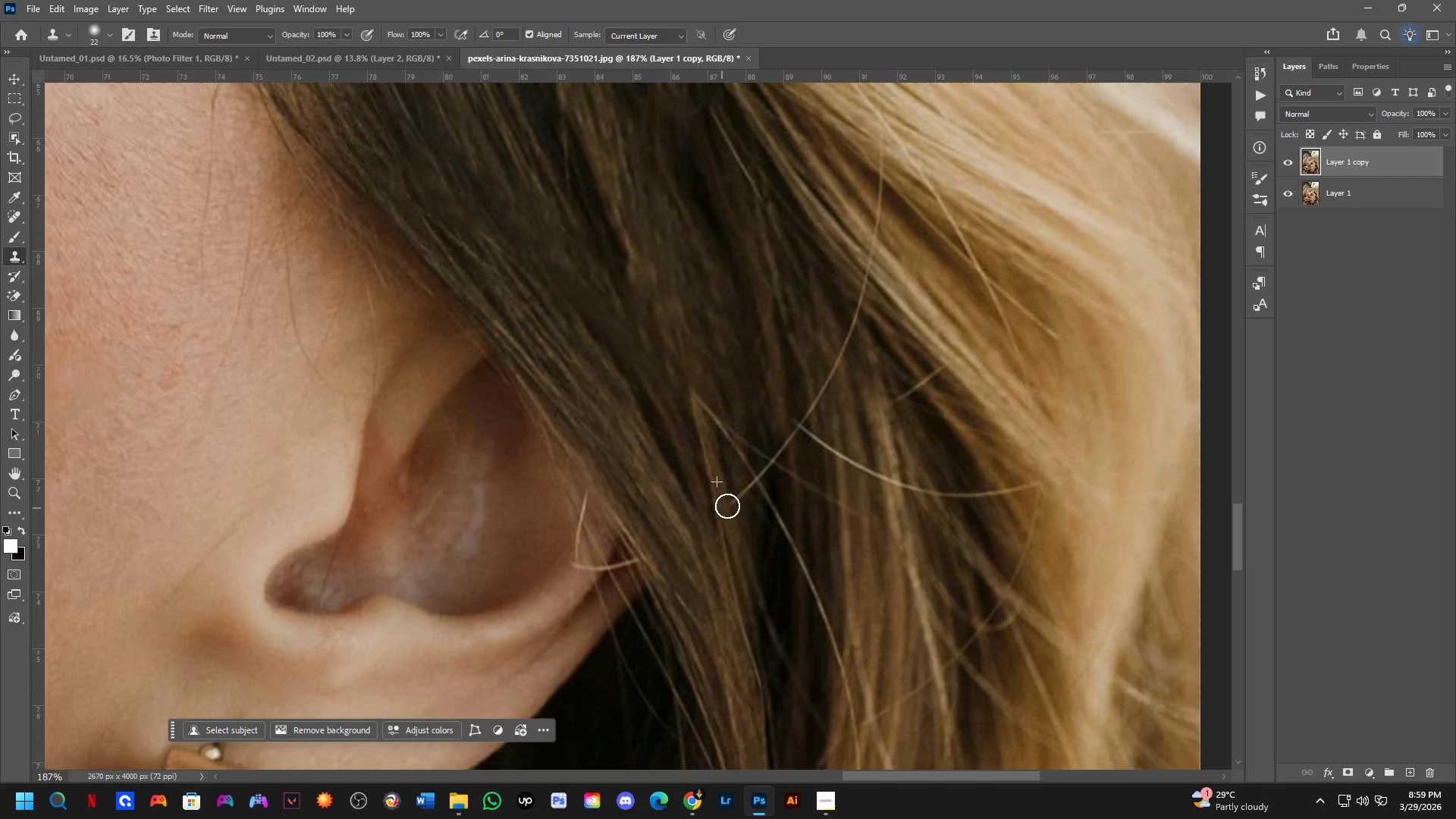 
left_click_drag(start_coordinate=[728, 506], to_coordinate=[733, 504])
 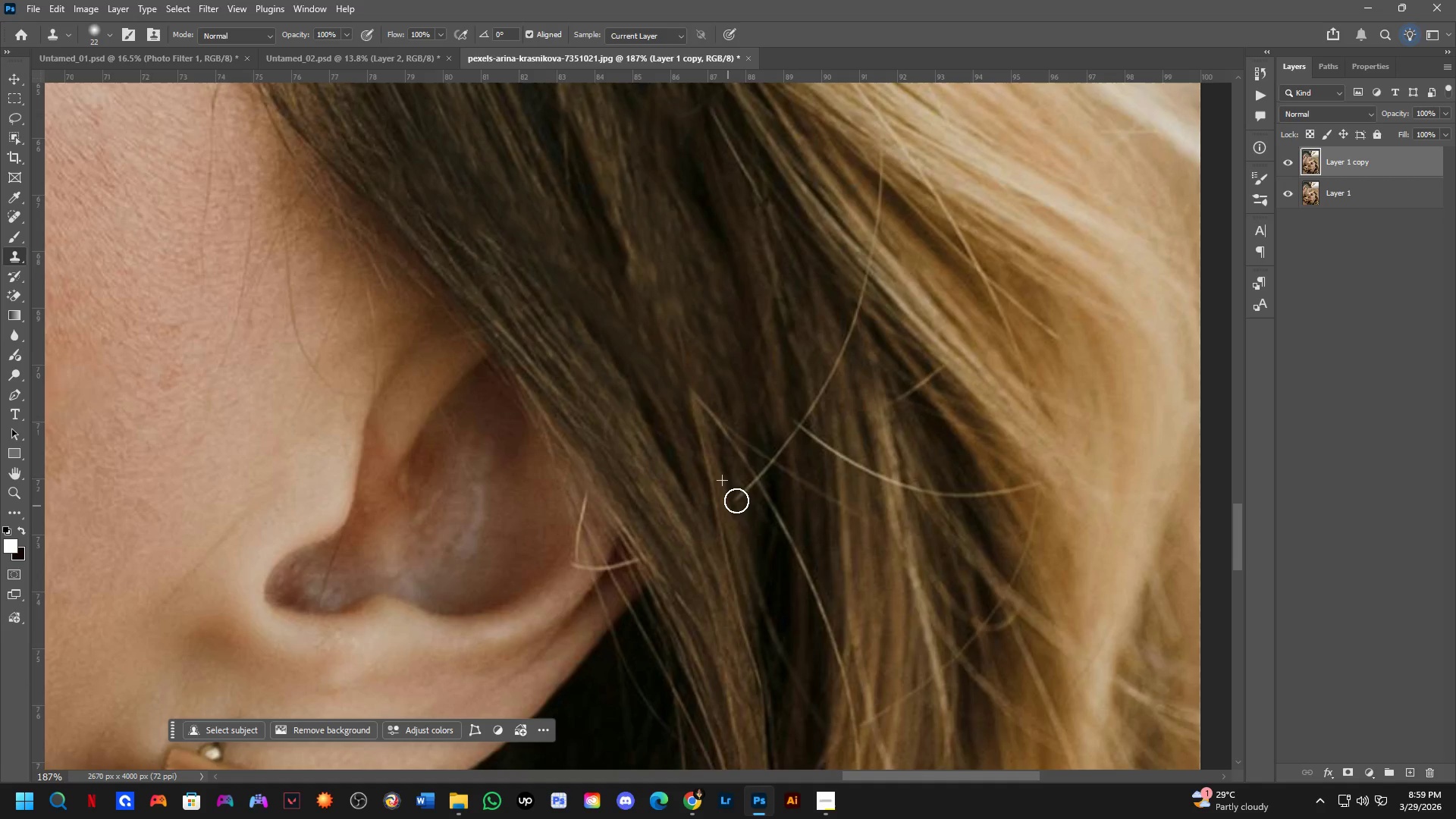 
triple_click([737, 500])
 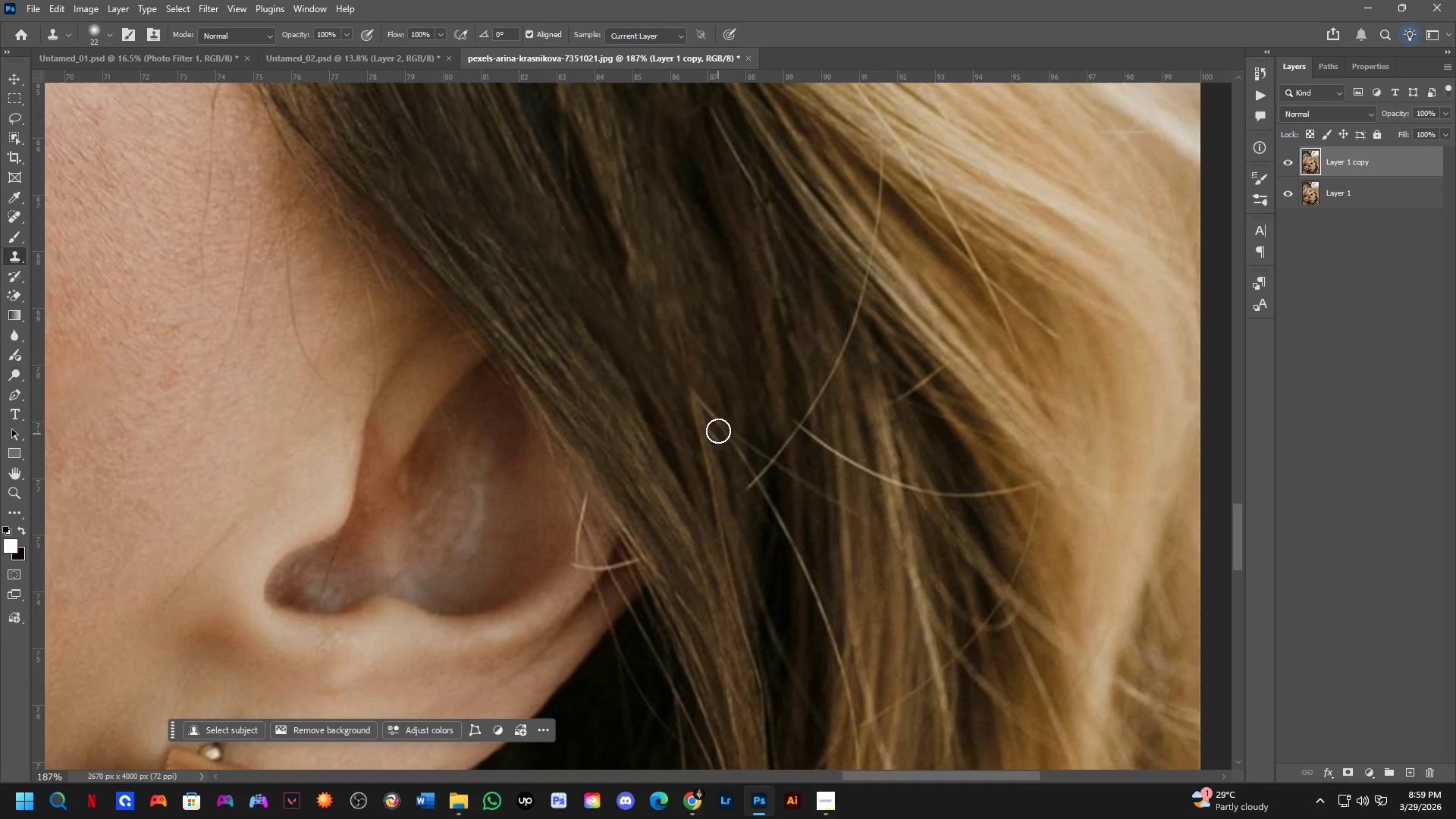 
key(Shift+ShiftLeft)
 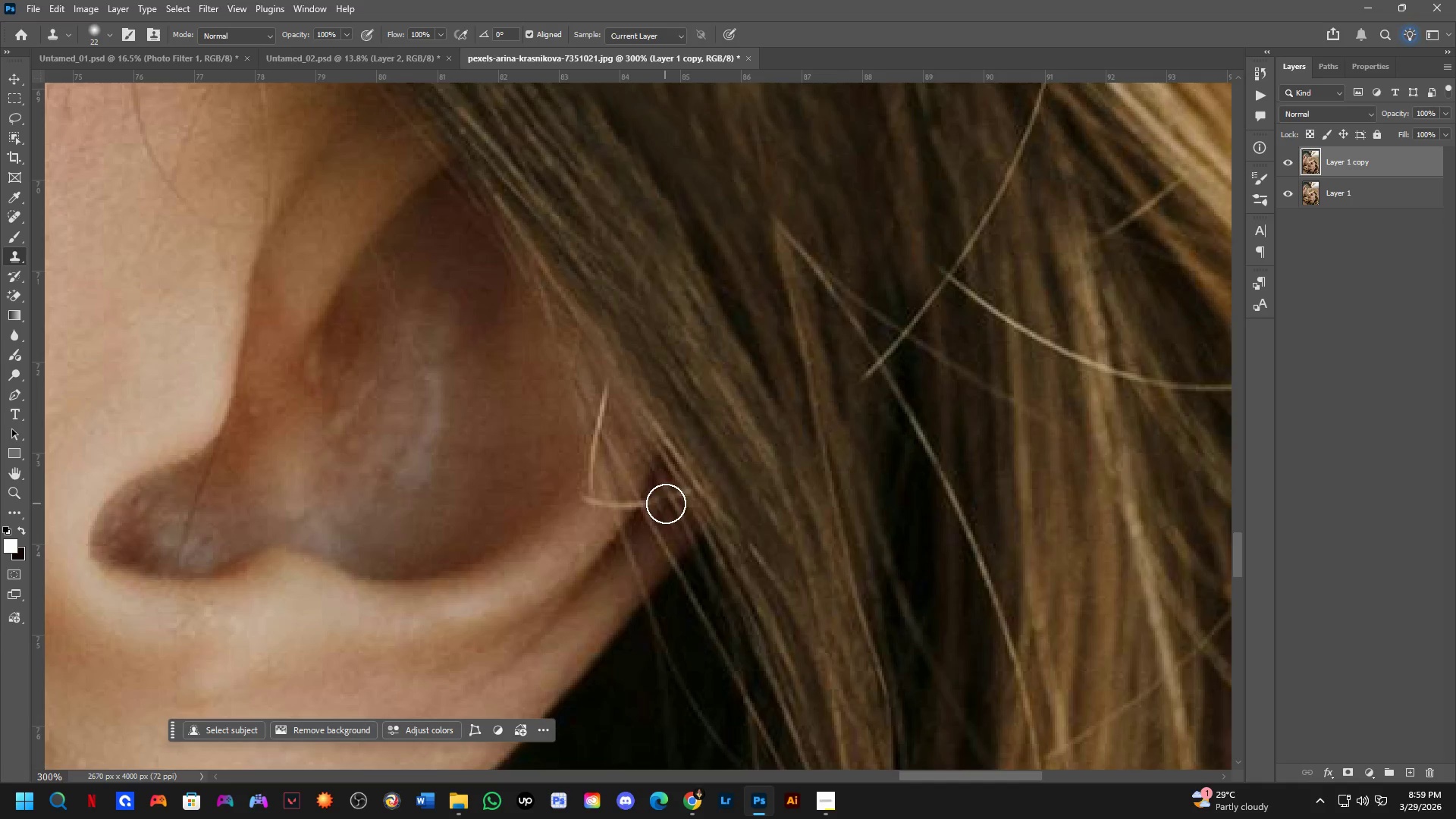 
scroll: coordinate [667, 520], scroll_direction: down, amount: 4.0
 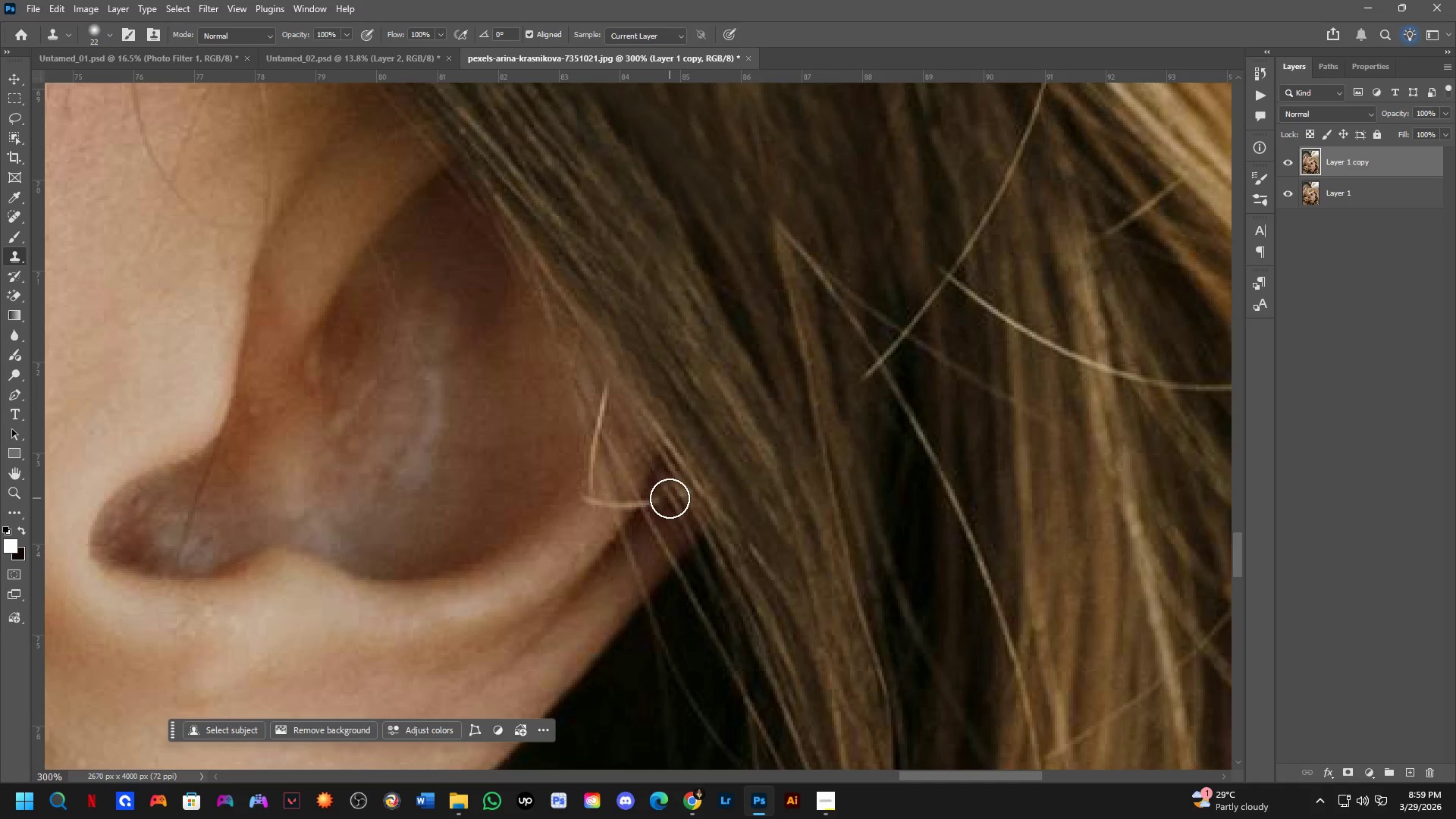 
hold_key(key=AltLeft, duration=0.61)
 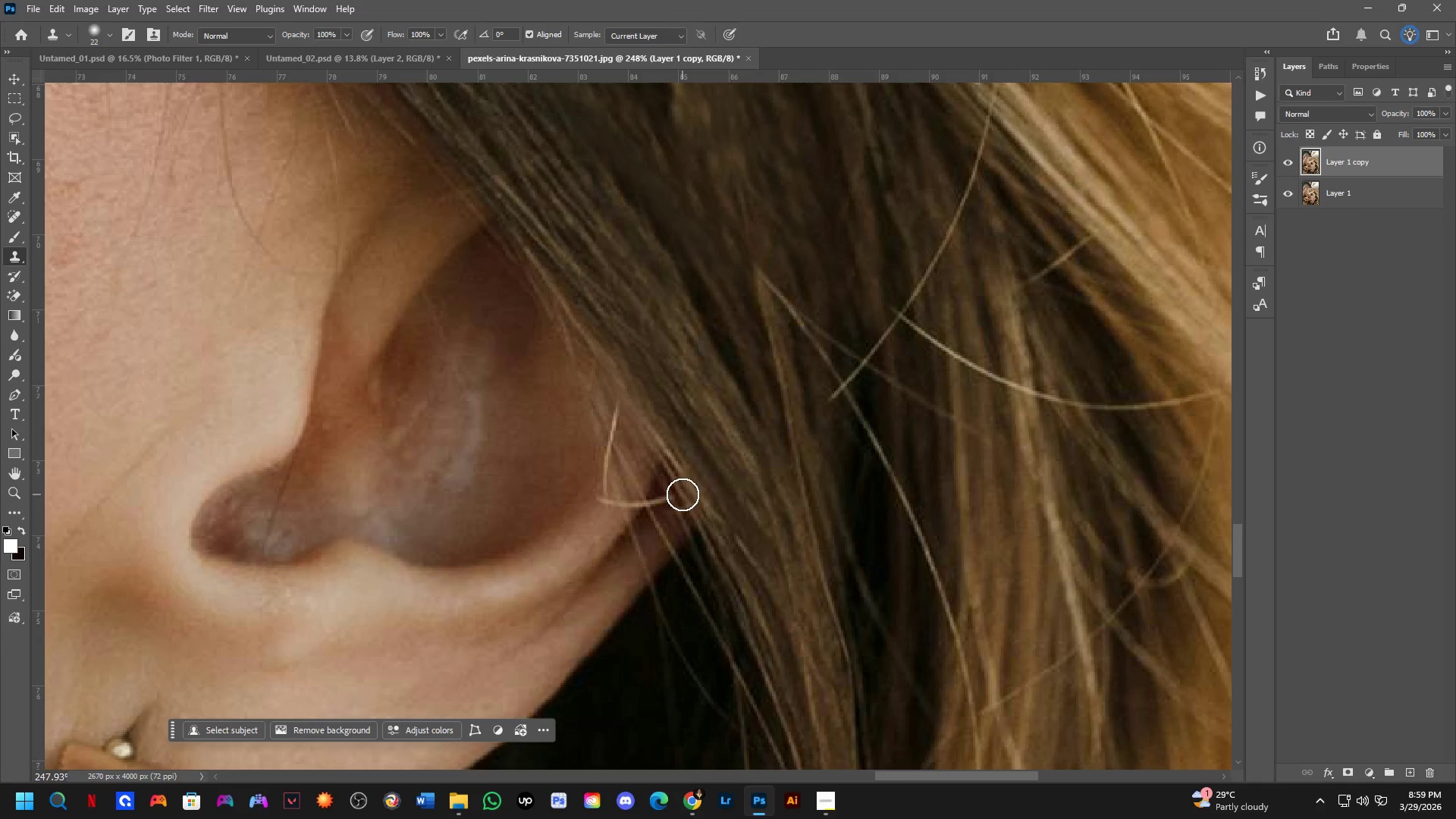 
scroll: coordinate [670, 498], scroll_direction: down, amount: 2.0
 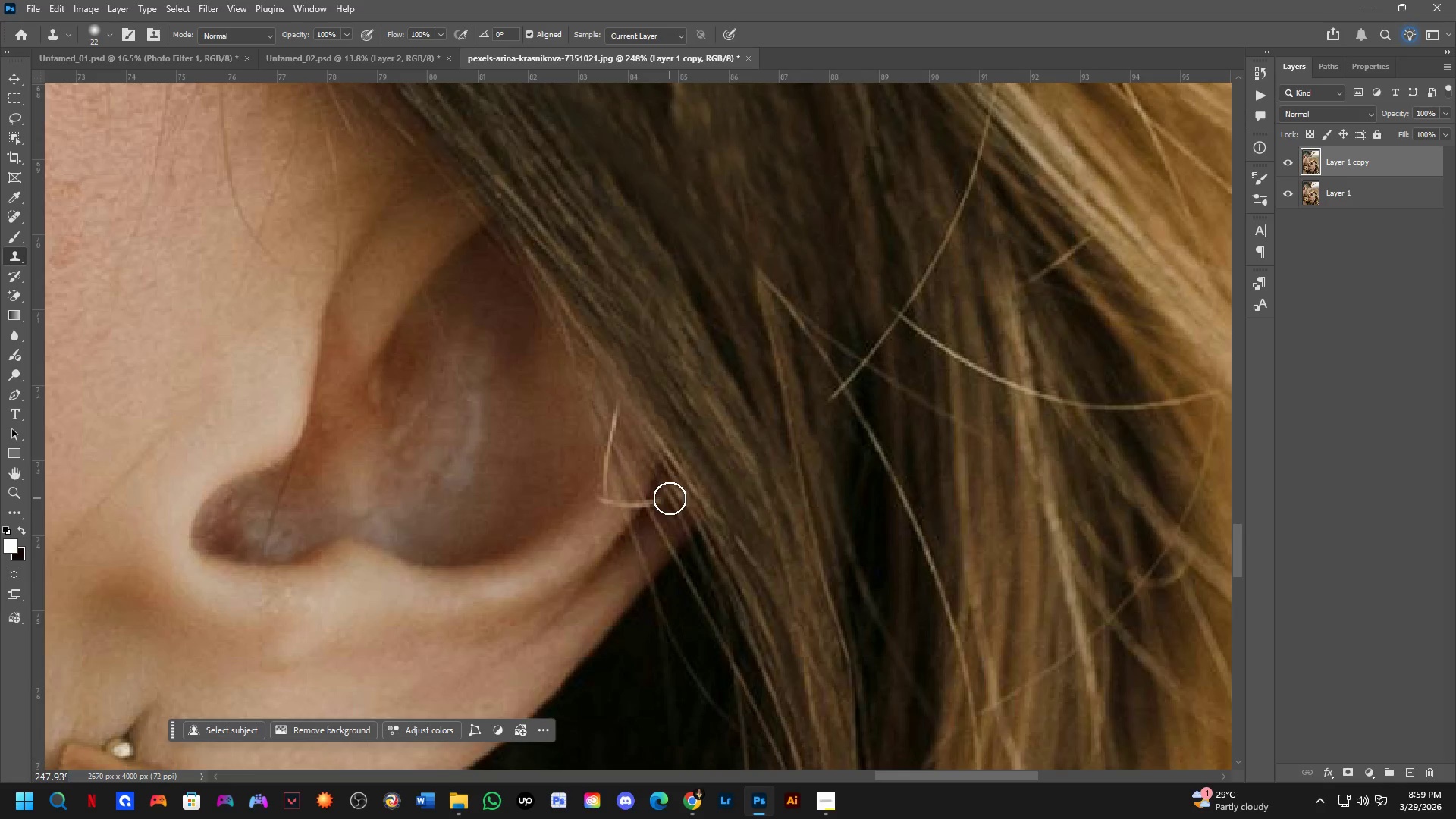 
left_click([677, 480])
 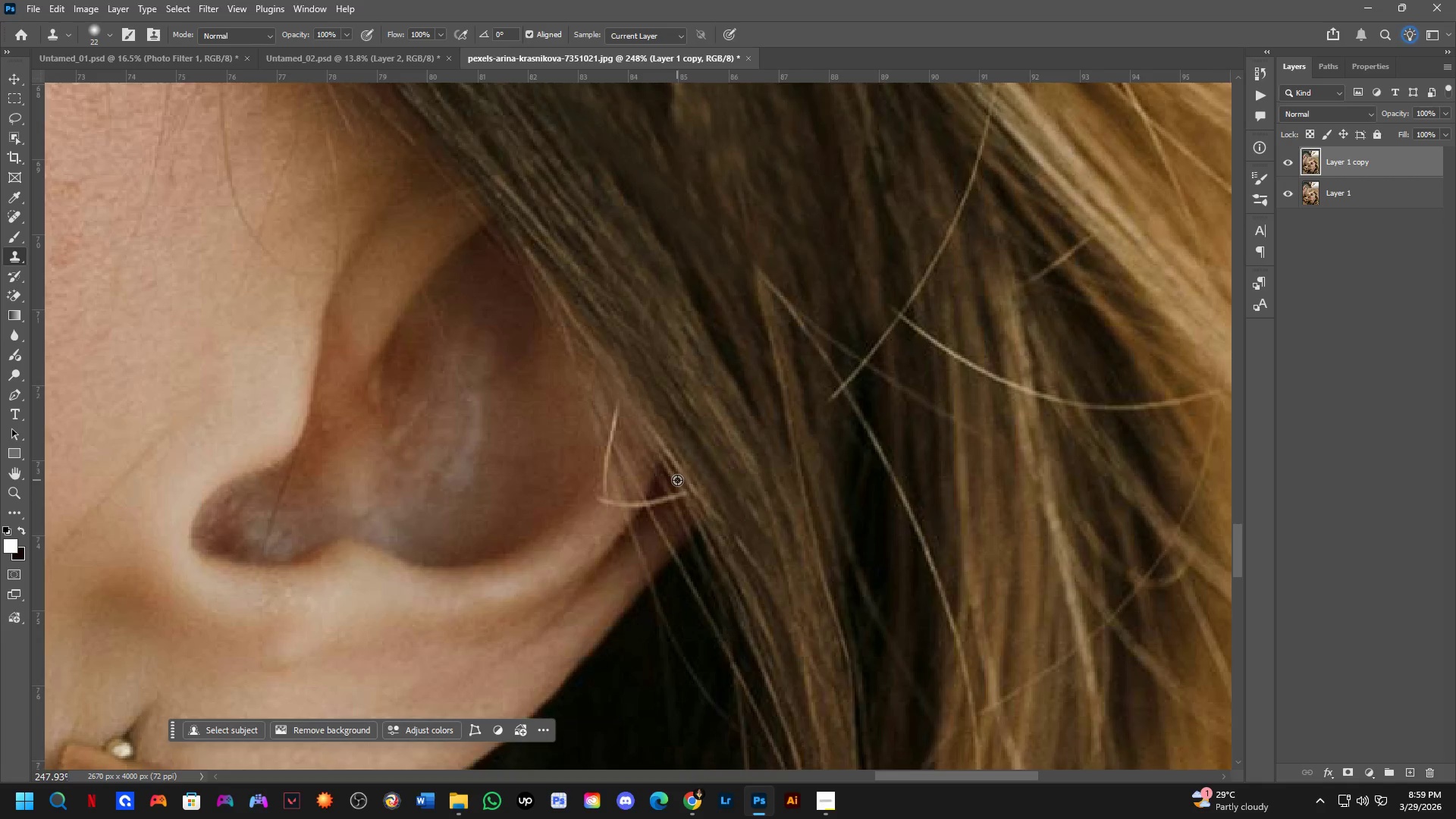 
hold_key(key=AltLeft, duration=4.42)
double_click([667, 501])
 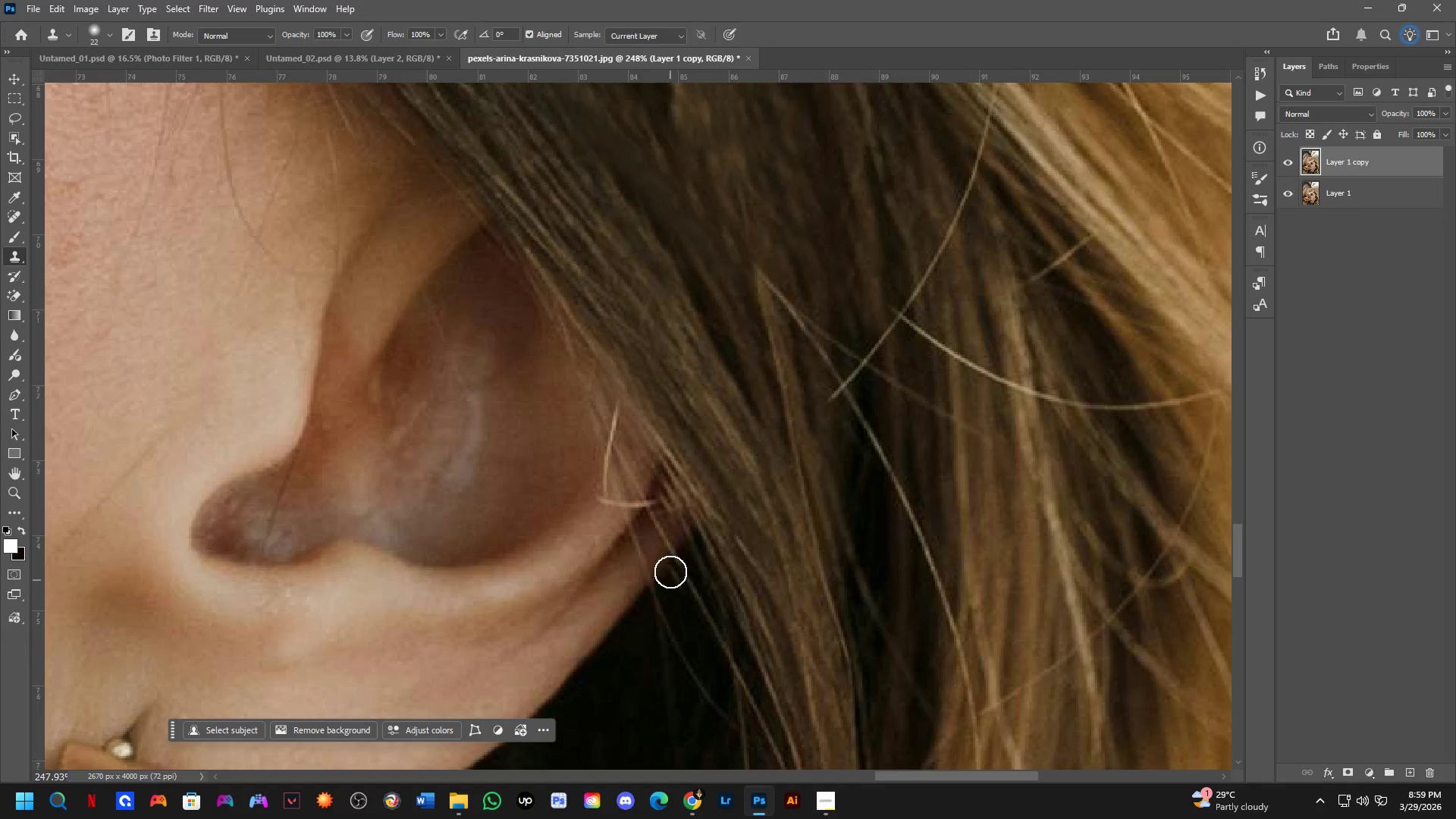 
key(Shift+ShiftLeft)
 